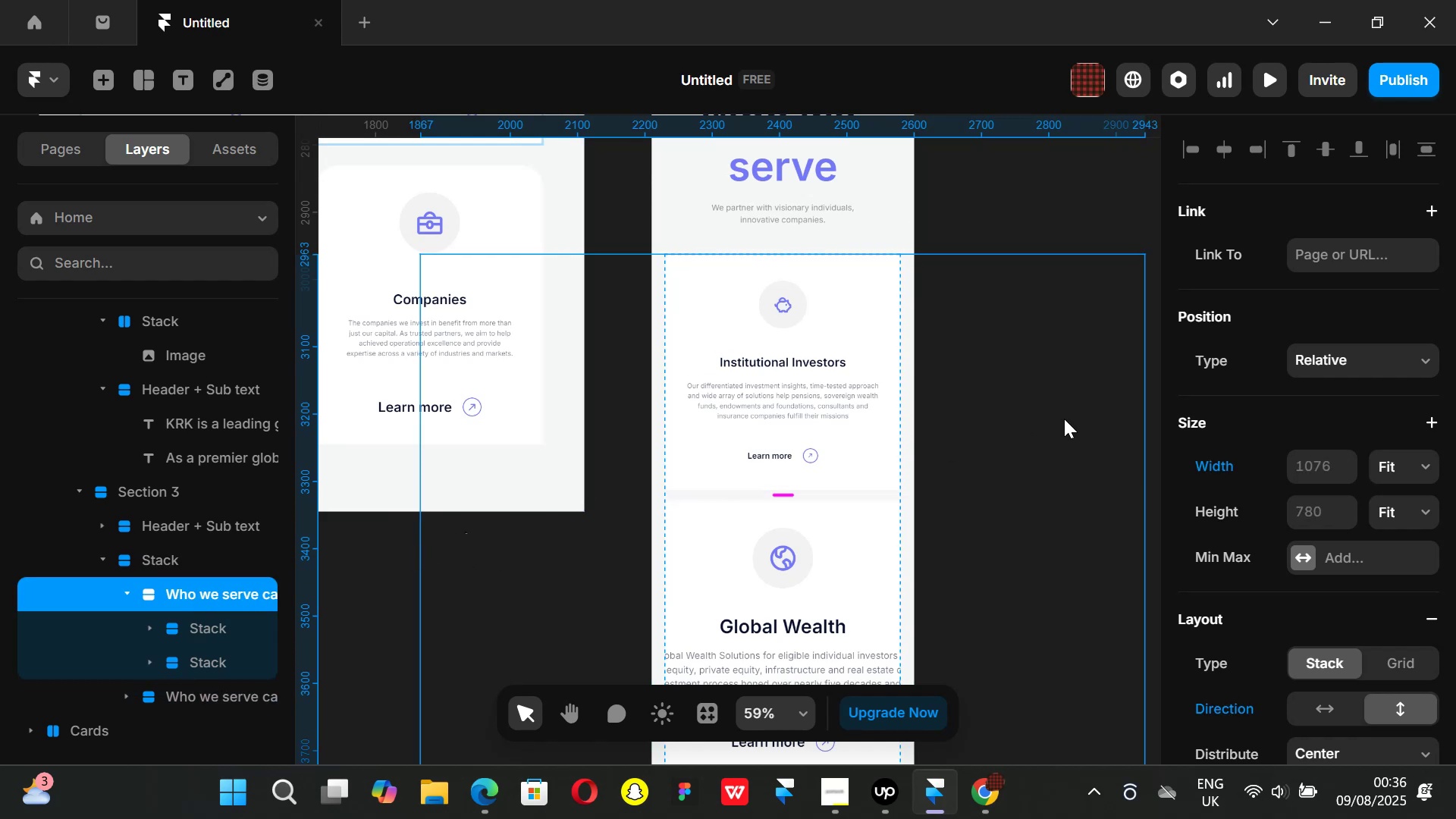 
hold_key(key=ControlLeft, duration=1.43)
scroll: coordinate [930, 405], scroll_direction: down, amount: 5.0
 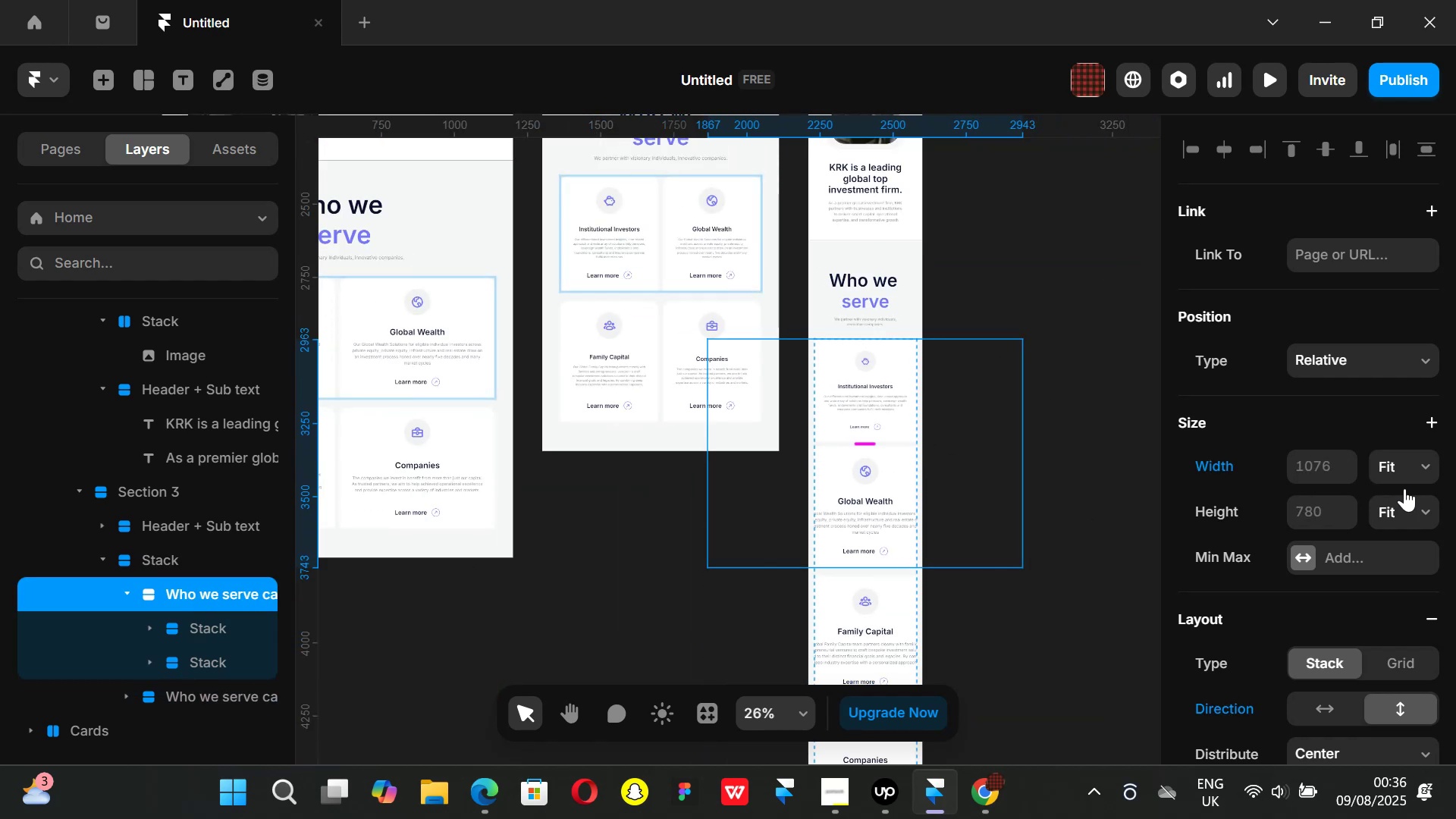 
left_click([1423, 463])
 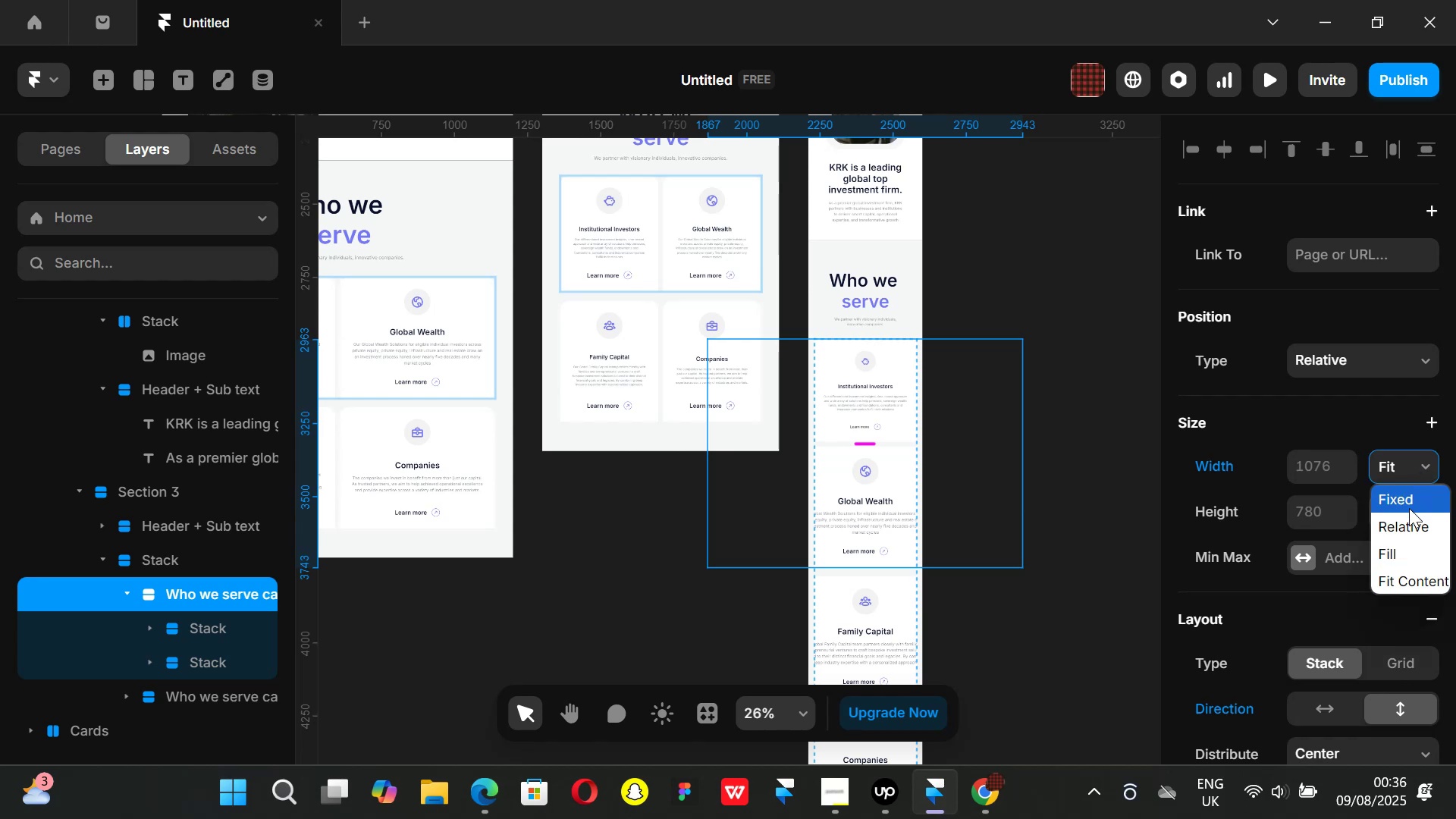 
left_click([1409, 508])
 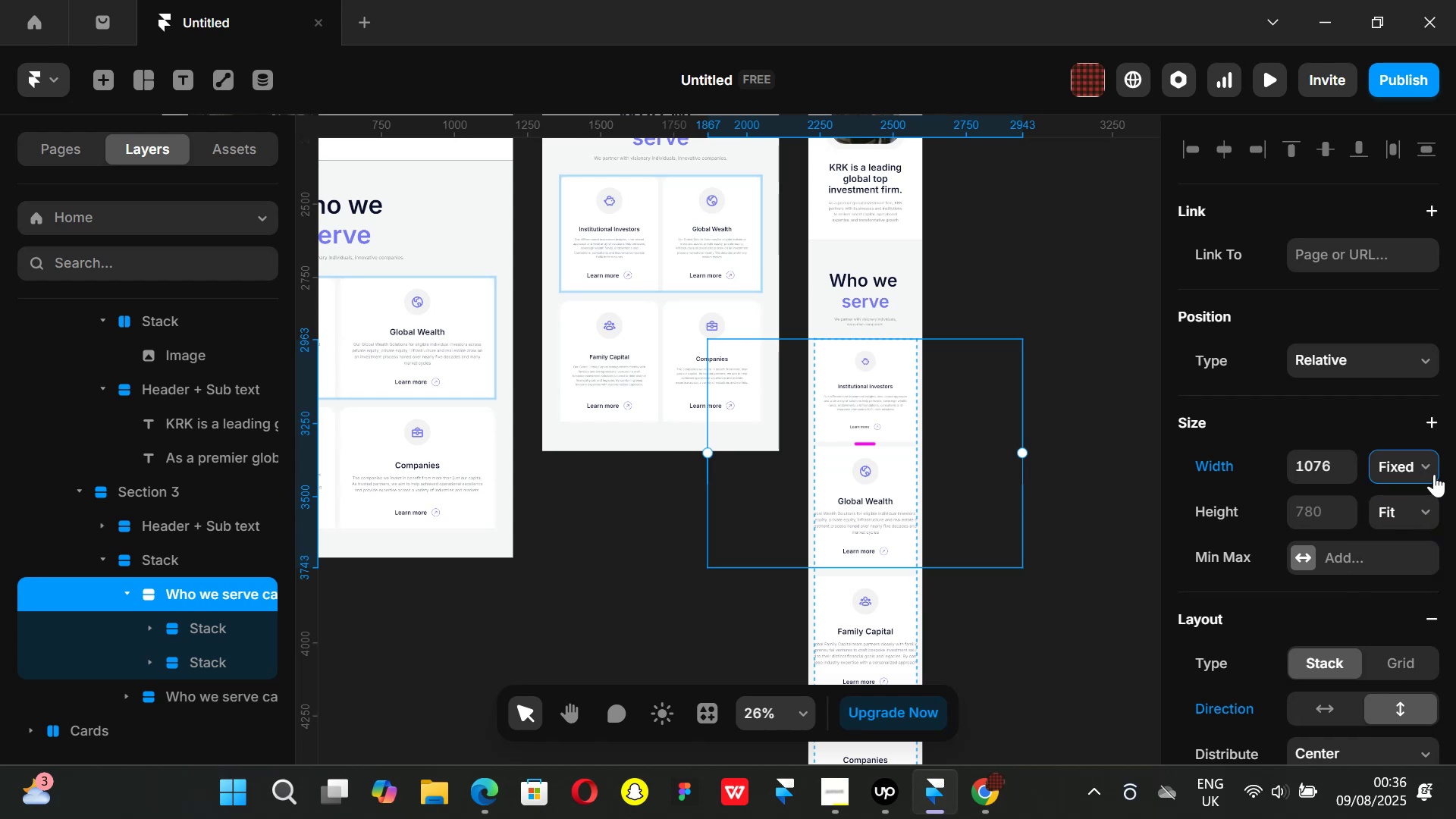 
left_click([1429, 463])
 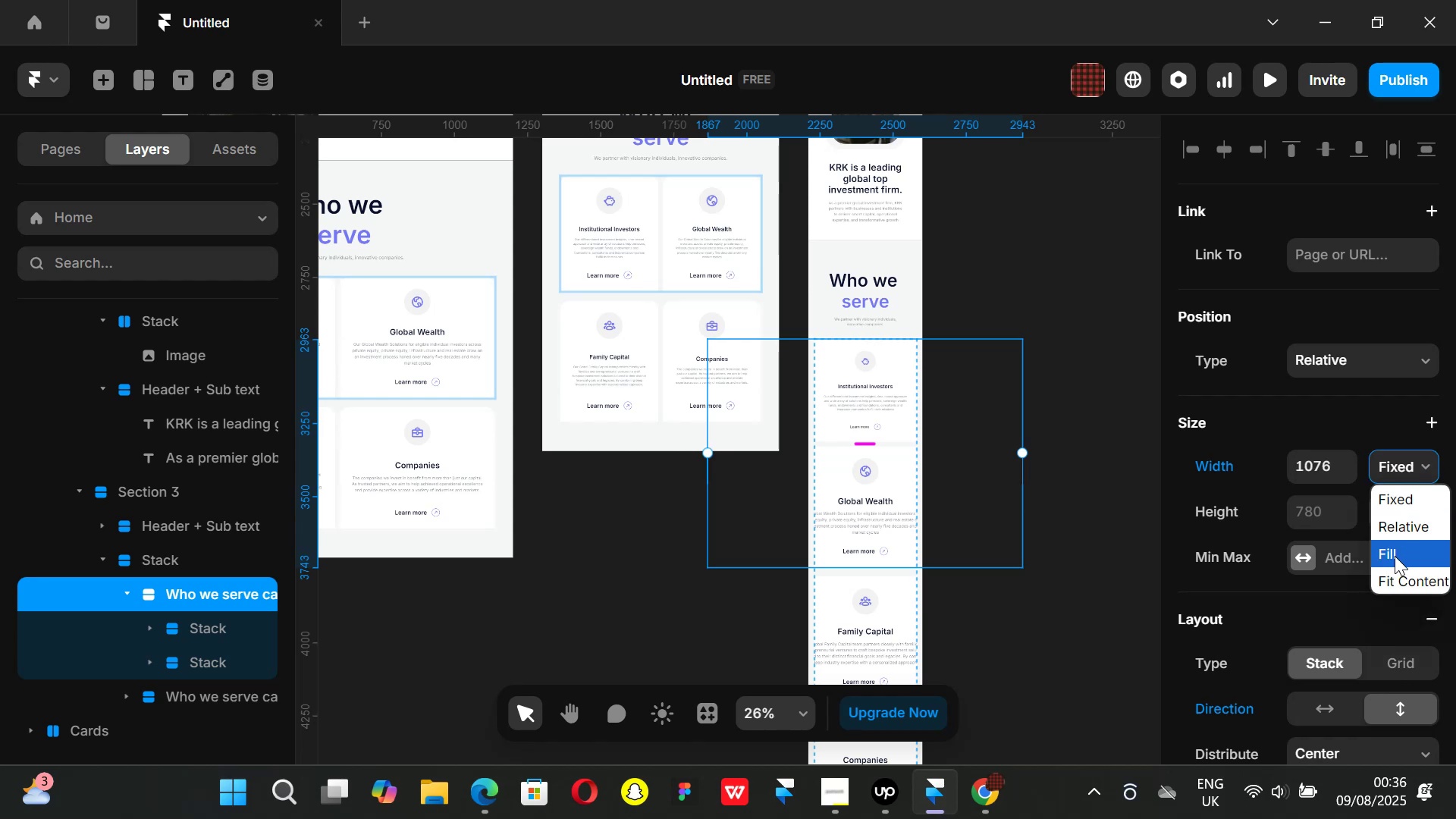 
left_click([1395, 556])
 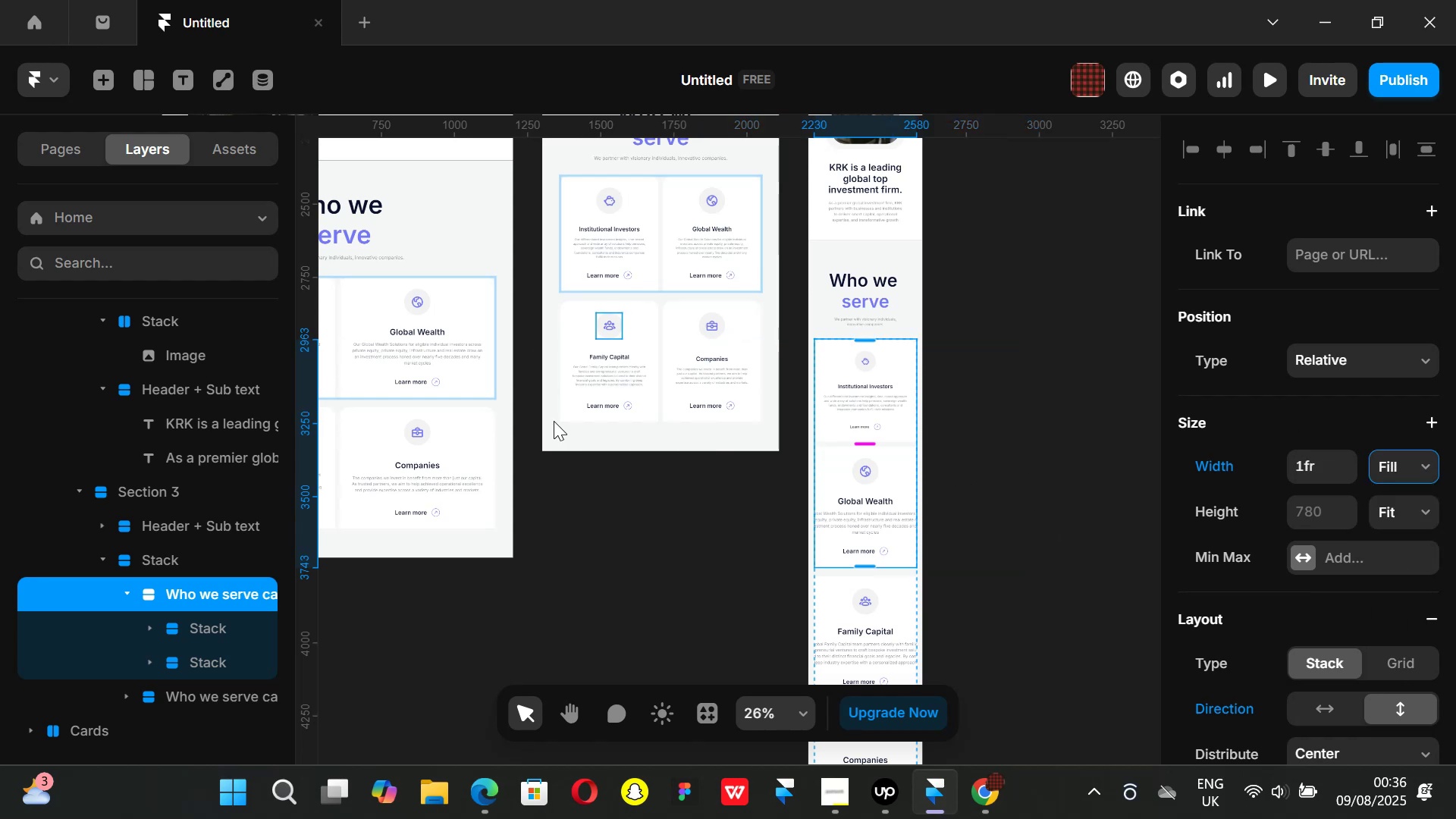 
left_click([994, 447])
 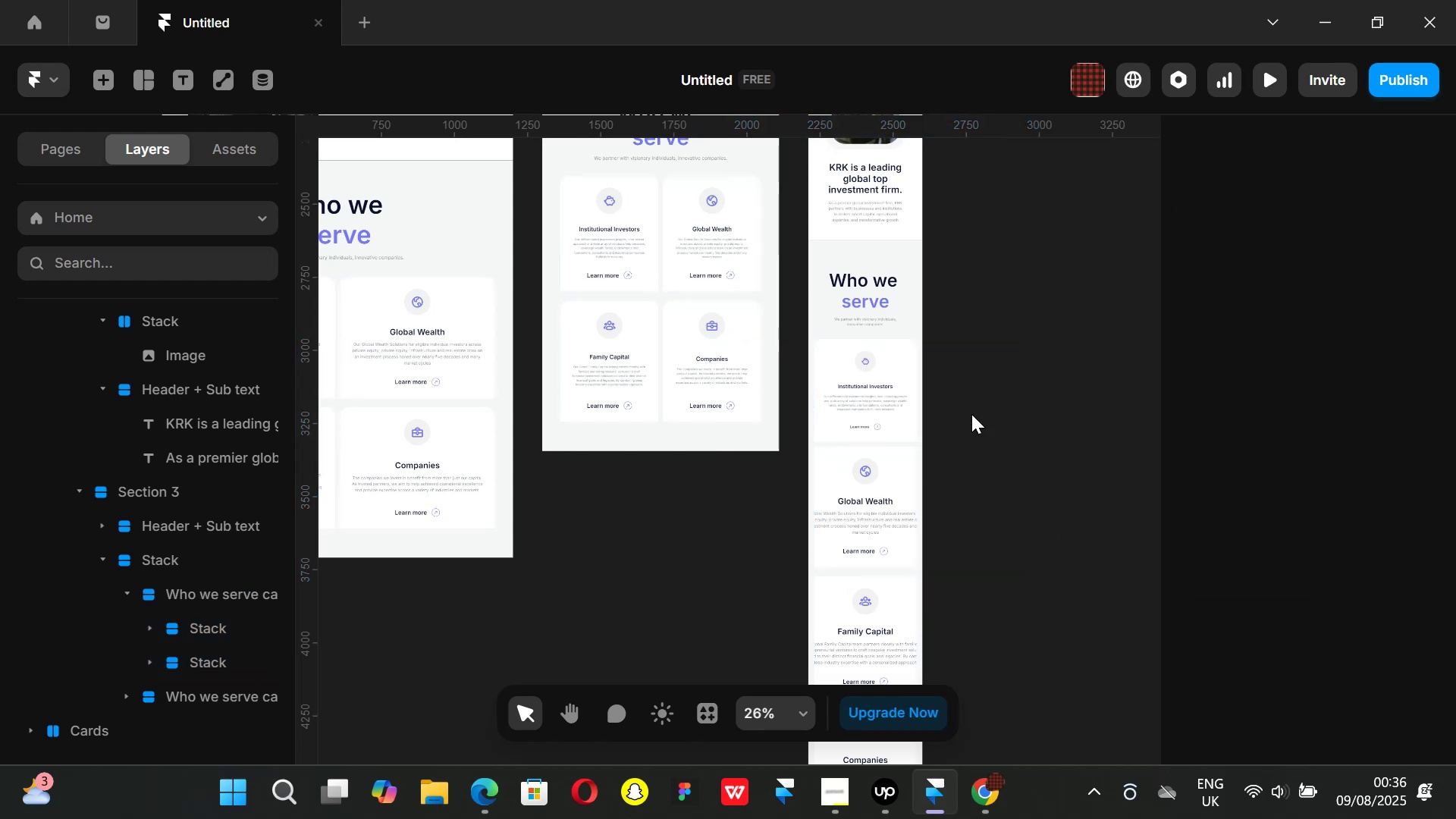 
hold_key(key=ControlLeft, duration=1.1)
scroll: coordinate [922, 400], scroll_direction: up, amount: 4.0
 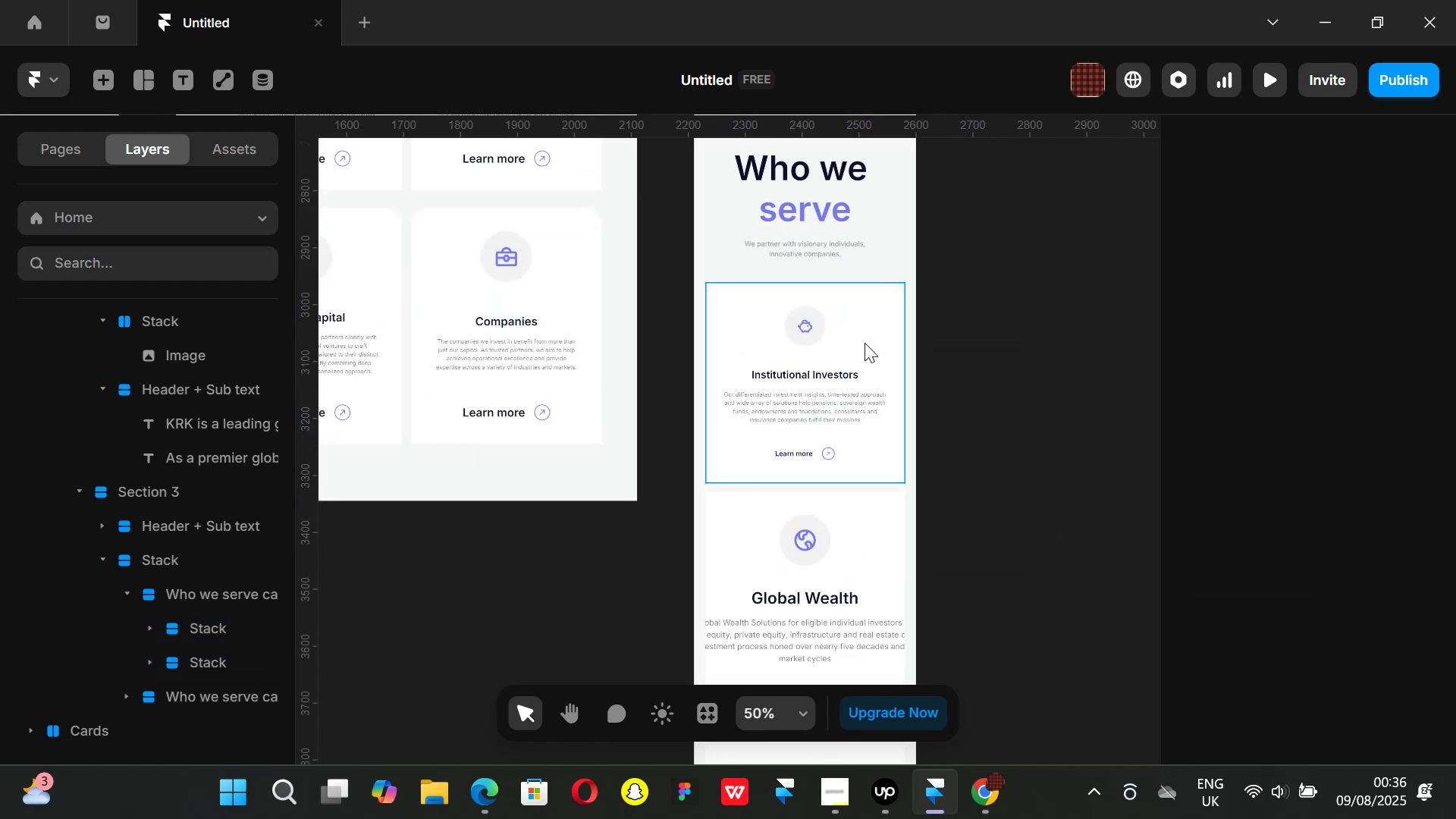 
left_click([864, 343])
 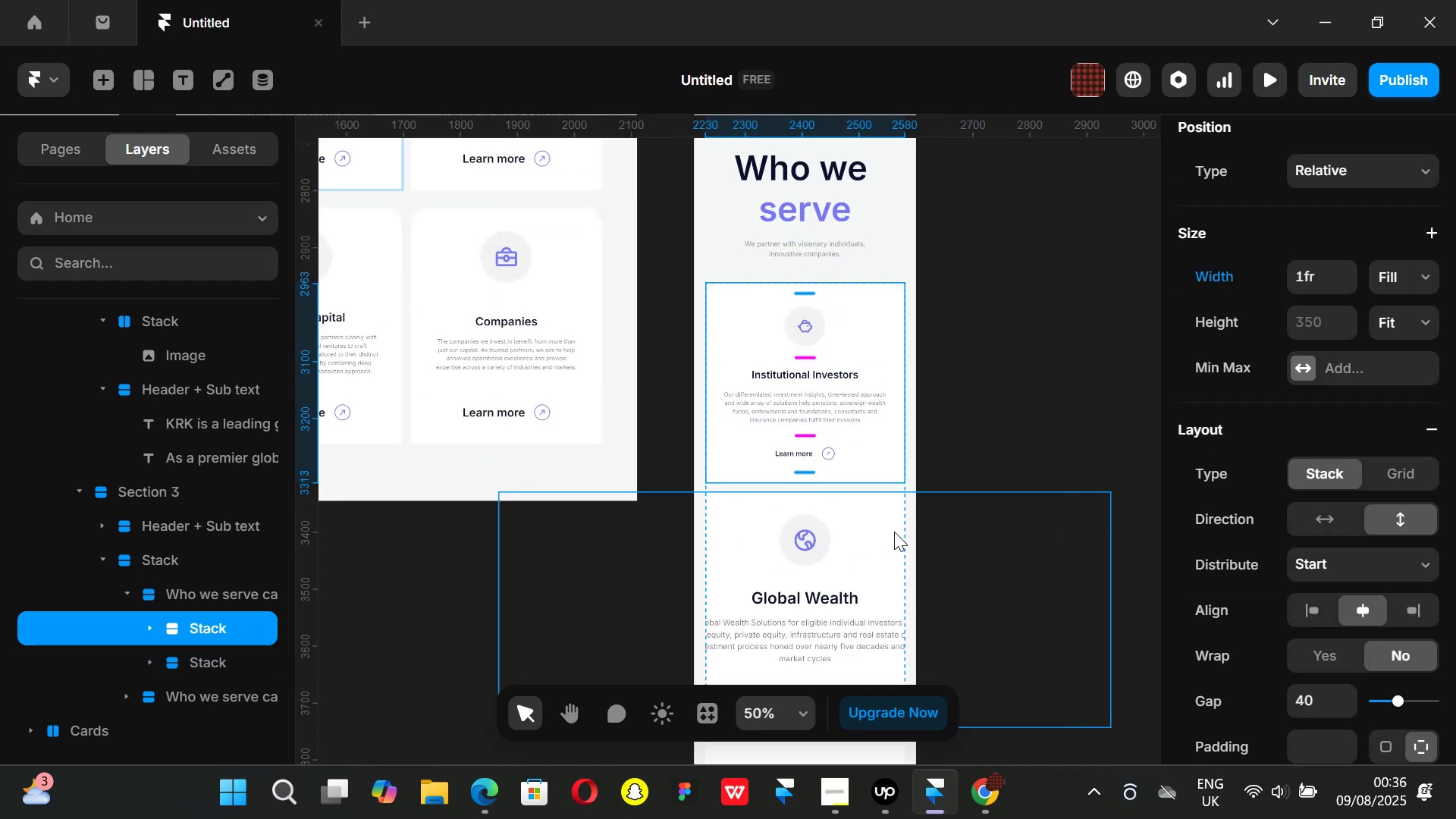 
left_click([893, 532])
 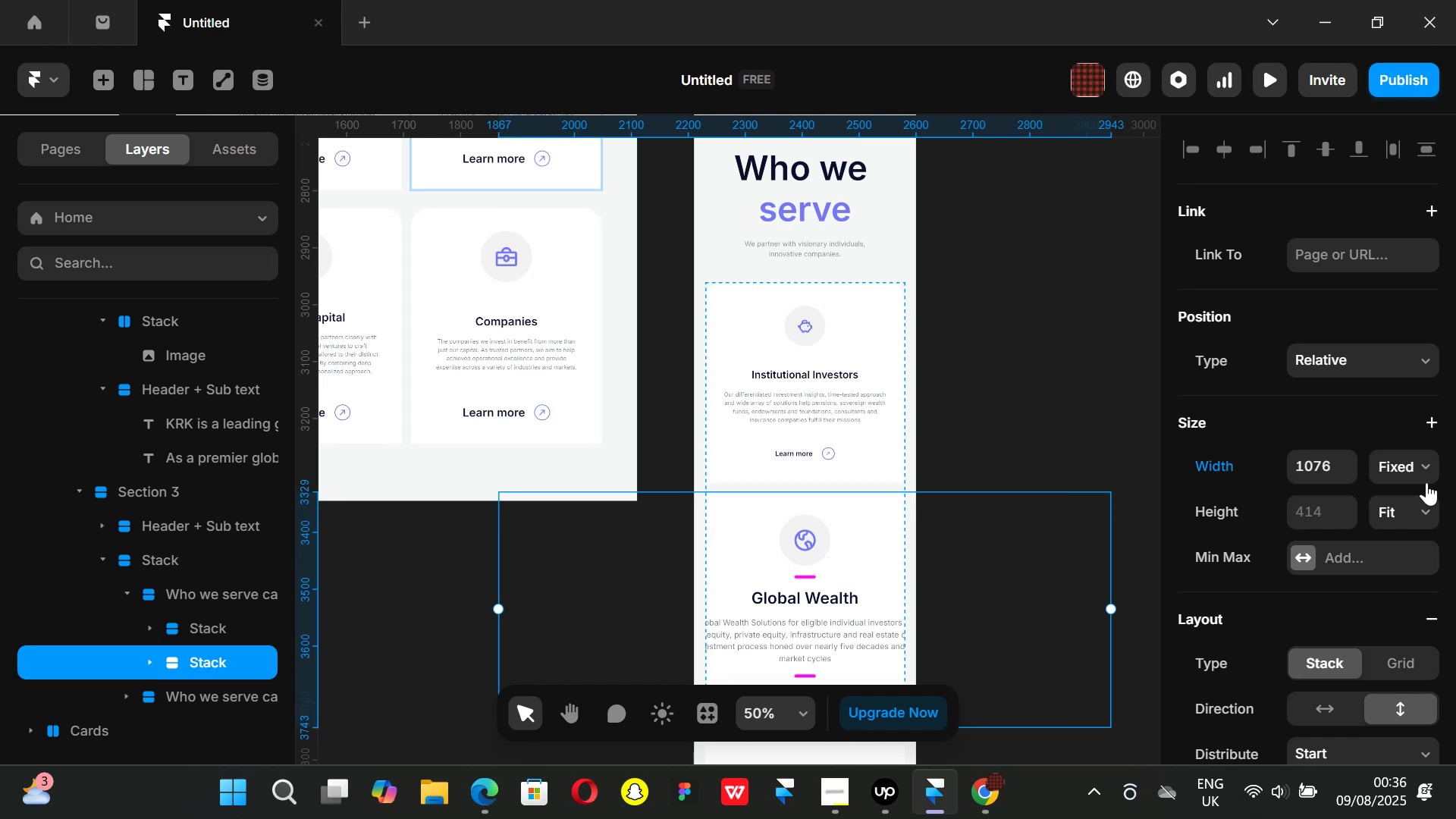 
left_click([1423, 462])
 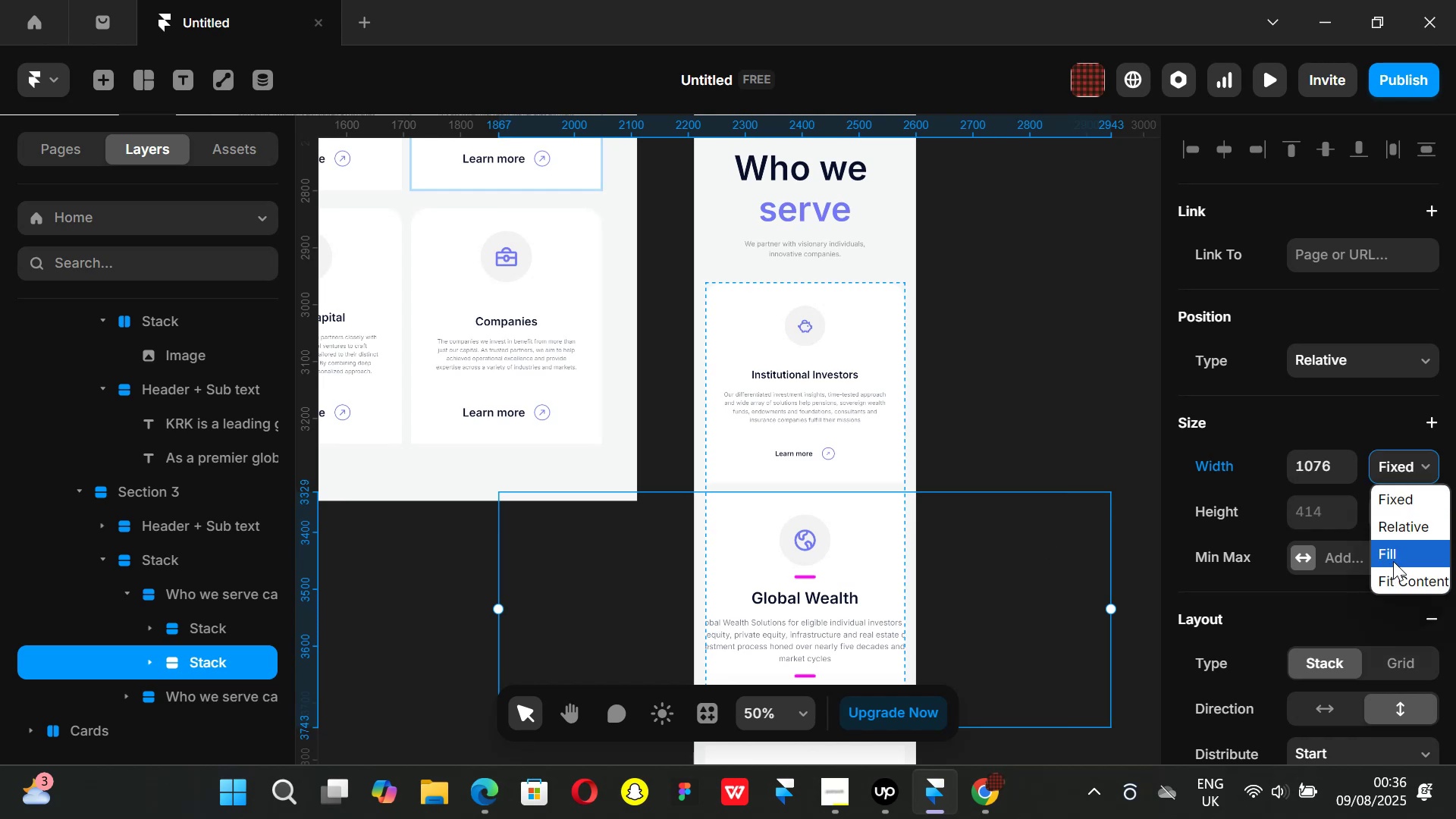 
left_click([1393, 557])
 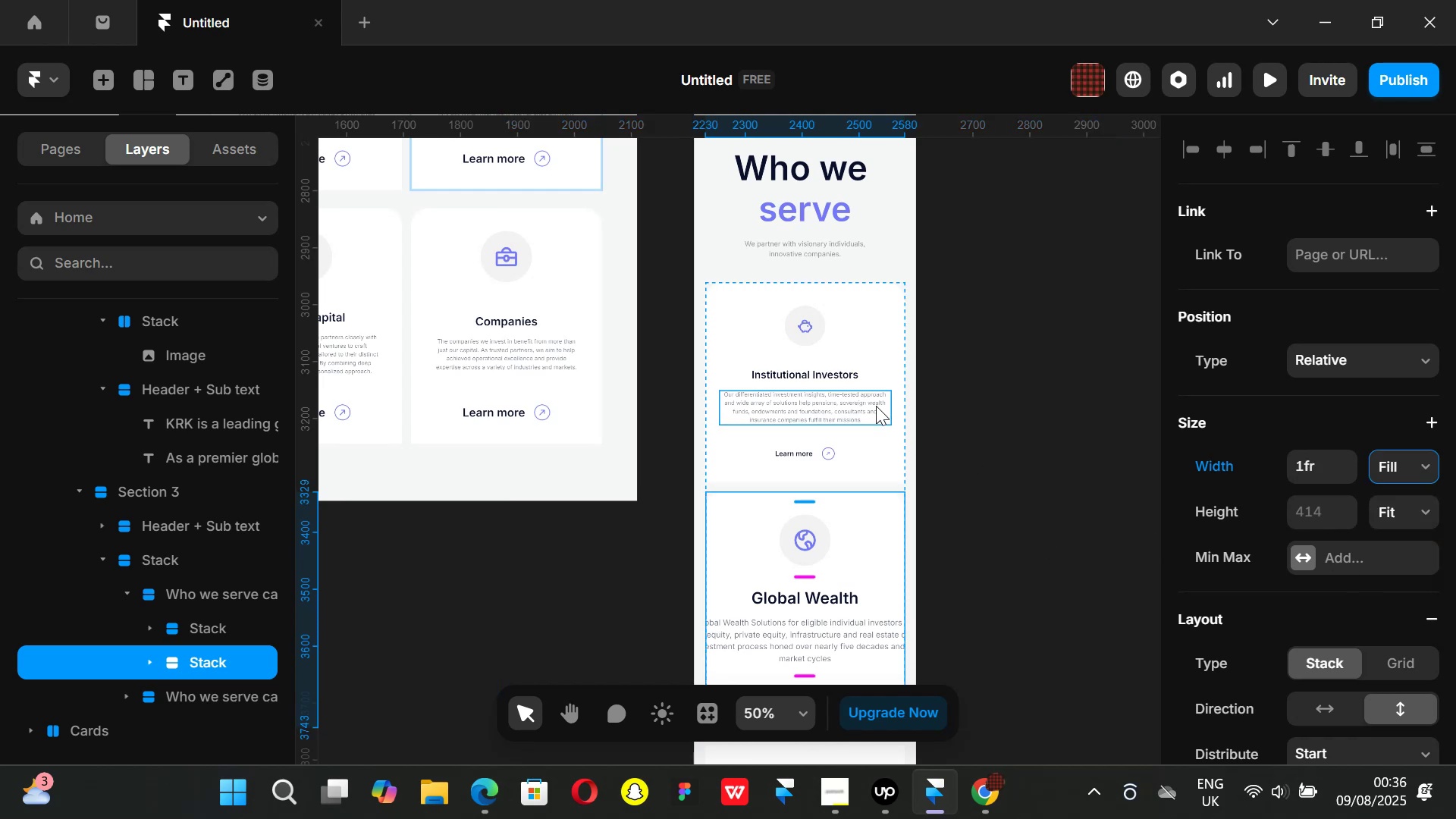 
left_click([886, 438])
 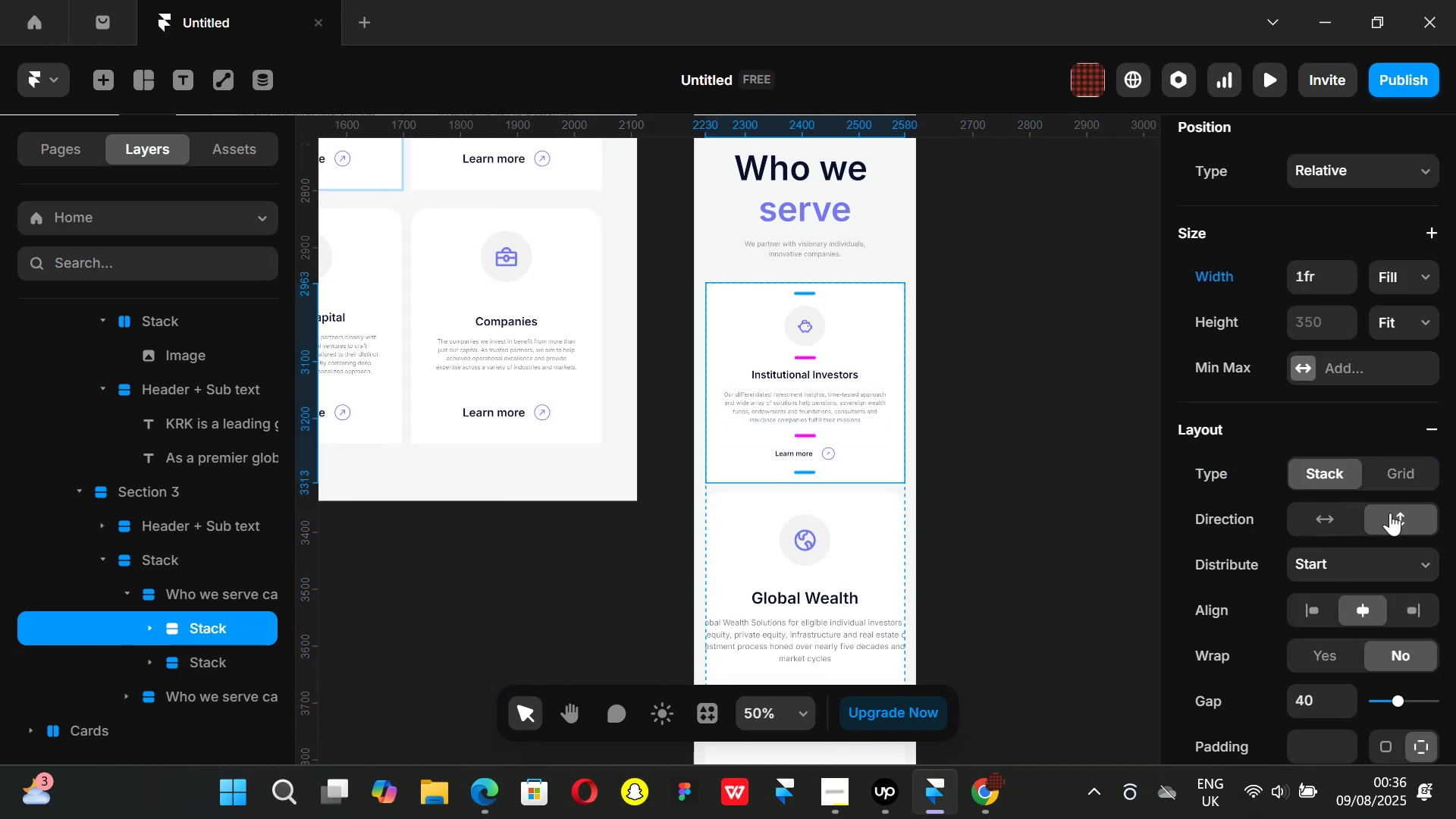 
scroll: coordinate [1322, 547], scroll_direction: down, amount: 5.0
 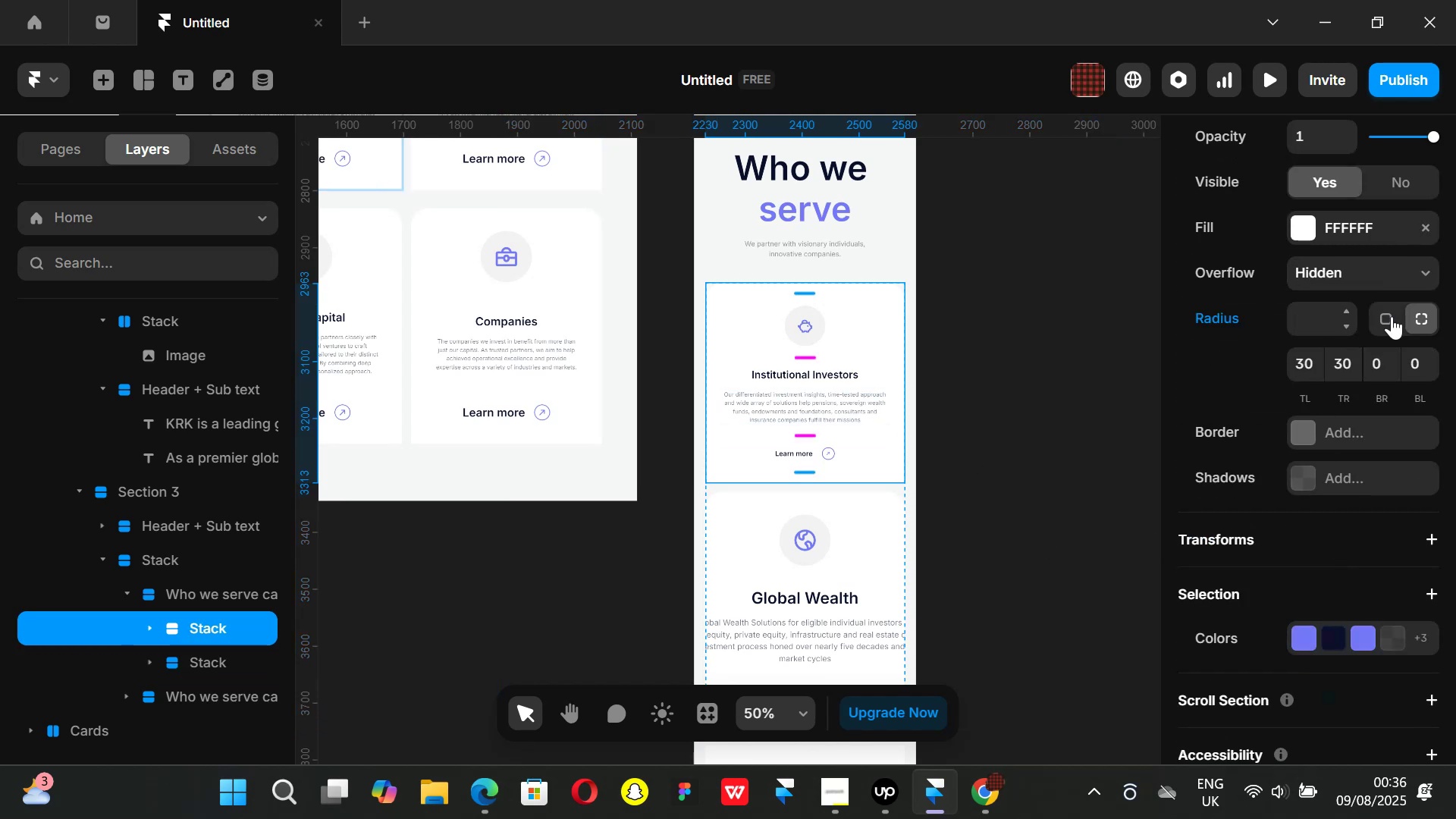 
left_click([1393, 312])
 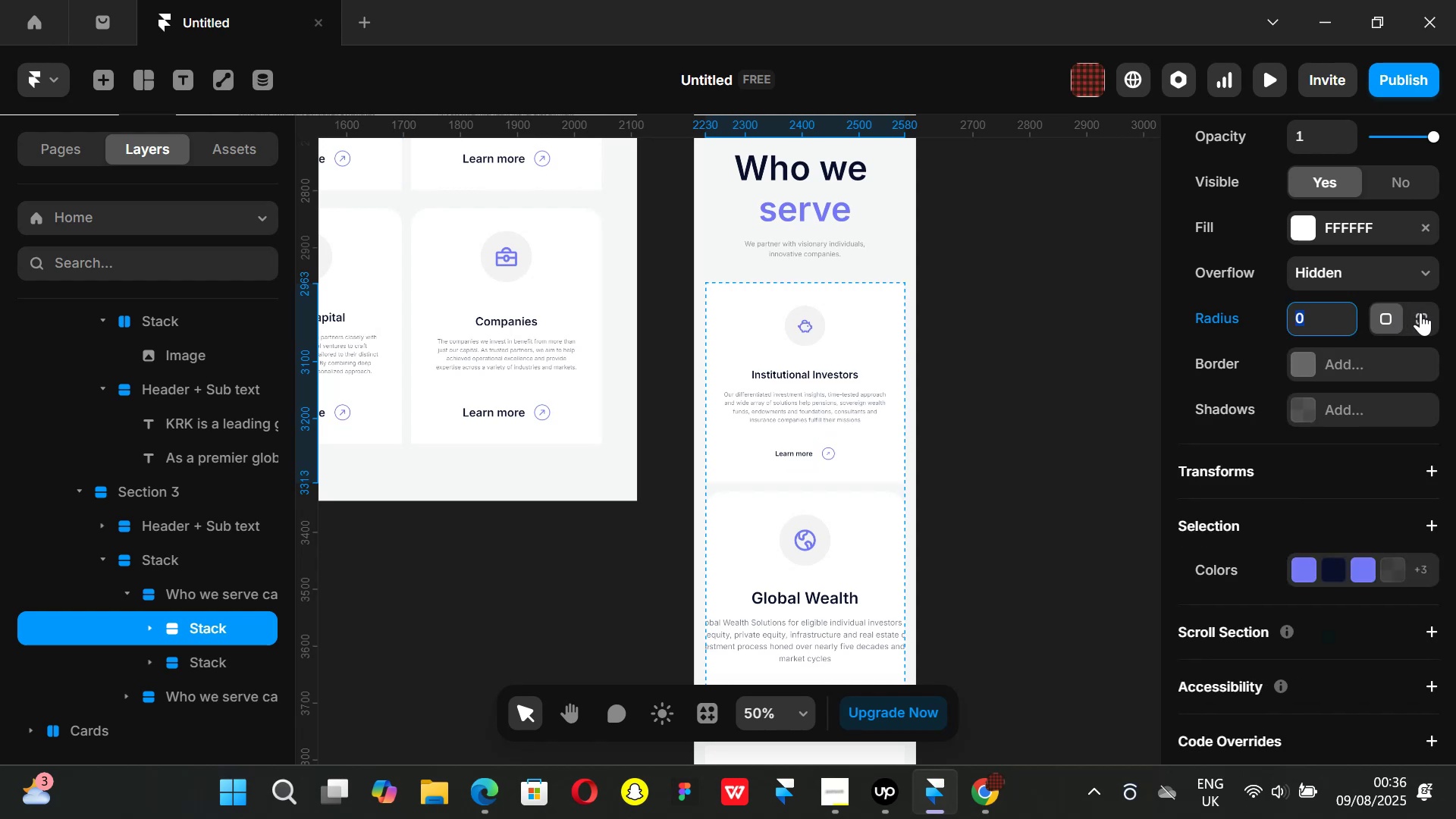 
left_click([1420, 312])
 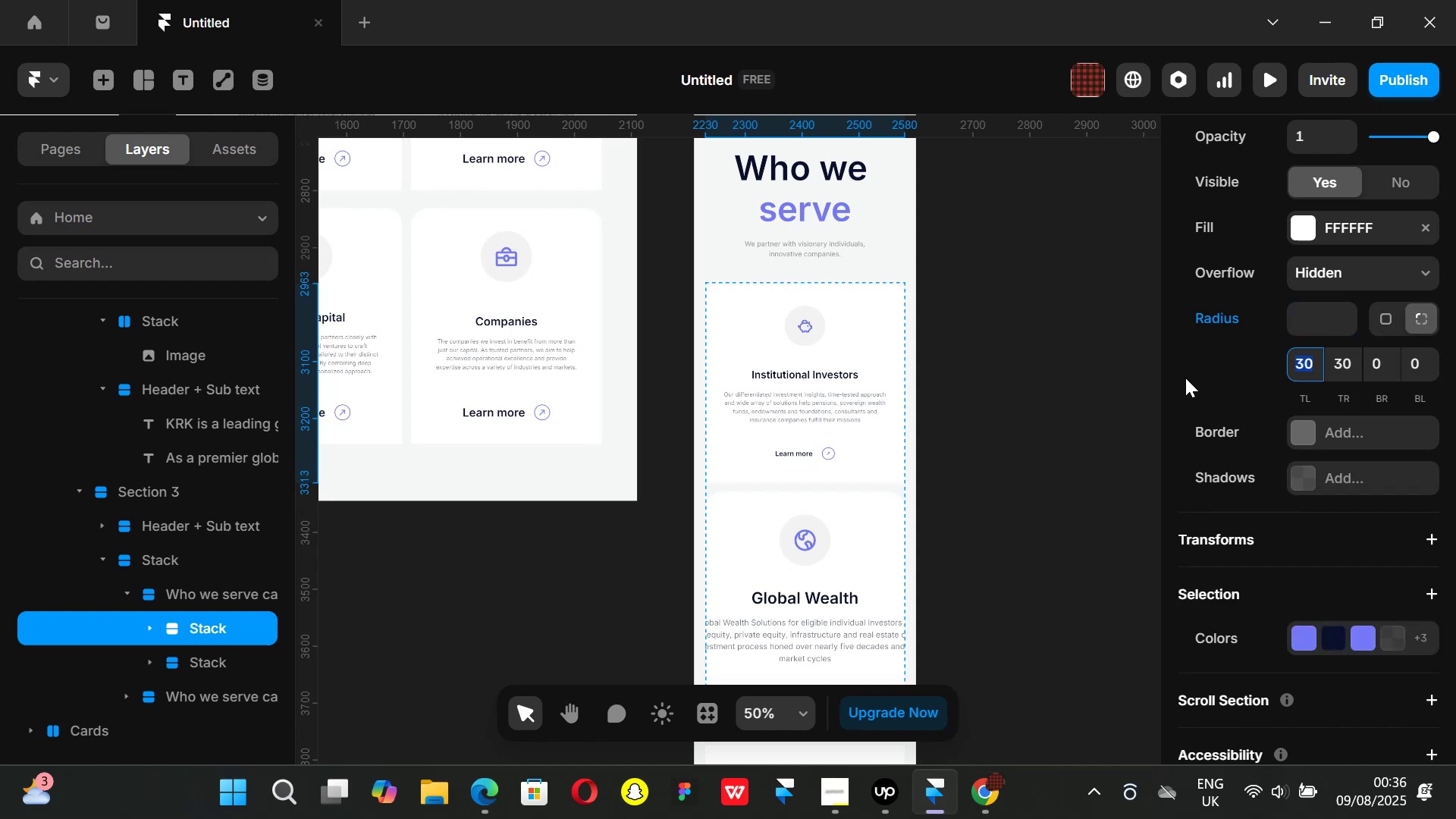 
left_click([1043, 415])
 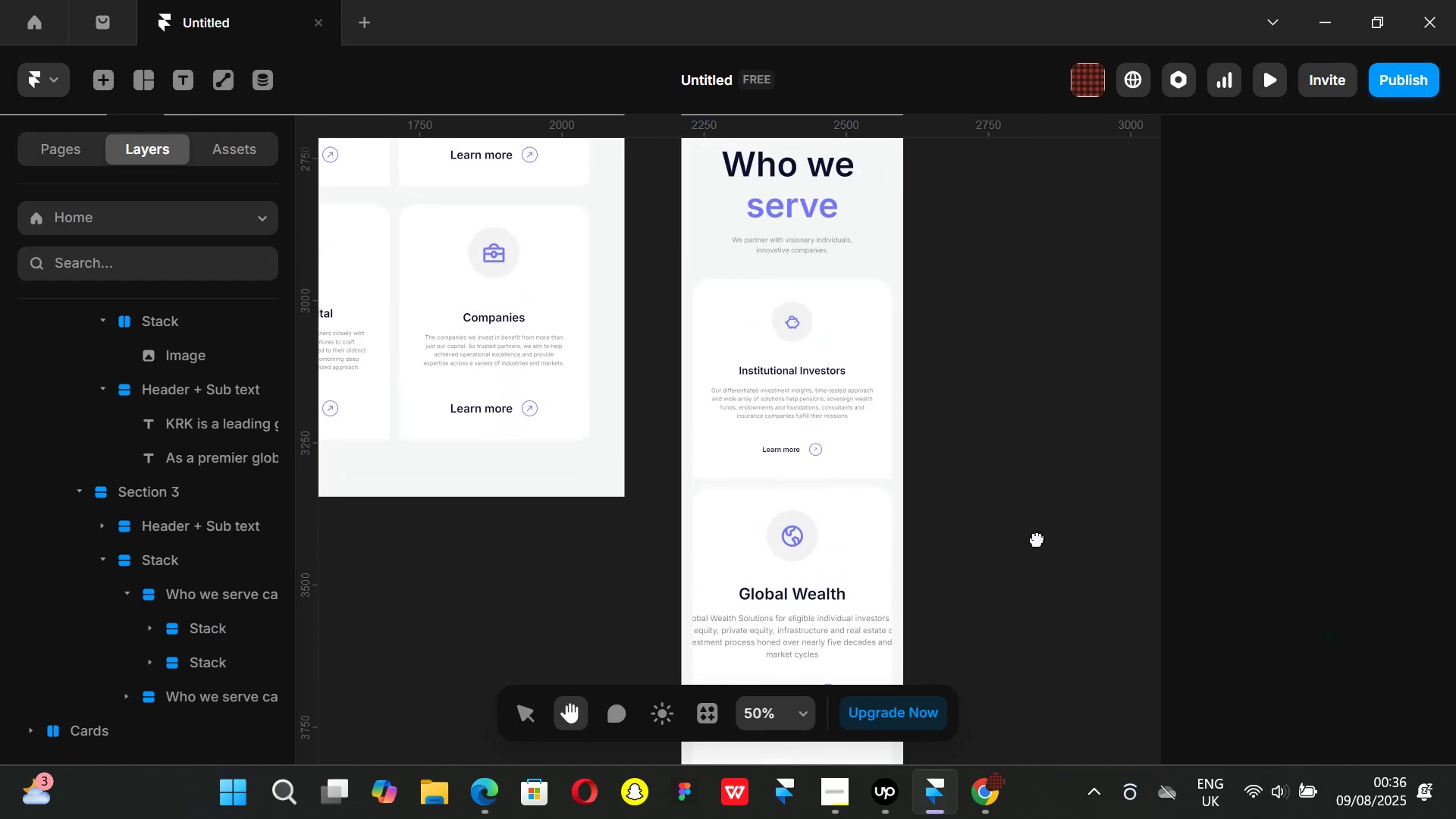 
hold_key(key=ControlLeft, duration=0.46)
scroll: coordinate [821, 363], scroll_direction: up, amount: 1.0
 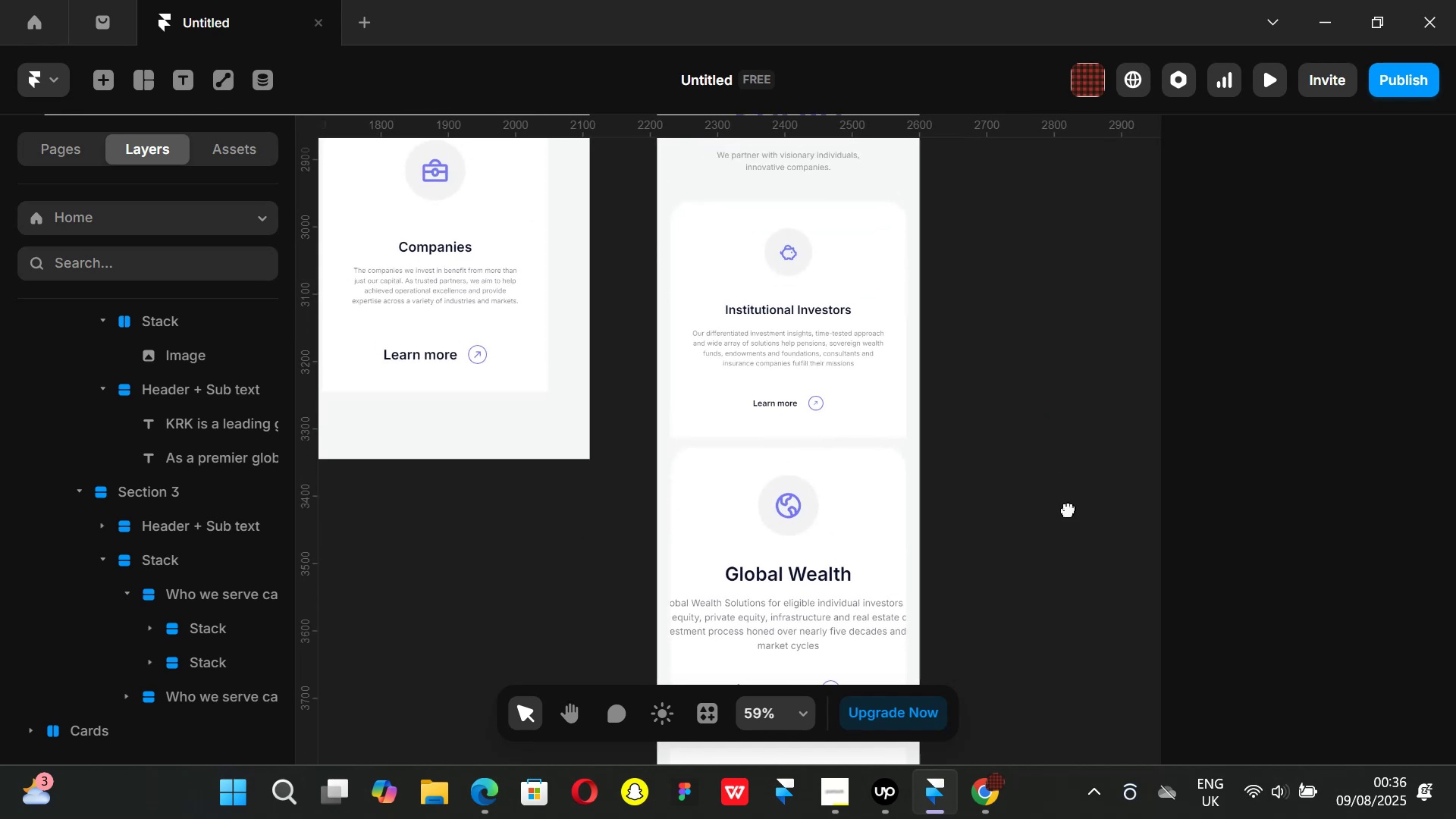 
hold_key(key=ControlLeft, duration=1.51)
scroll: coordinate [1076, 539], scroll_direction: down, amount: 3.0
 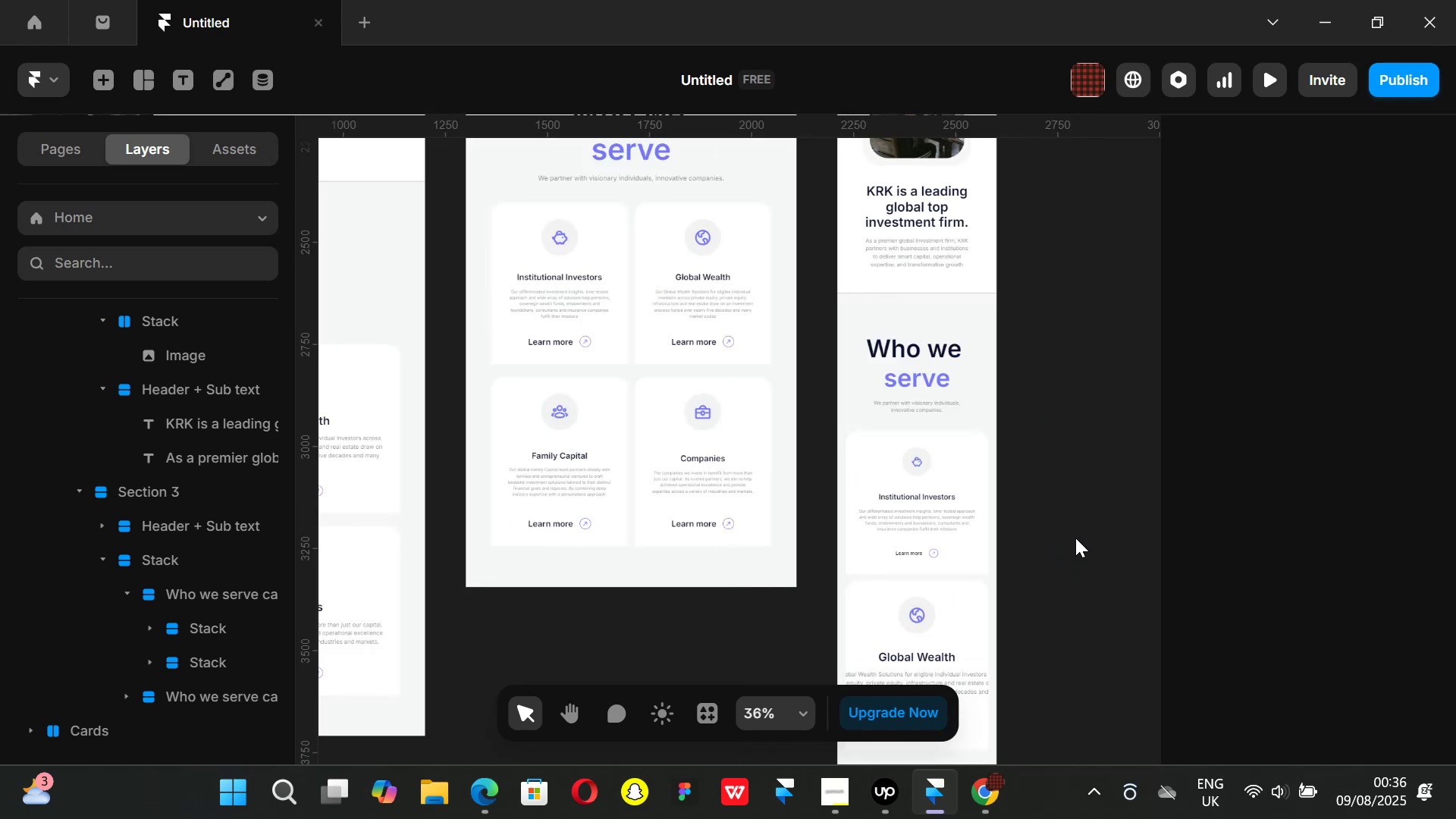 
hold_key(key=ControlLeft, duration=1.51)
scroll: coordinate [1075, 538], scroll_direction: down, amount: 2.0
 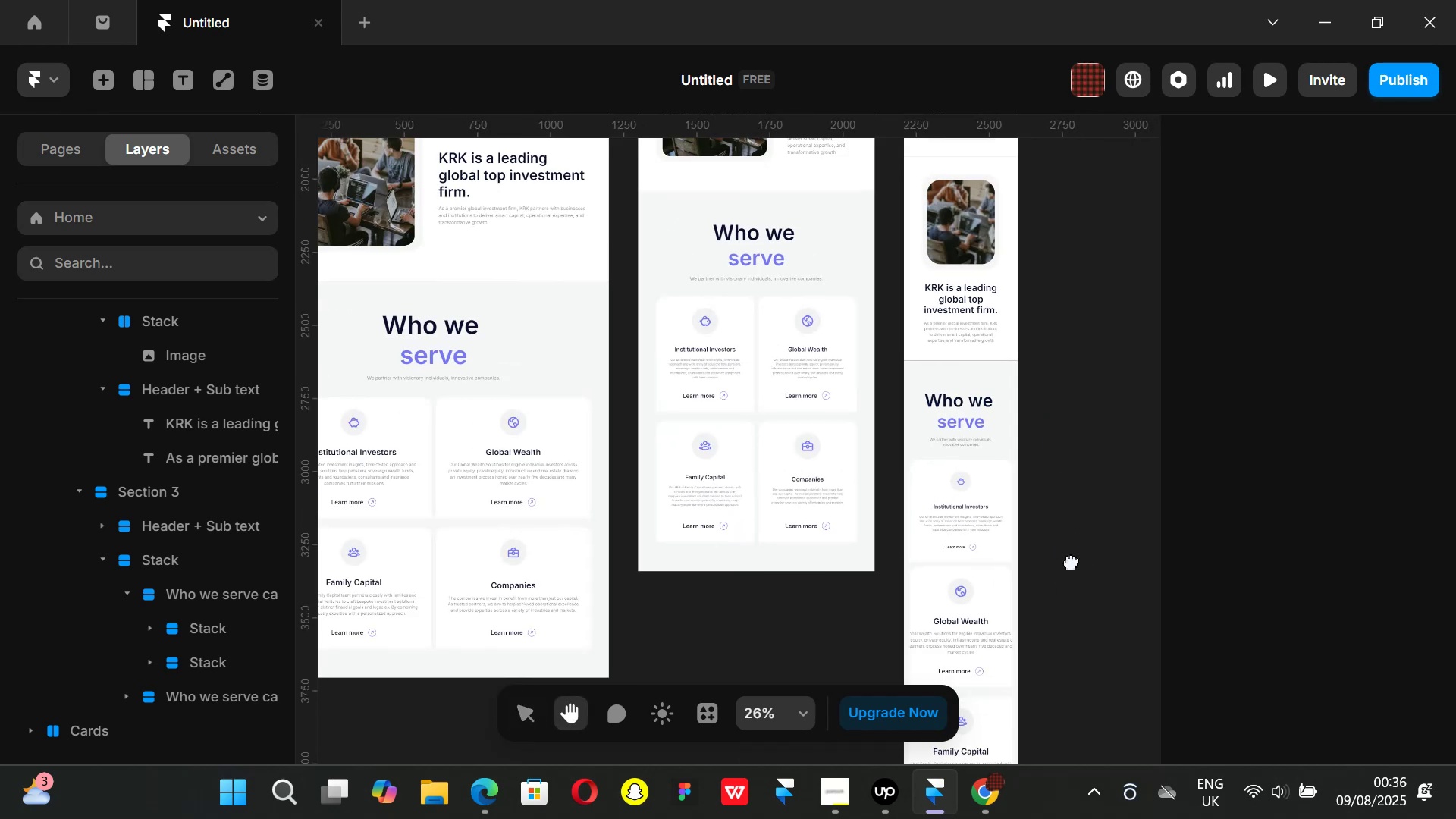 
hold_key(key=ControlLeft, duration=1.23)
scroll: coordinate [961, 301], scroll_direction: up, amount: 4.0
 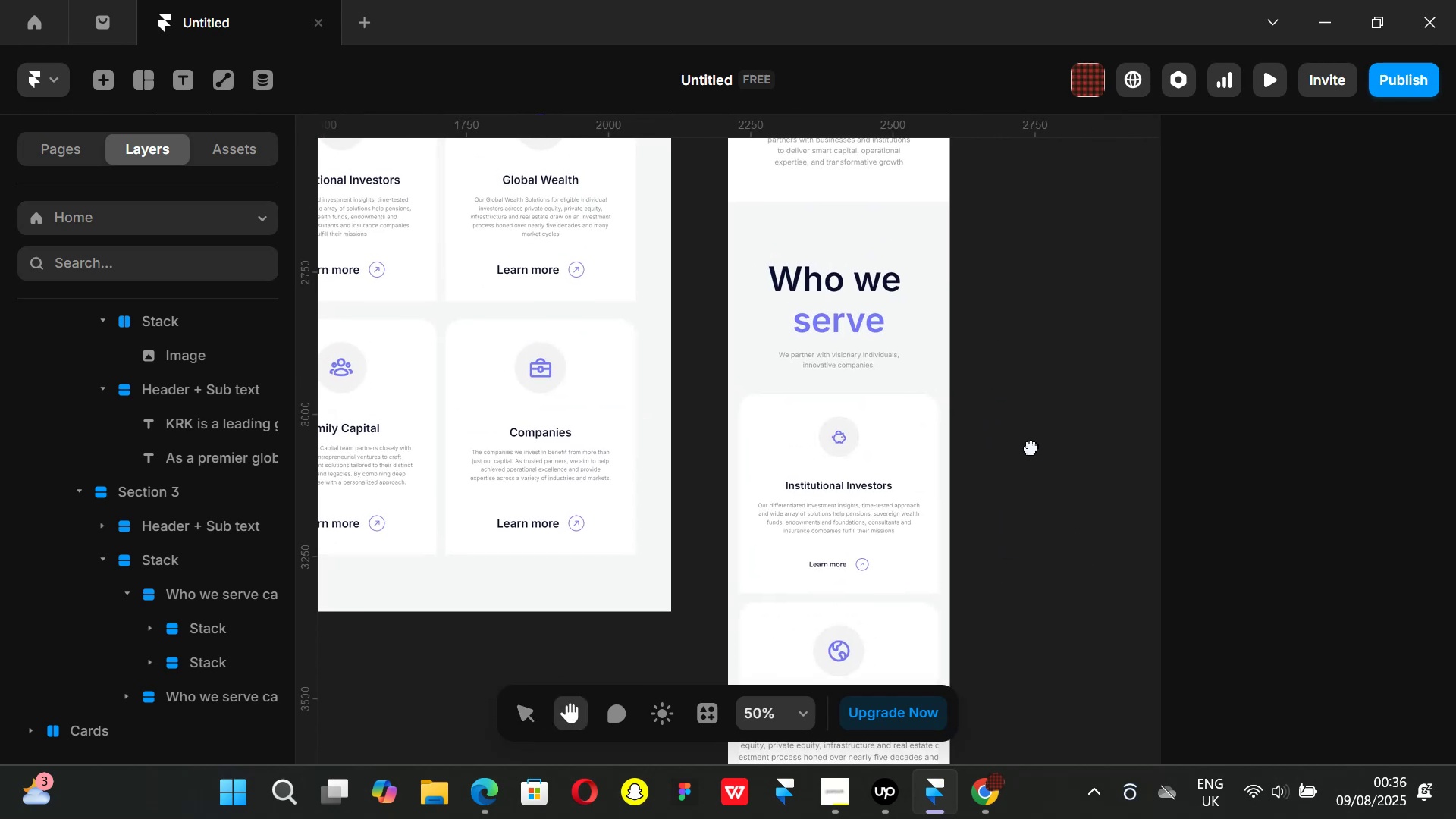 
hold_key(key=ControlLeft, duration=1.27)
scroll: coordinate [1053, 477], scroll_direction: down, amount: 2.0
 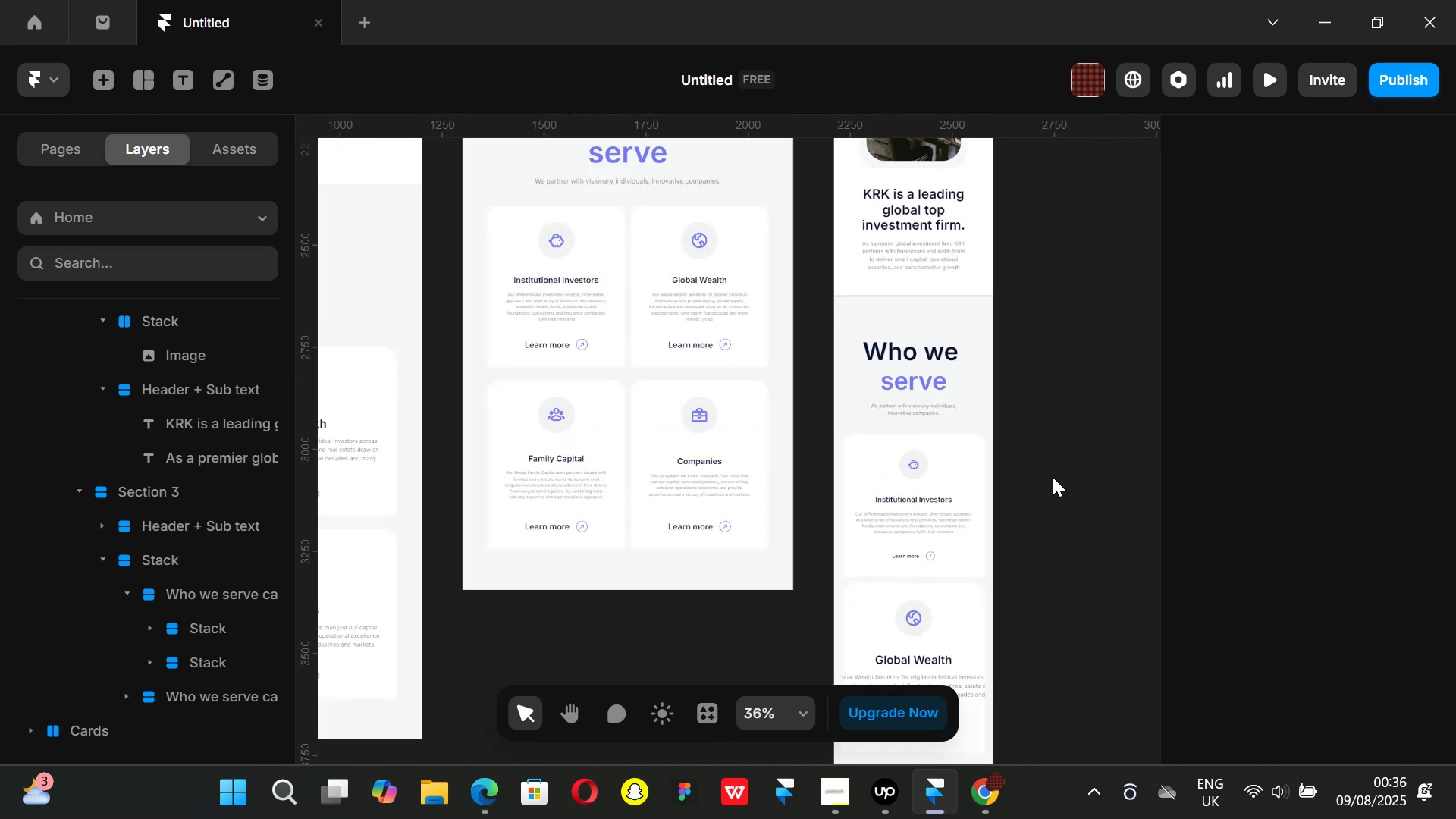 
scroll: coordinate [1053, 478], scroll_direction: up, amount: 1.0
 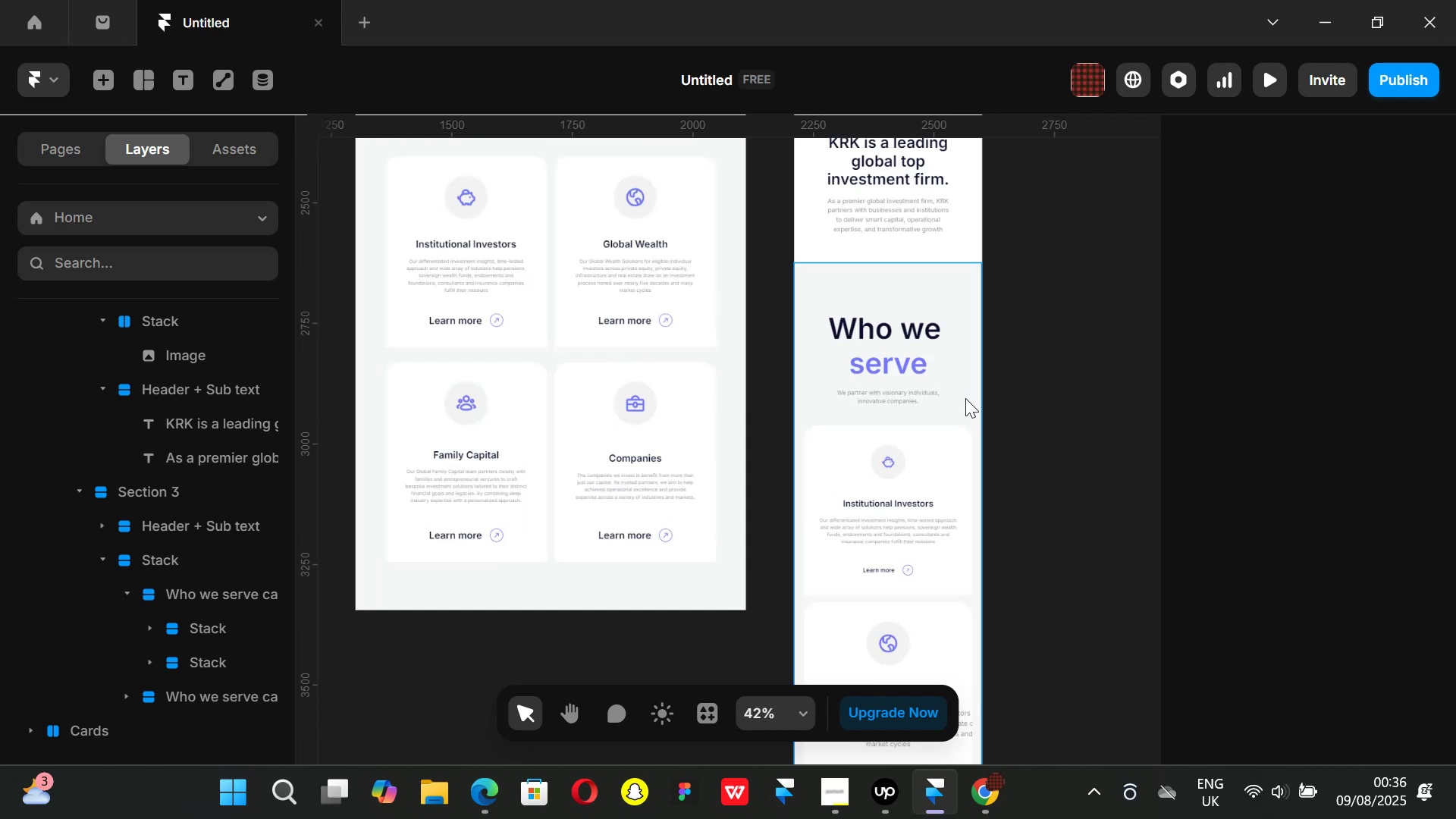 
left_click([965, 398])
 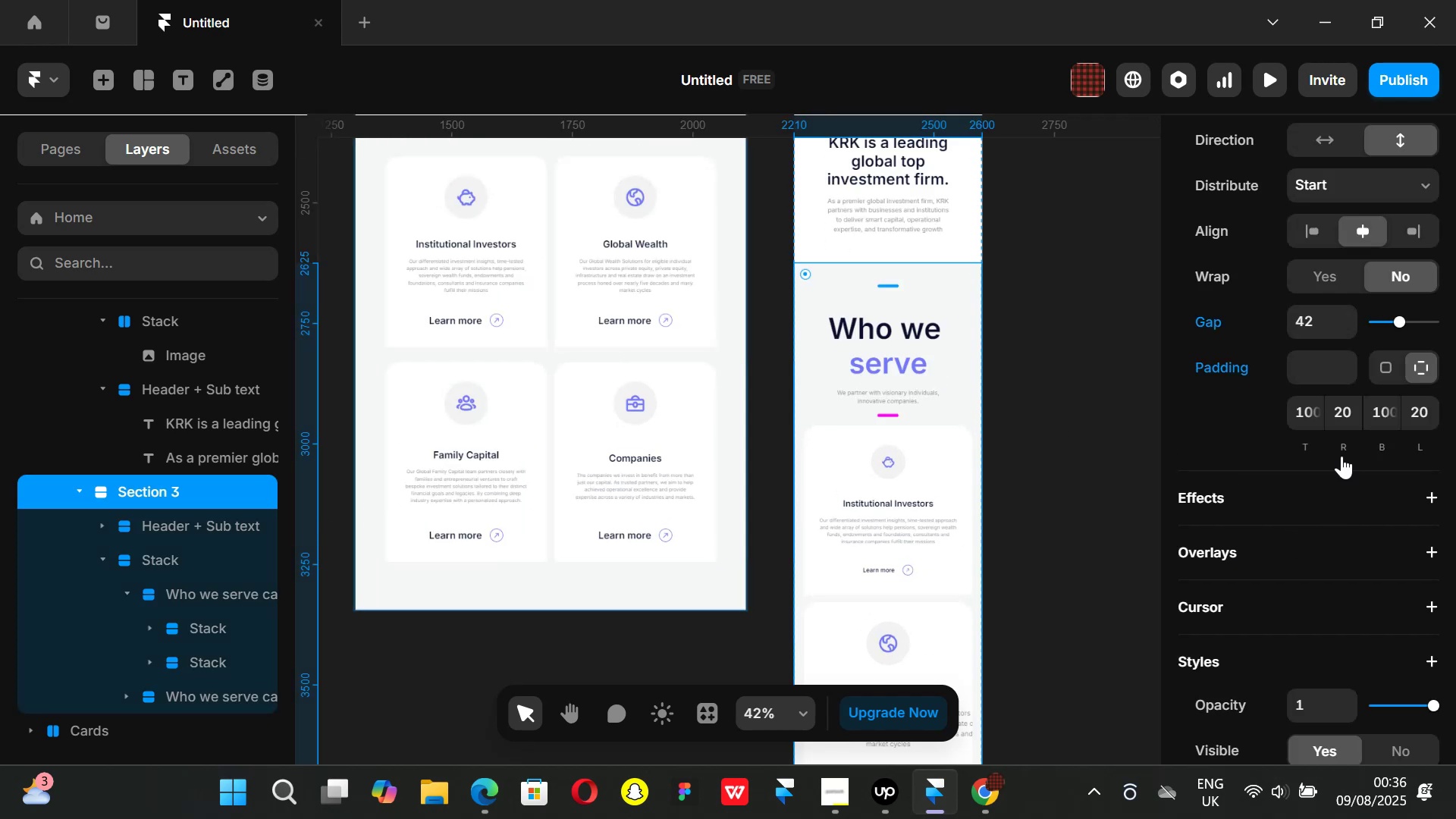 
left_click([1345, 410])
 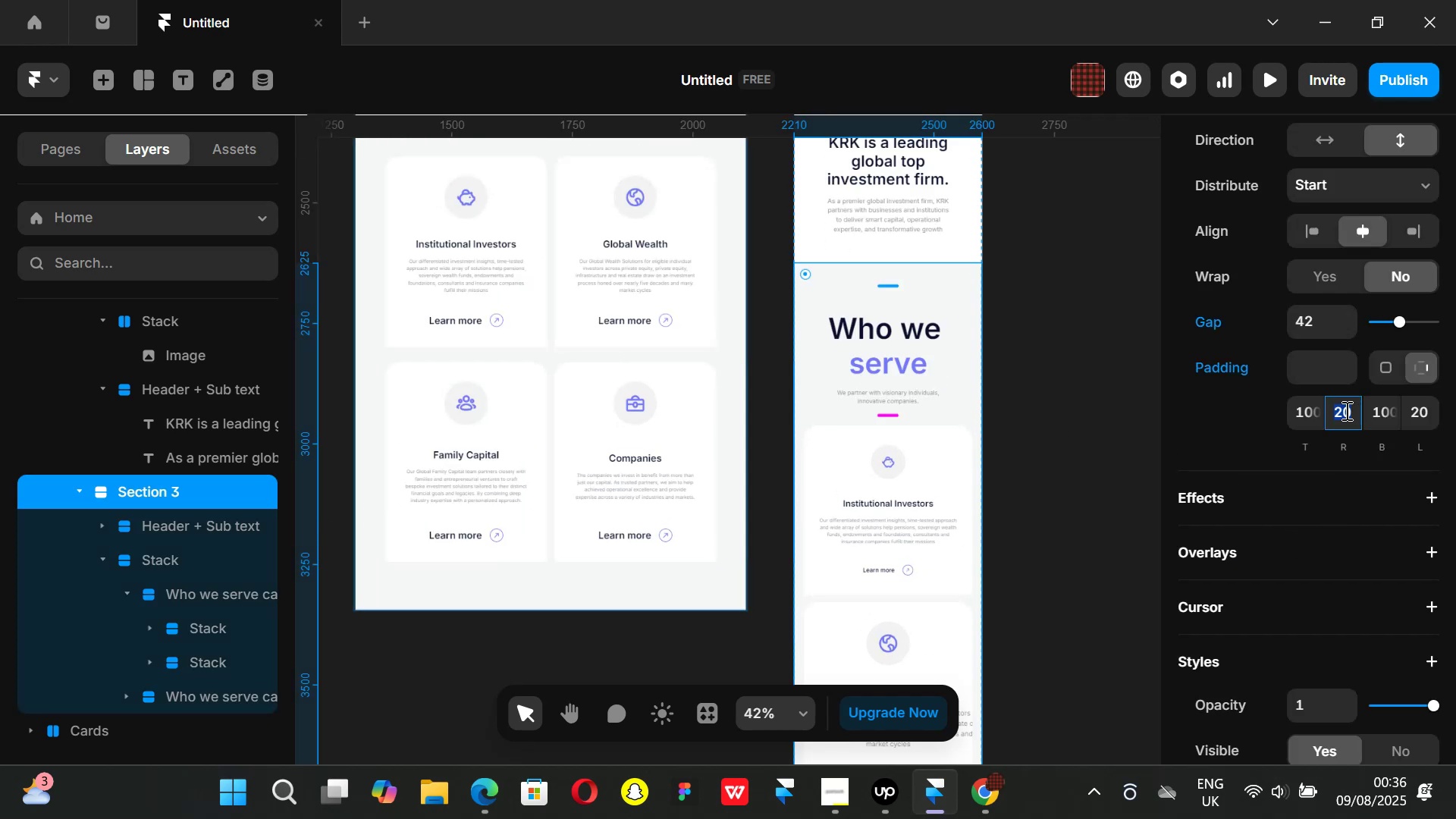 
type(40)
 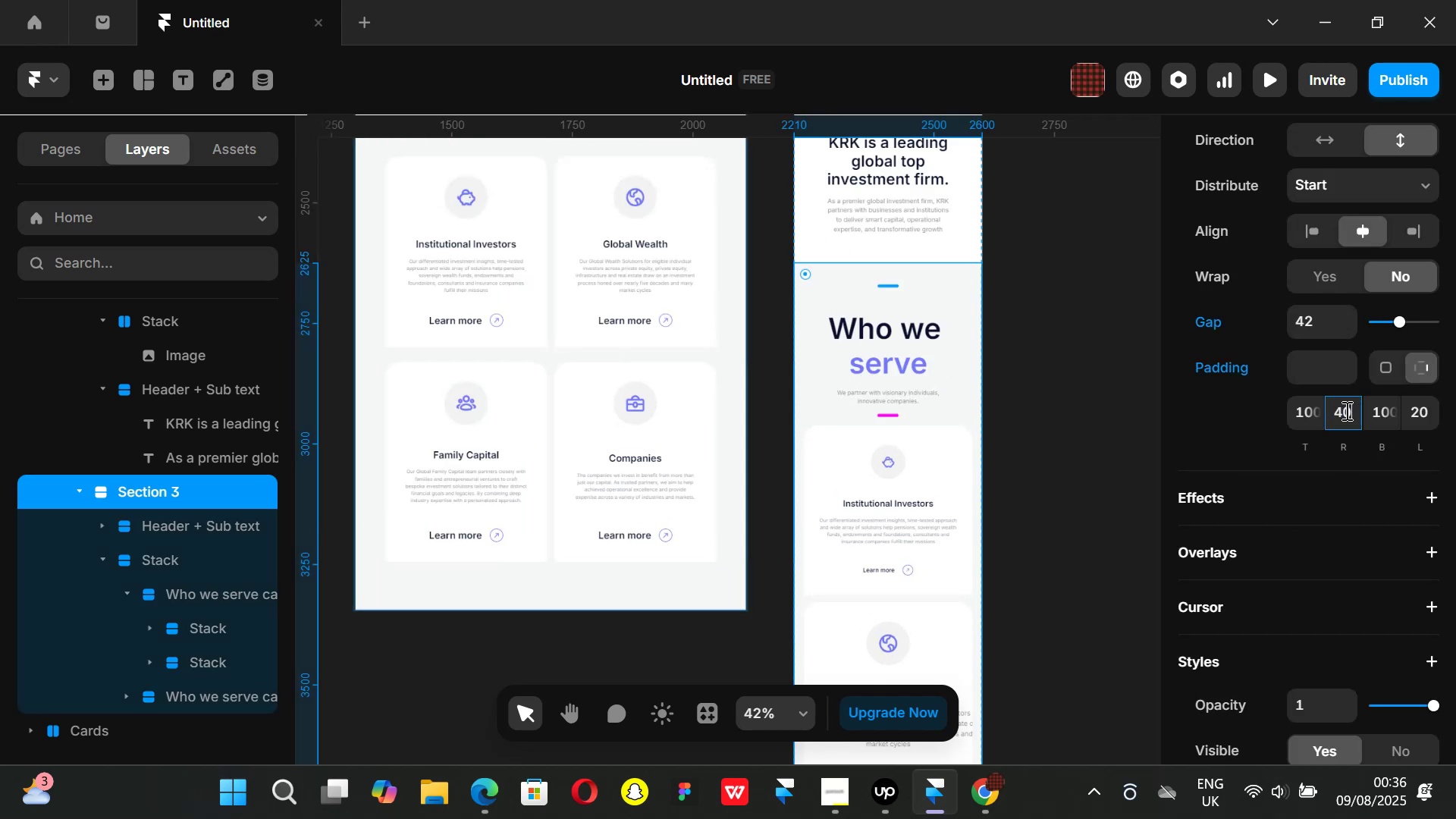 
key(Enter)
 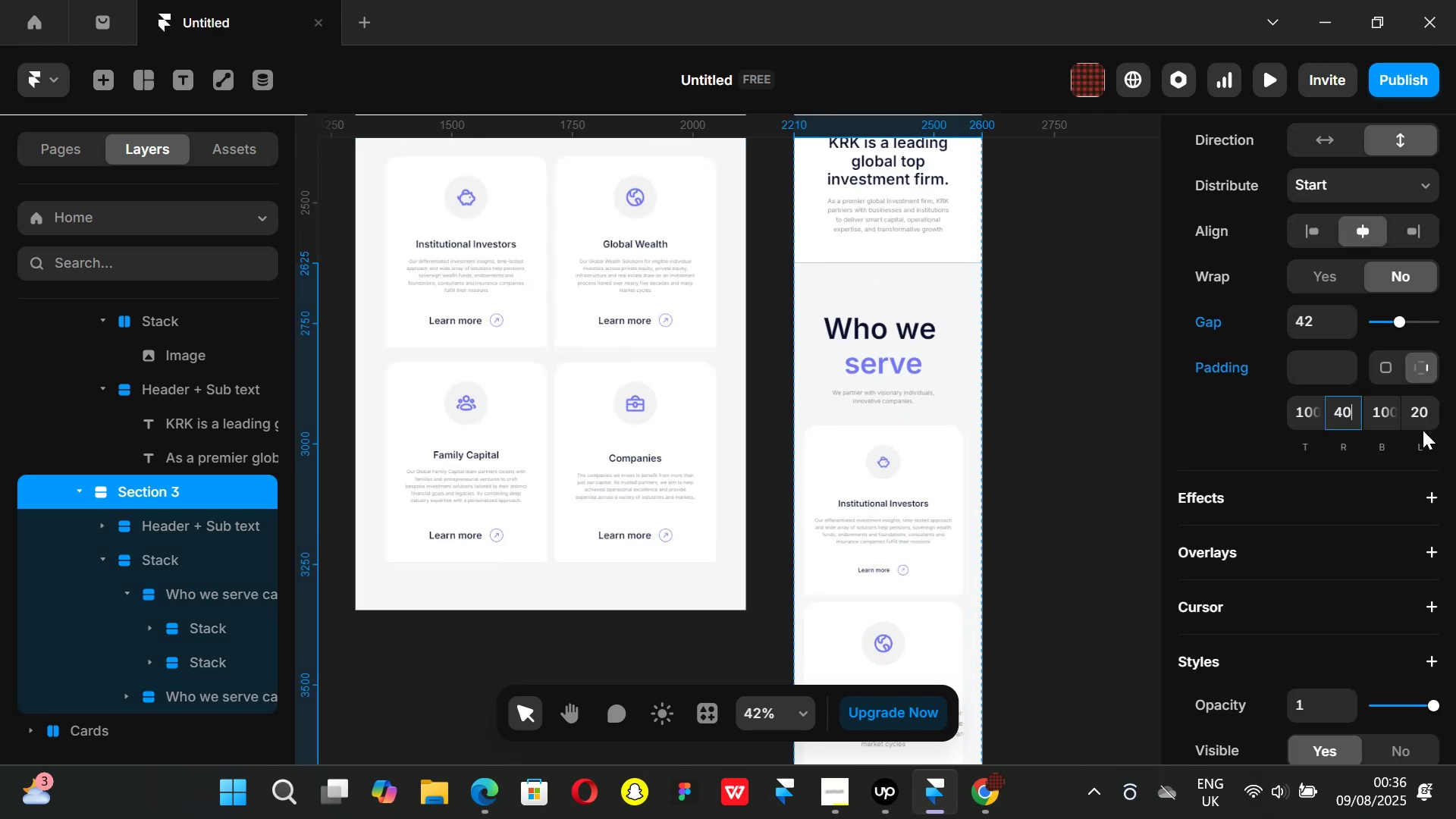 
left_click([1424, 415])
 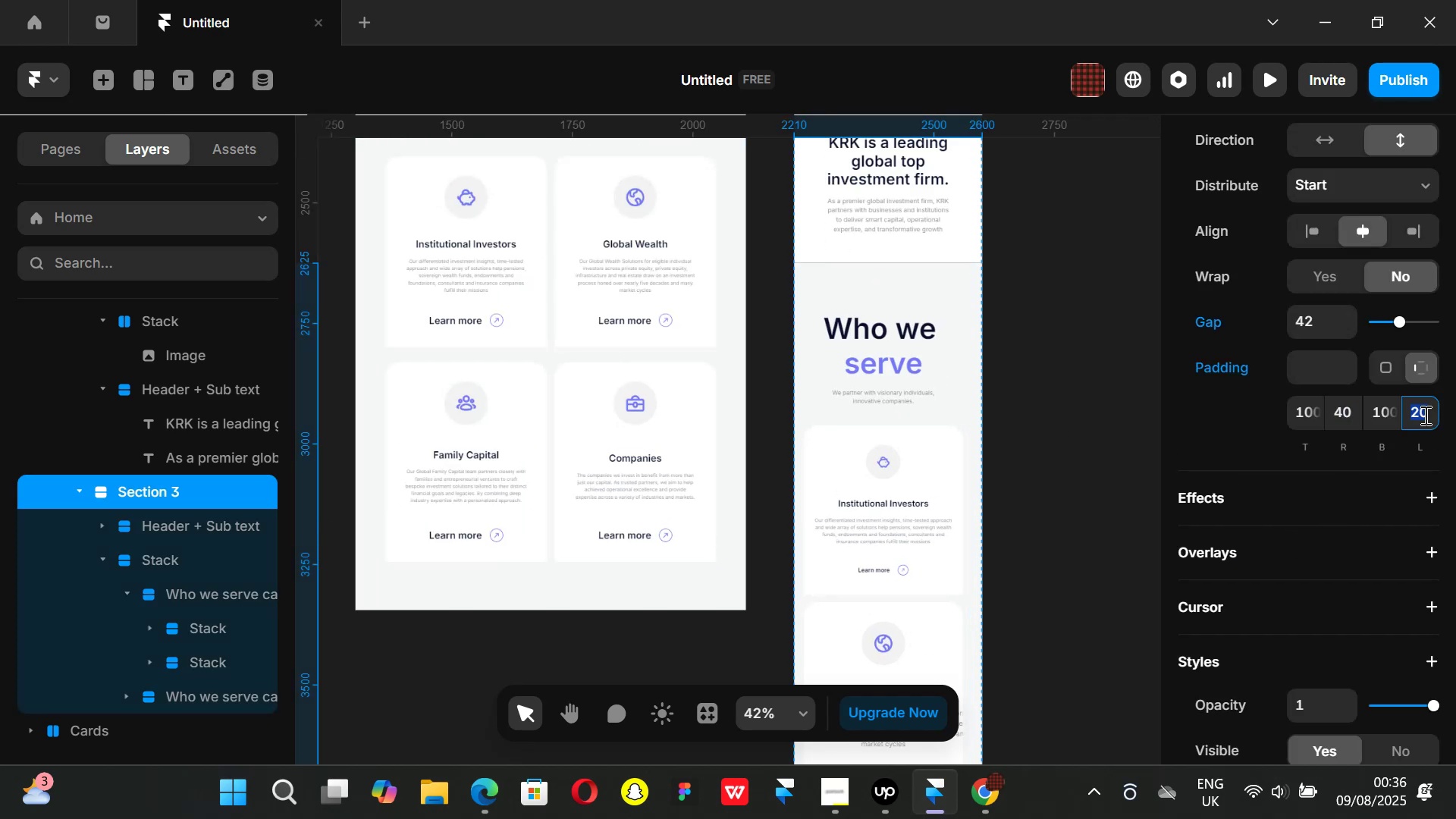 
type(40)
 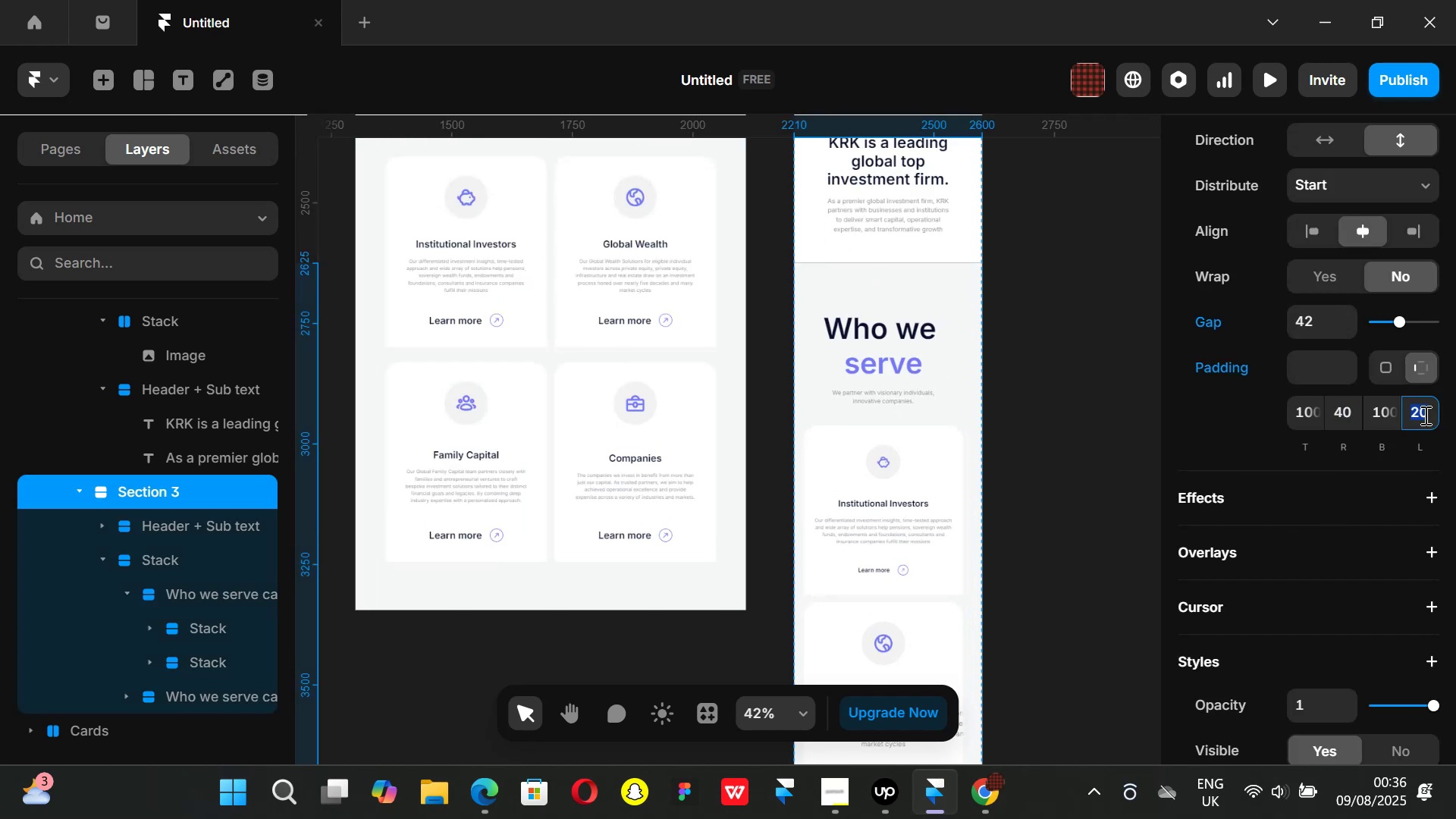 
key(Enter)
 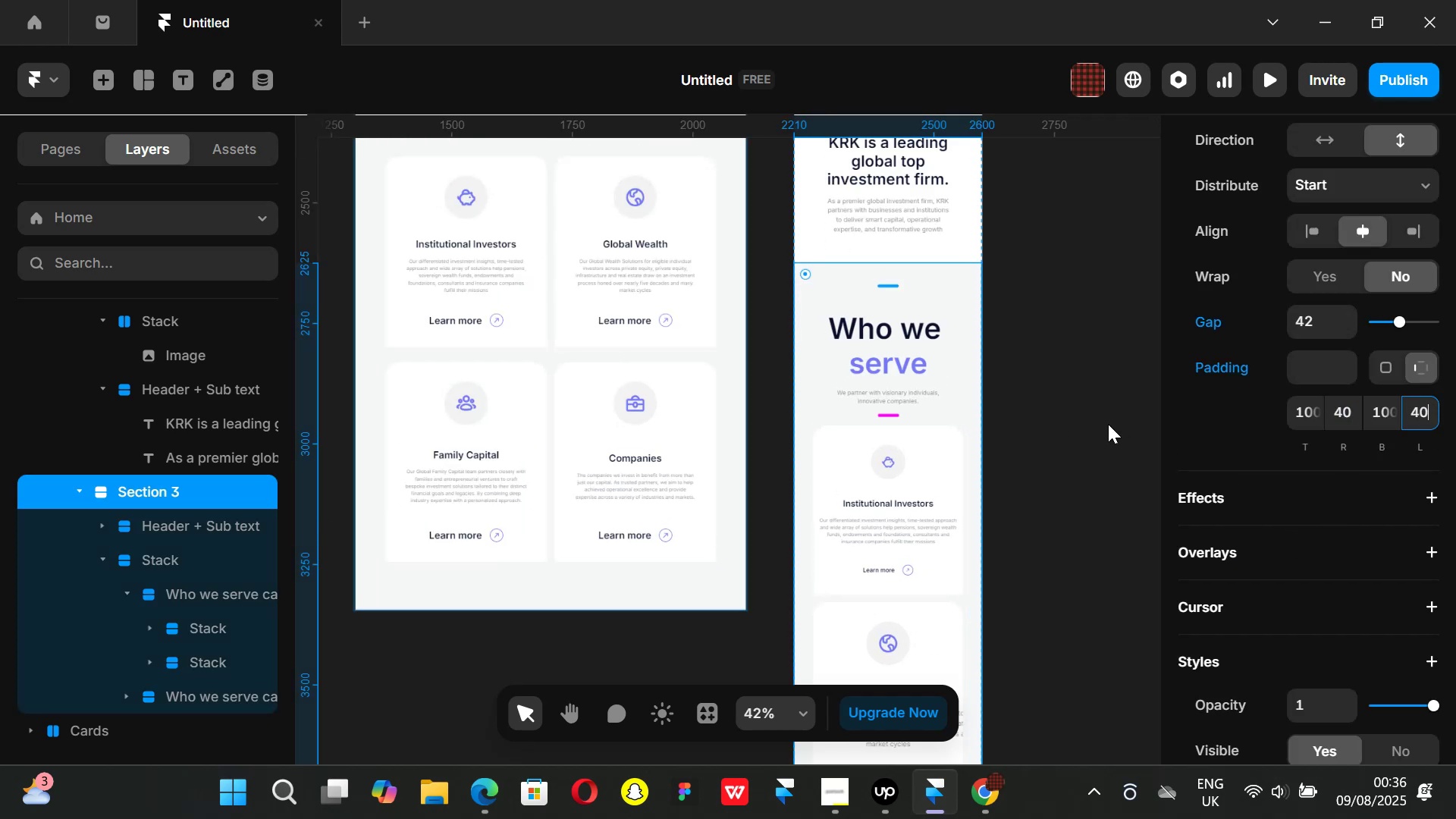 
left_click([1102, 429])
 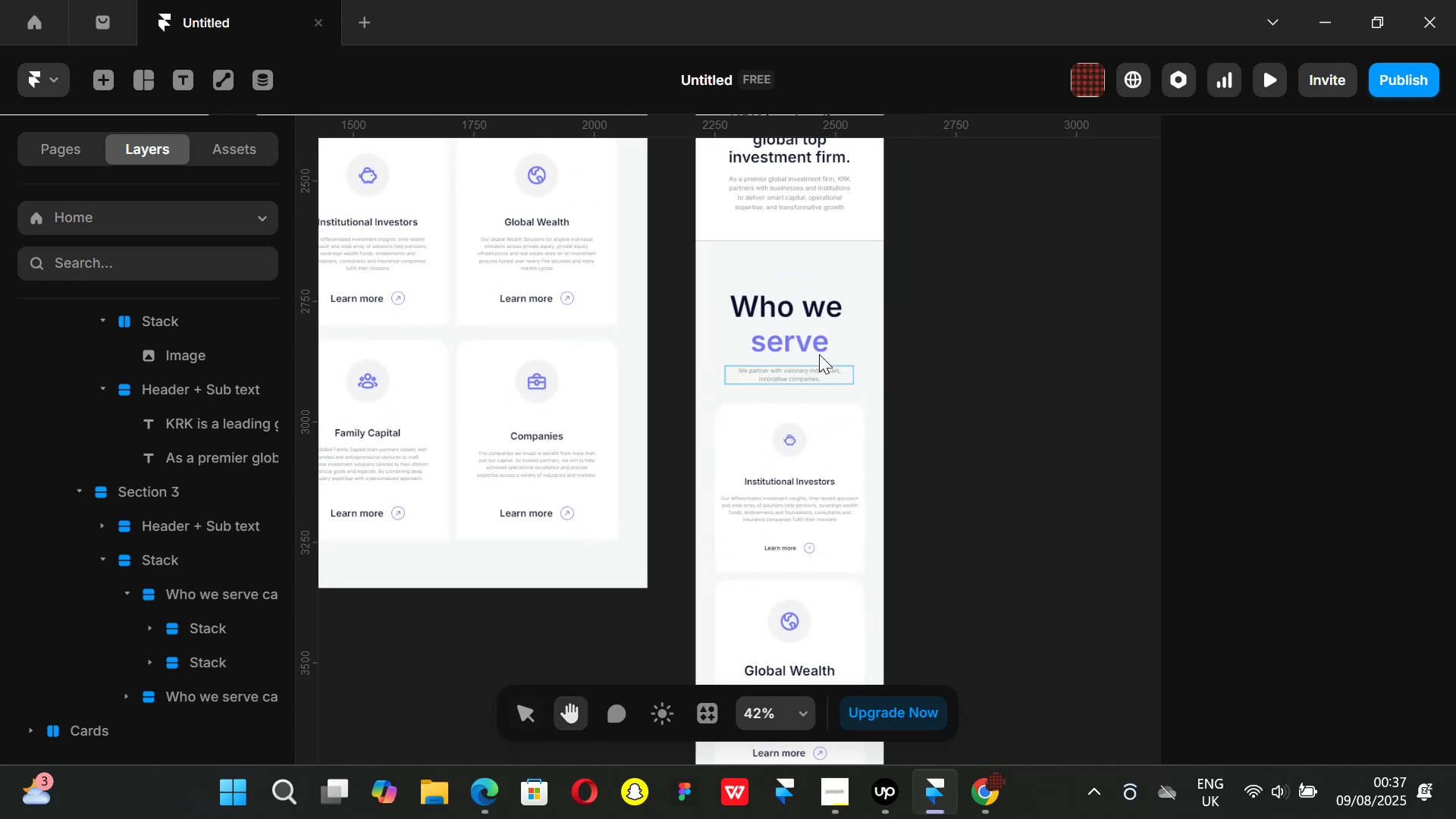 
left_click([796, 325])
 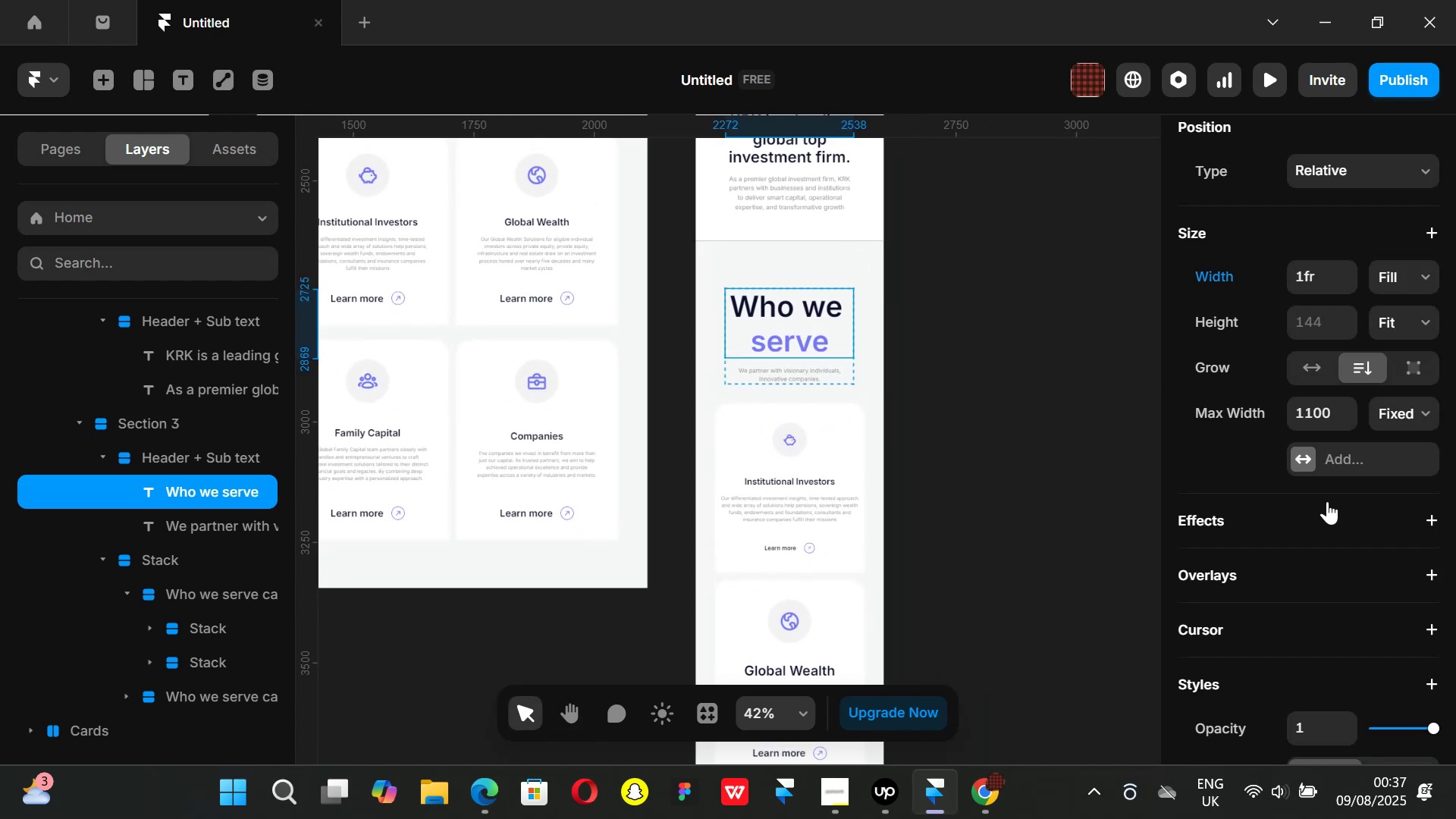 
scroll: coordinate [1332, 504], scroll_direction: down, amount: 4.0
 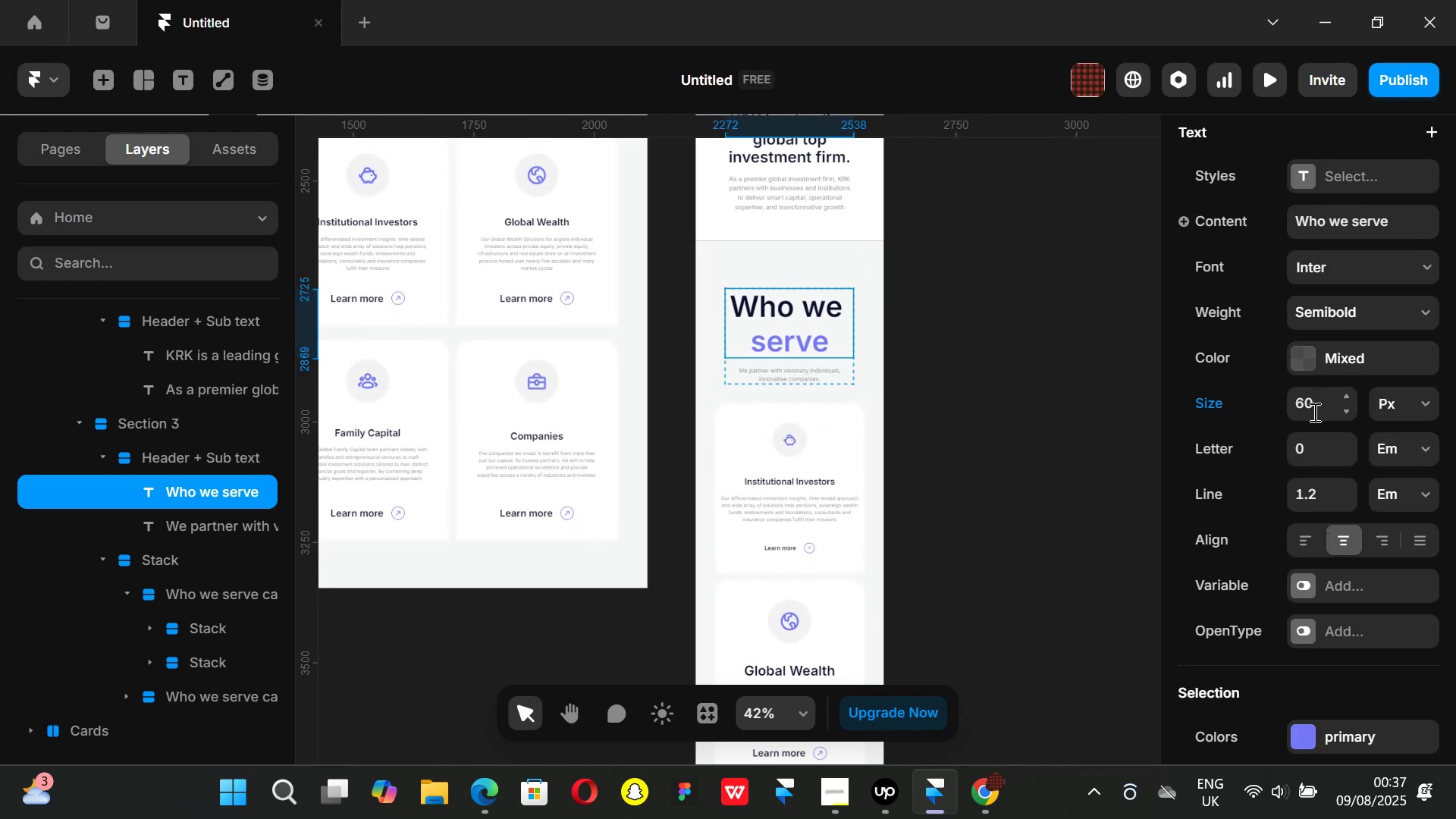 
left_click([1313, 412])
 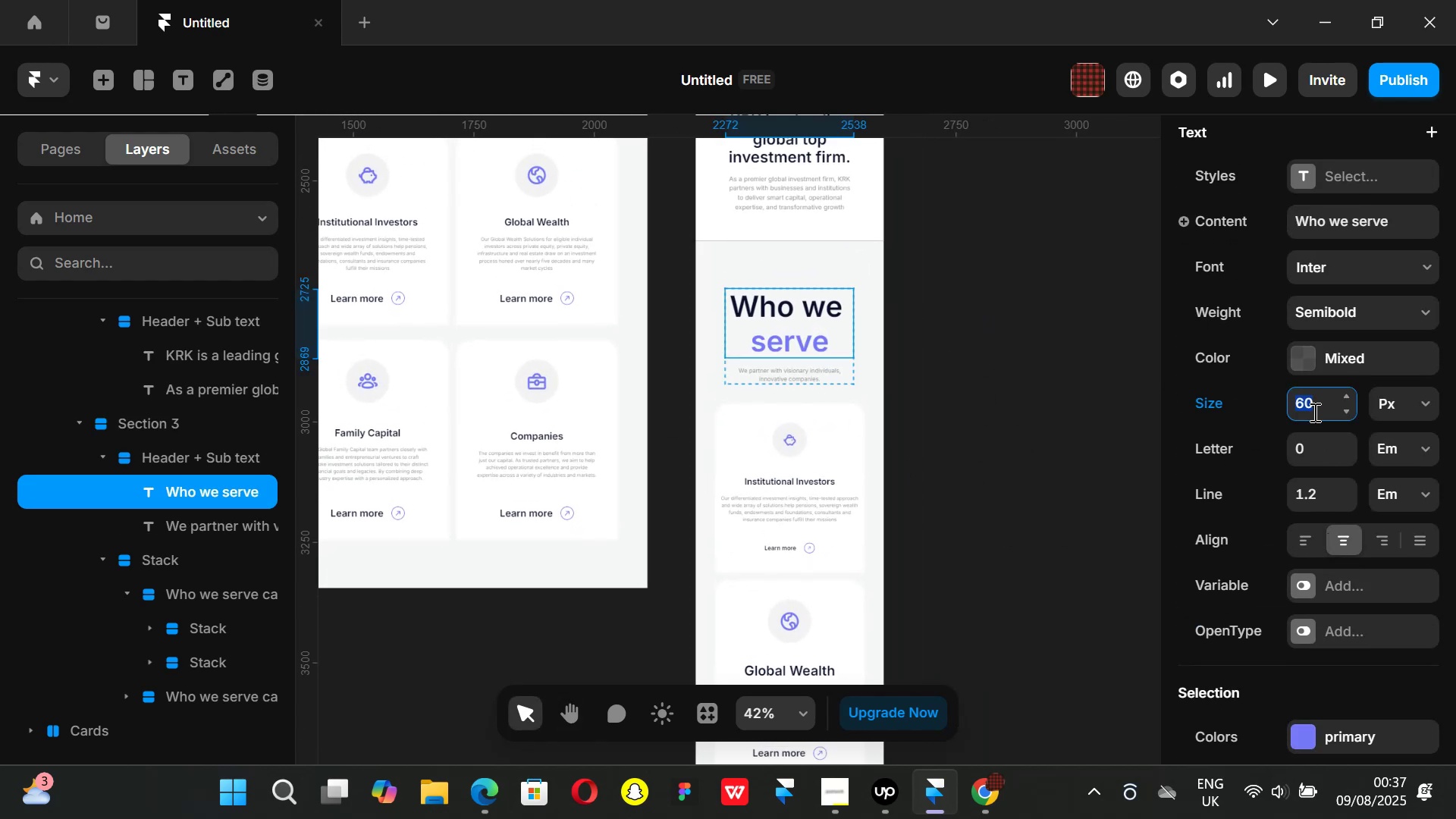 
type(48)
 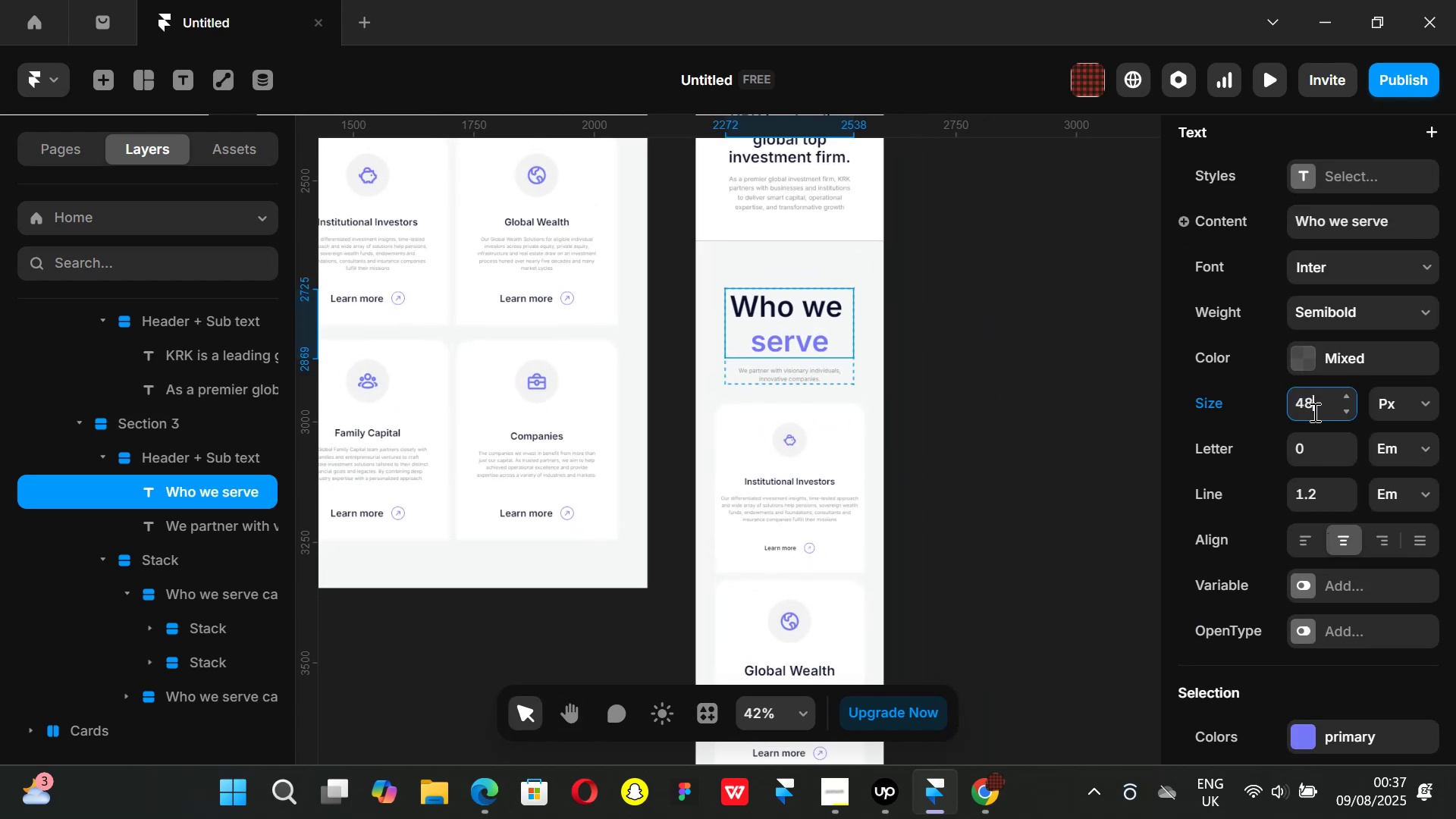 
key(Enter)
 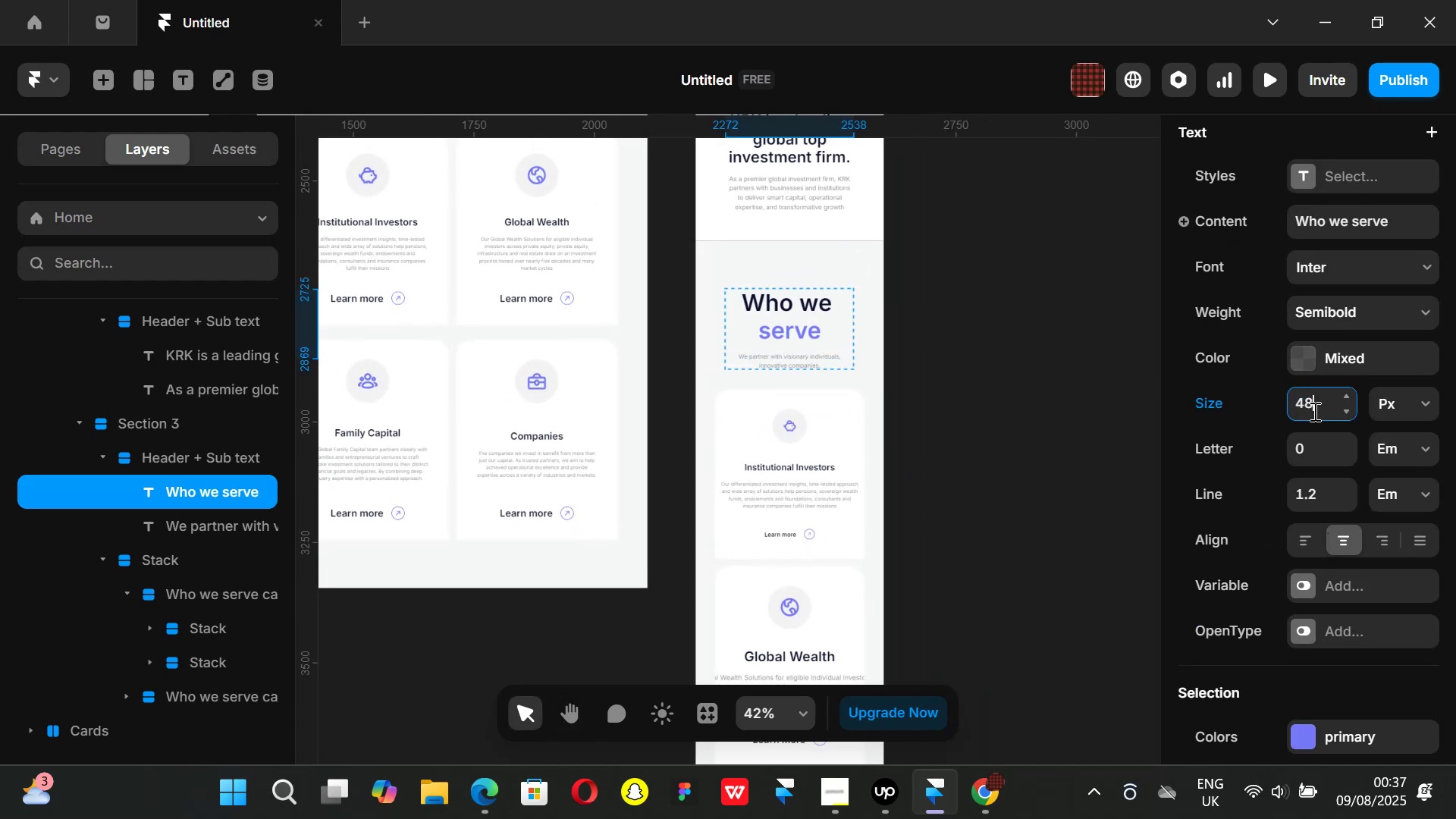 
key(Backspace)
 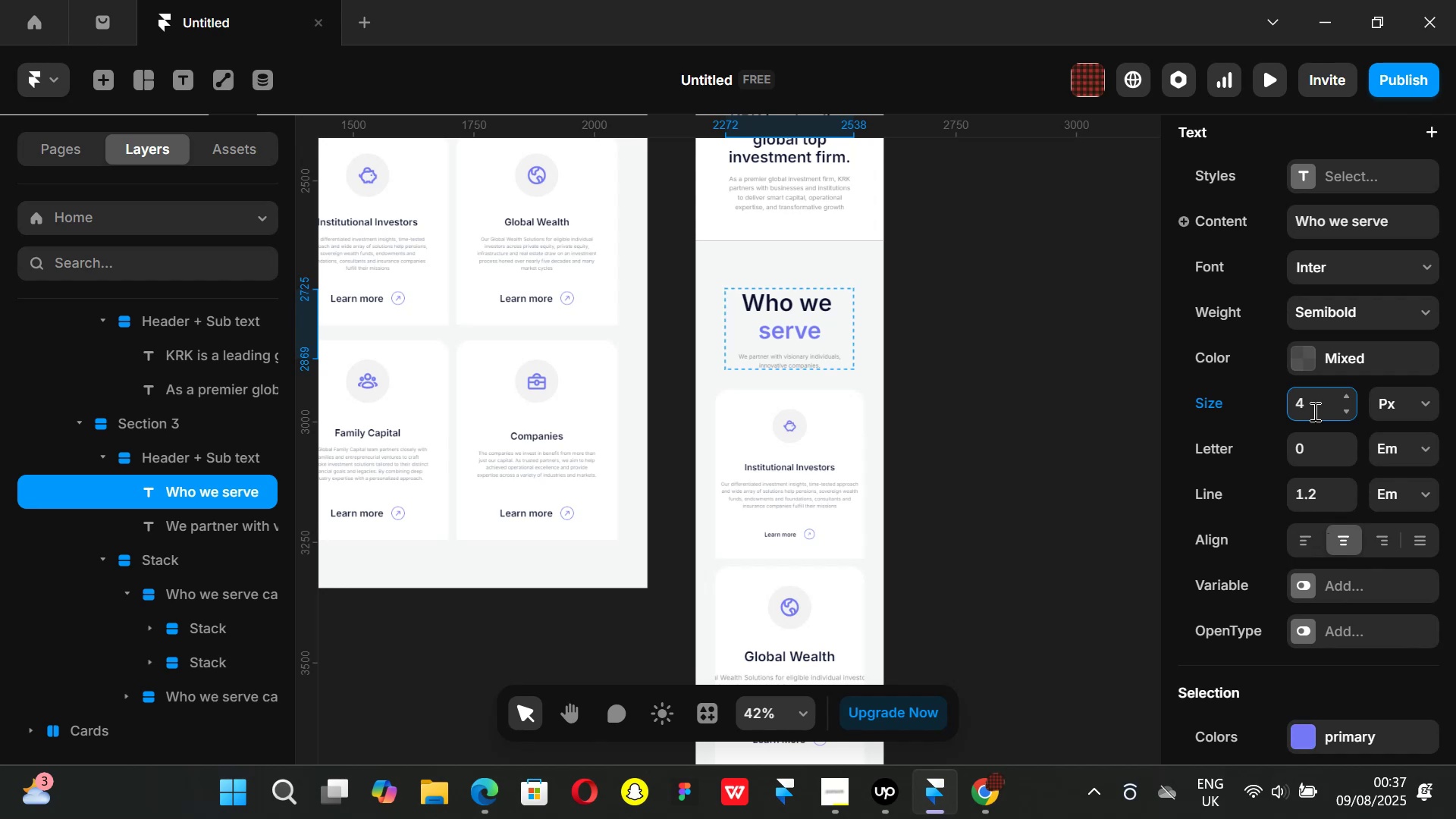 
key(0)
 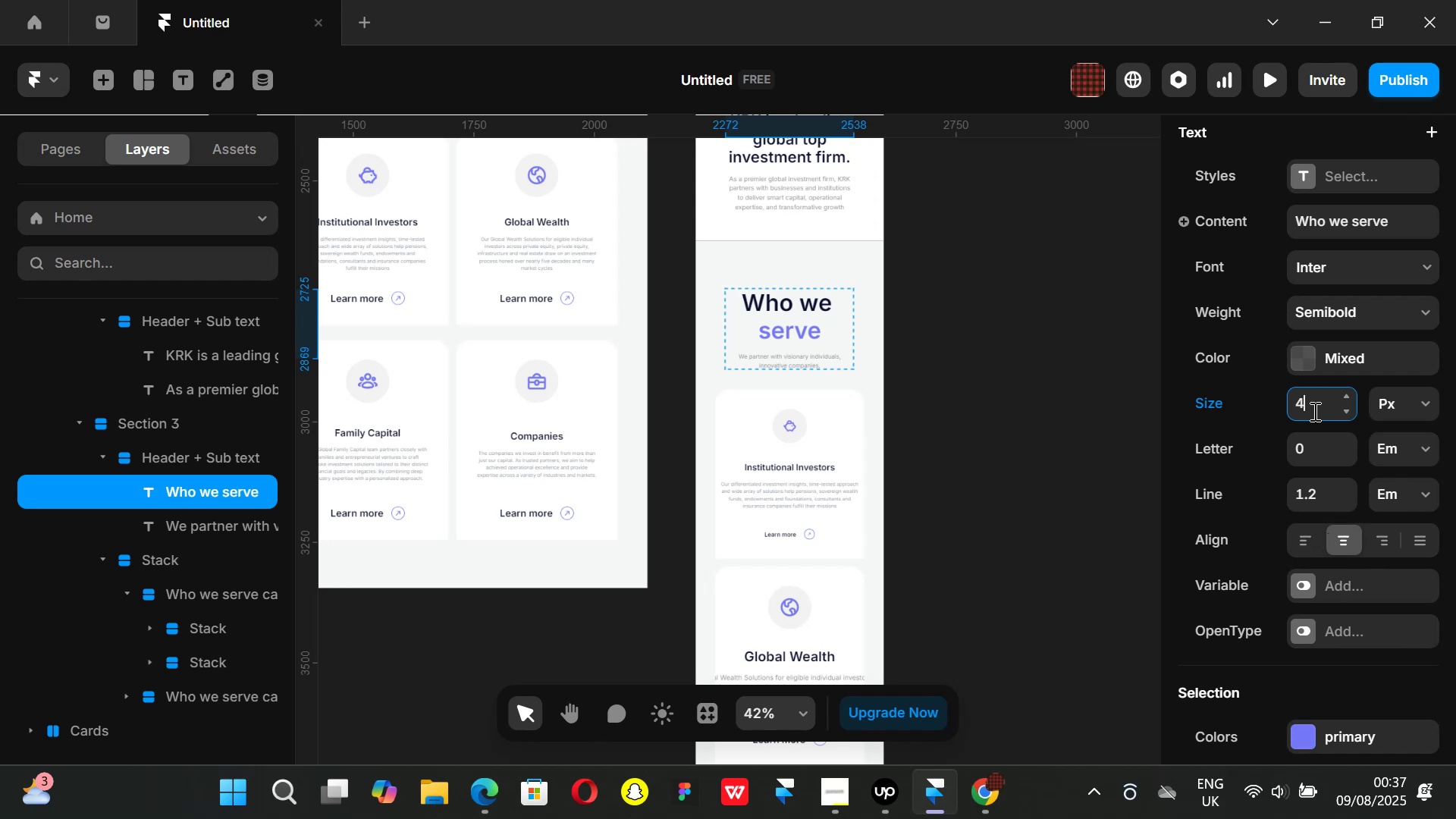 
key(Enter)
 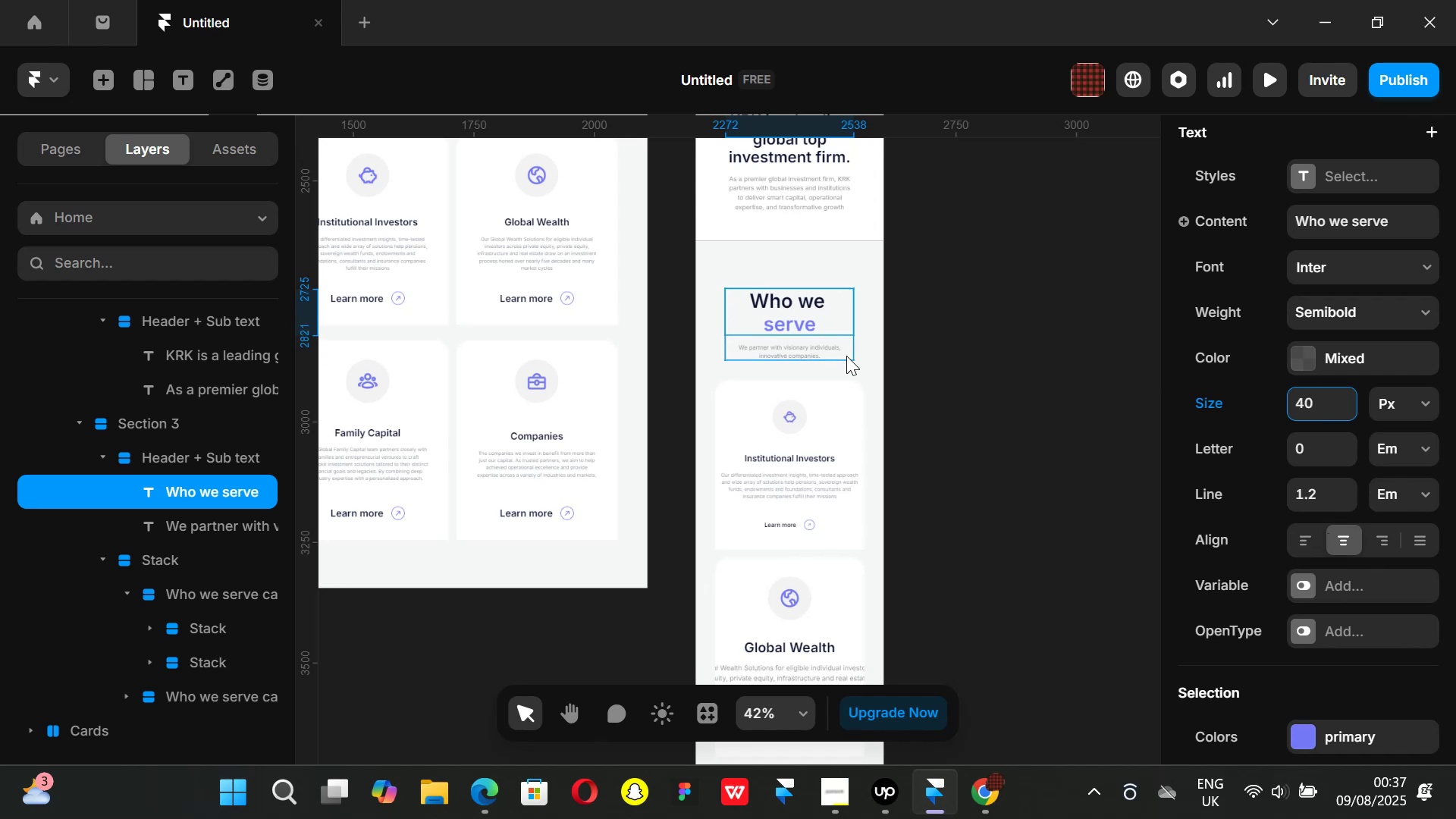 
hold_key(key=ControlLeft, duration=0.92)
scroll: coordinate [905, 359], scroll_direction: up, amount: 1.0
 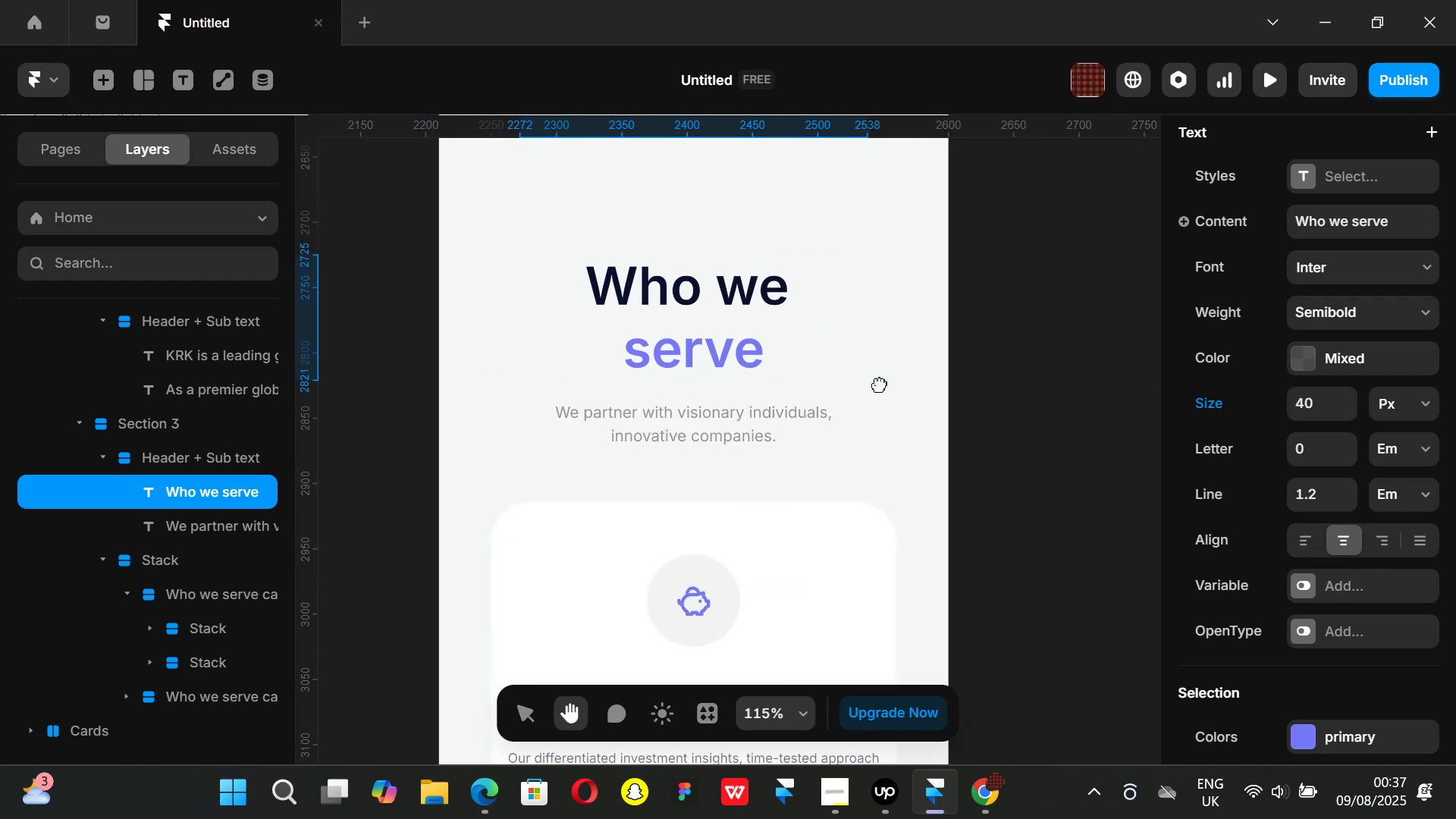 
left_click([742, 345])
 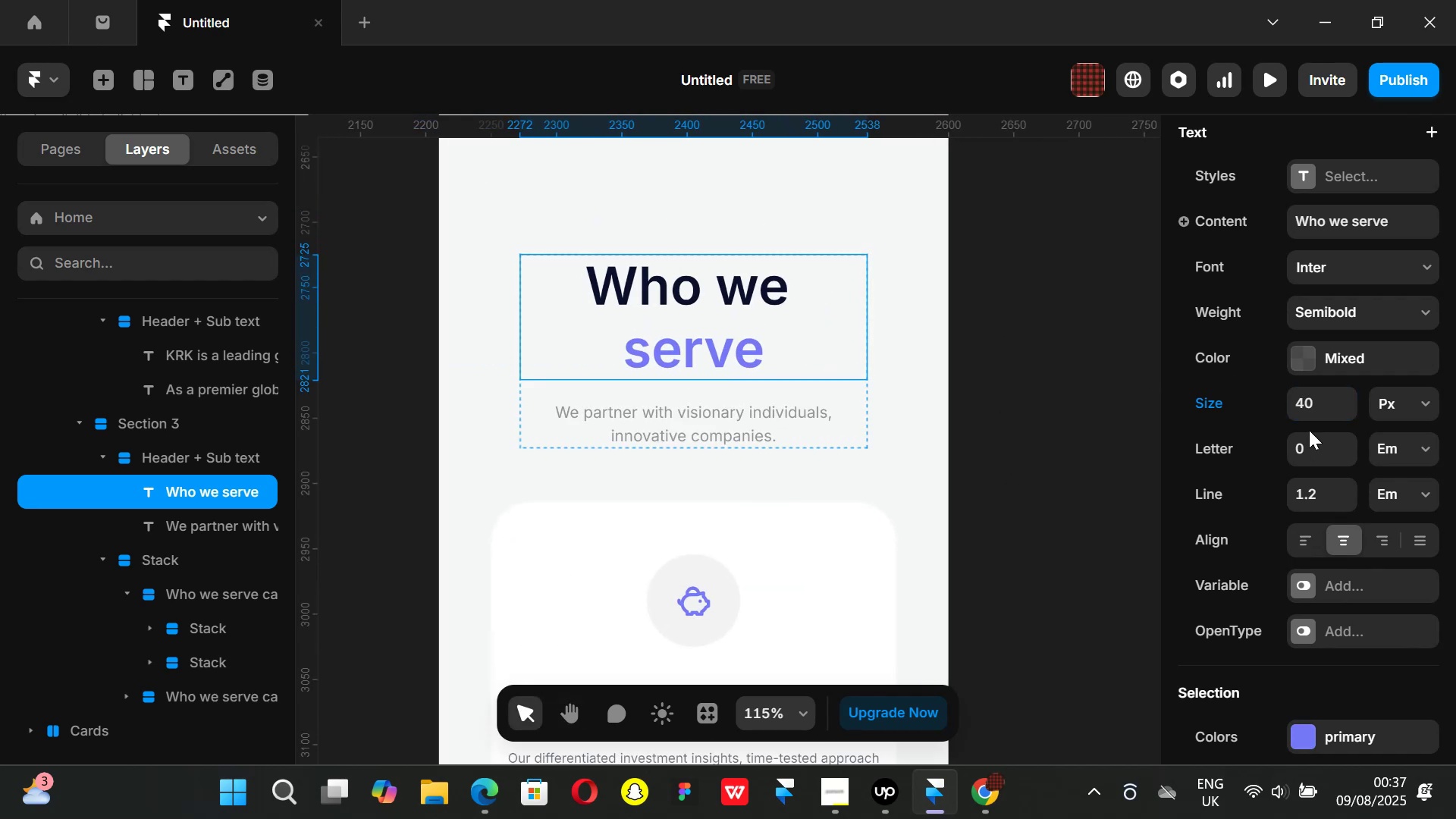 
scroll: coordinate [1352, 491], scroll_direction: up, amount: 5.0
 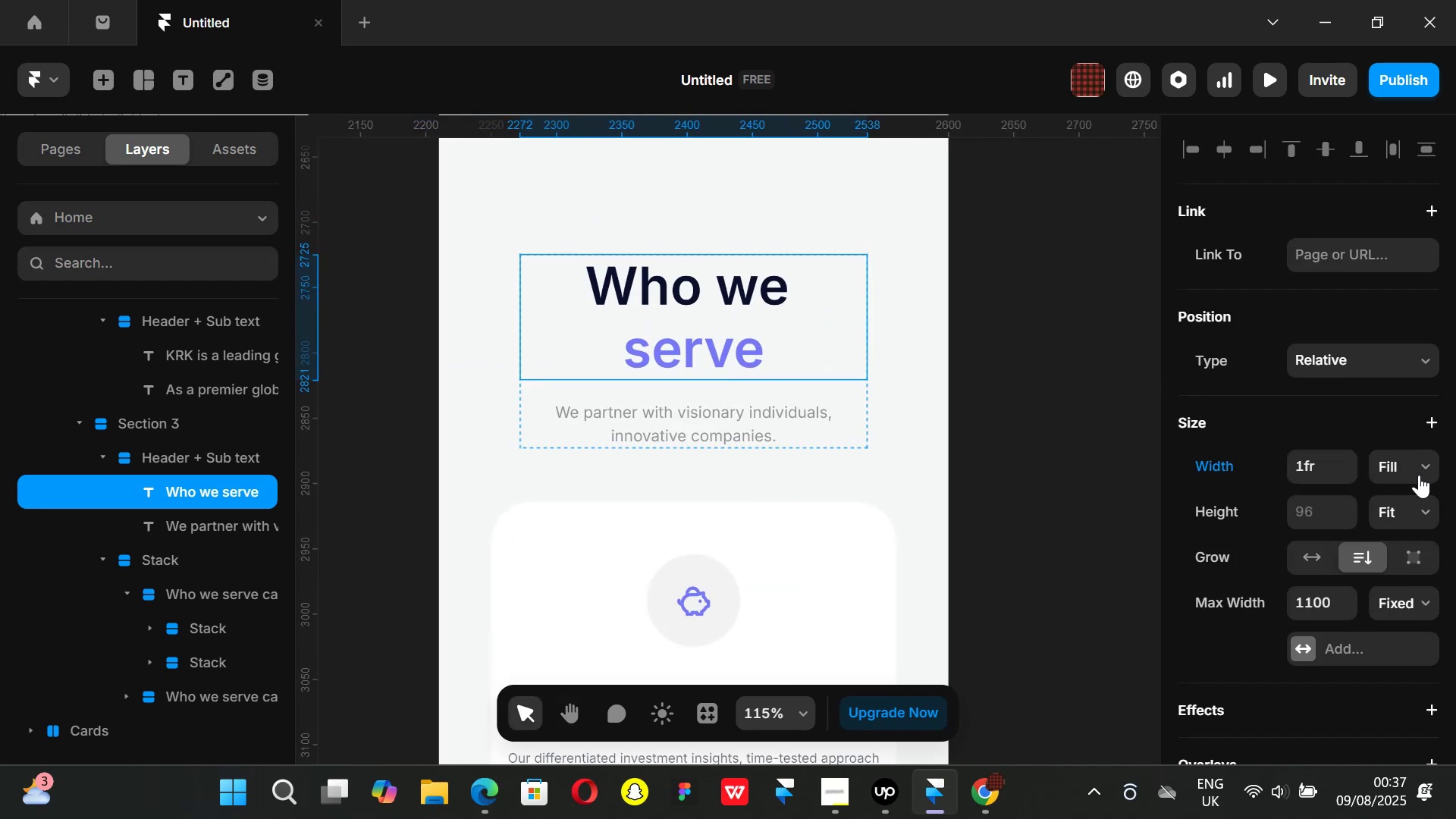 
left_click([1423, 463])
 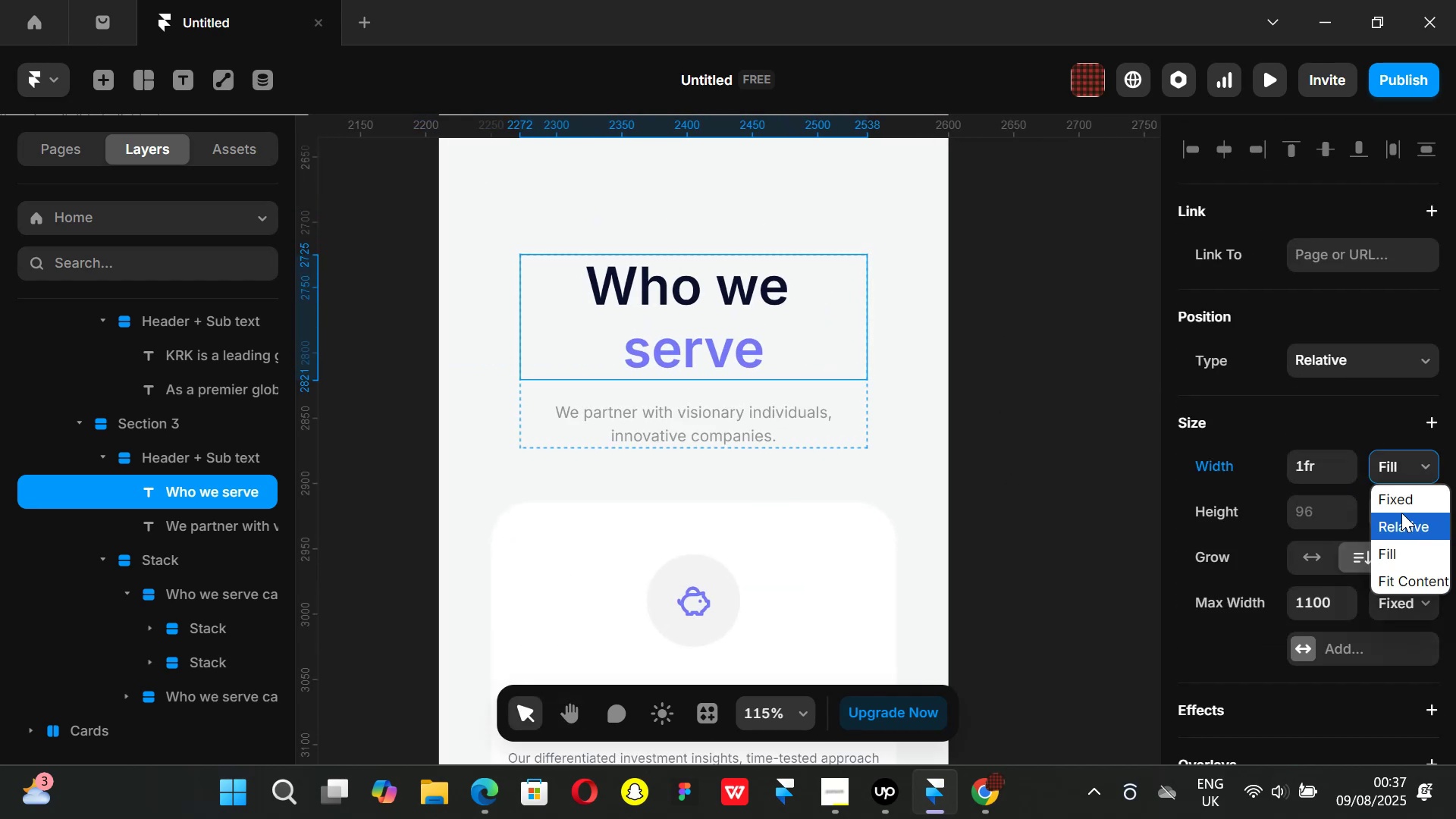 
left_click([1401, 504])
 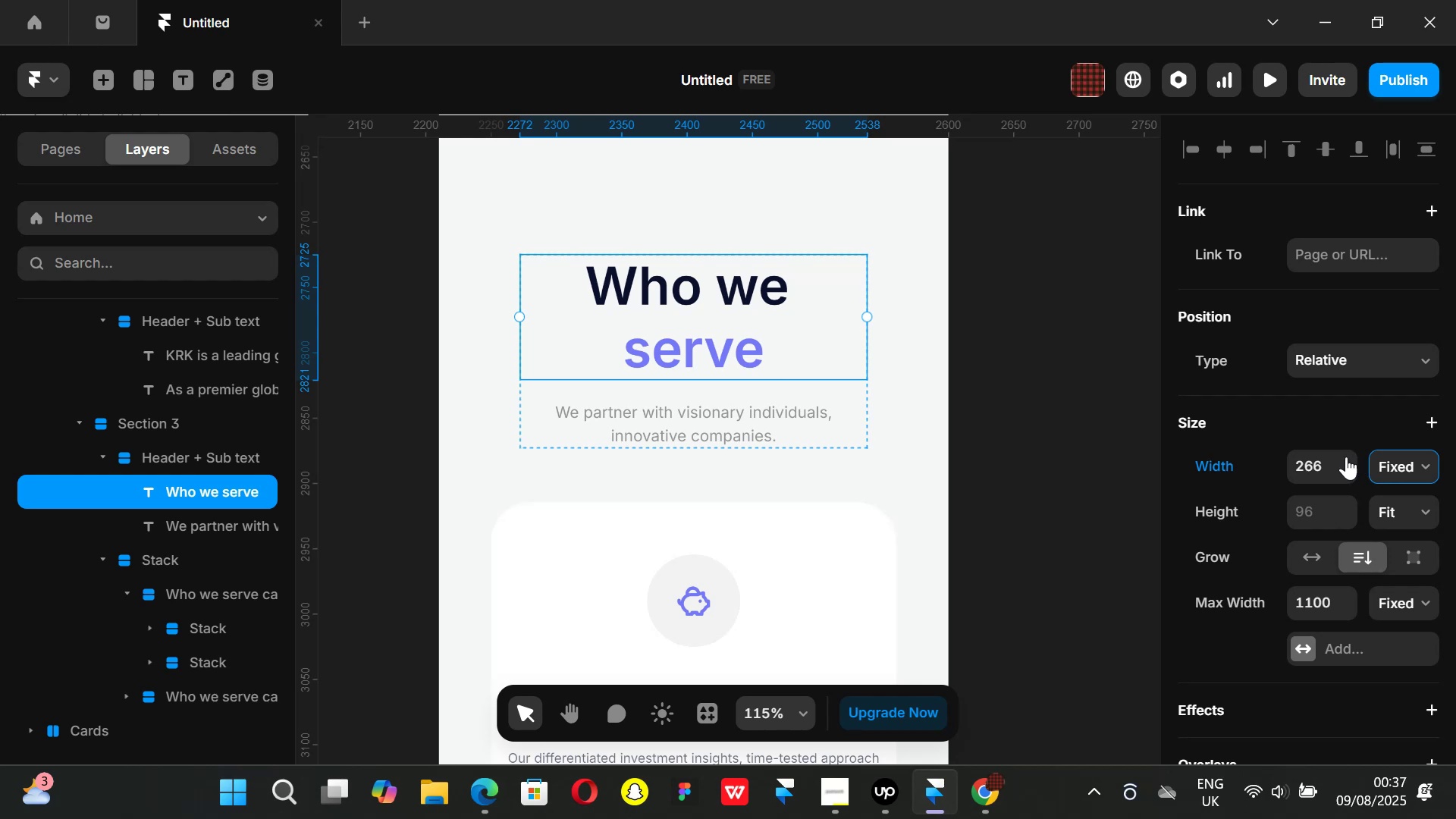 
left_click_drag(start_coordinate=[1349, 460], to_coordinate=[1365, 514])
 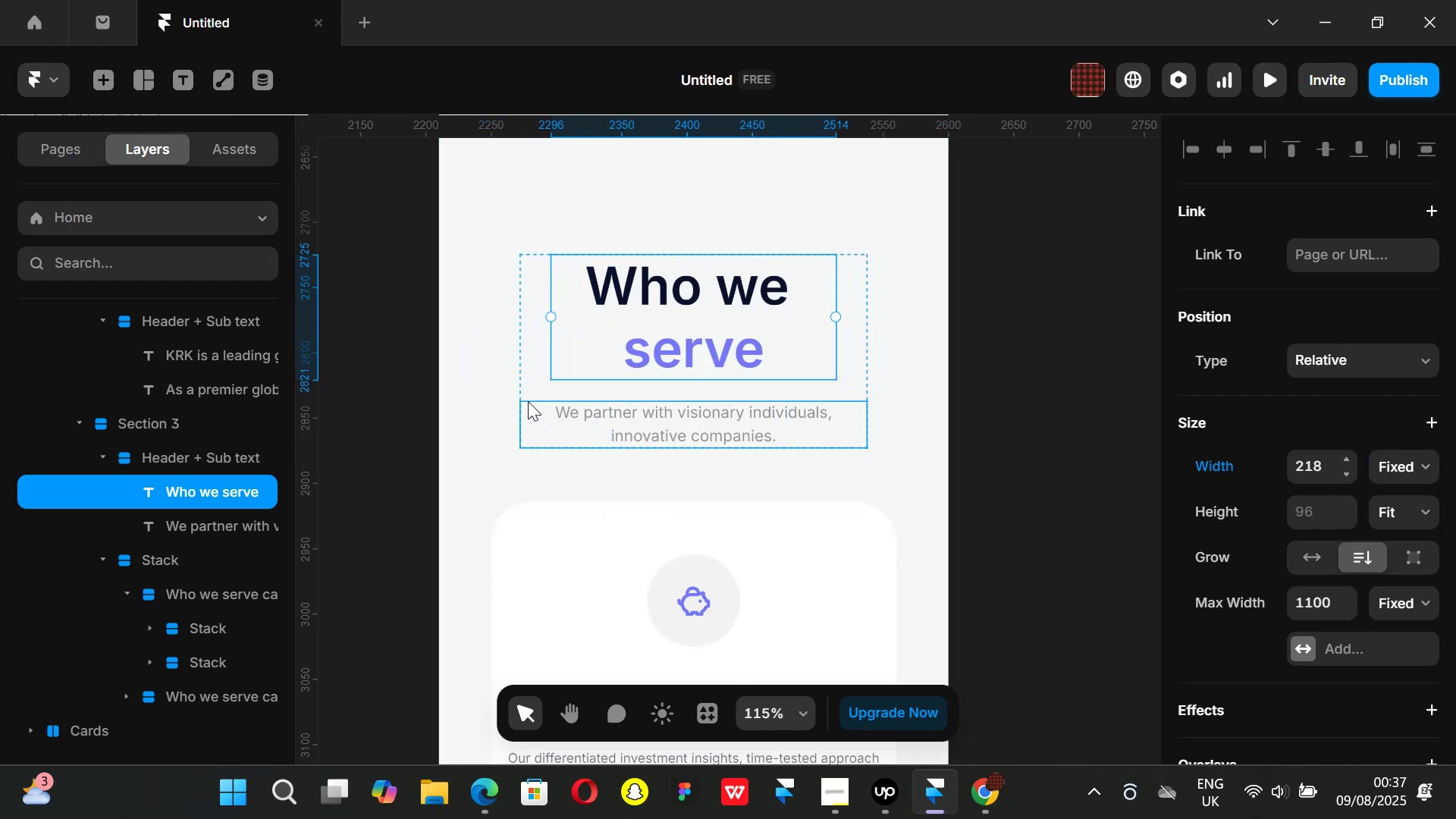 
left_click([528, 394])
 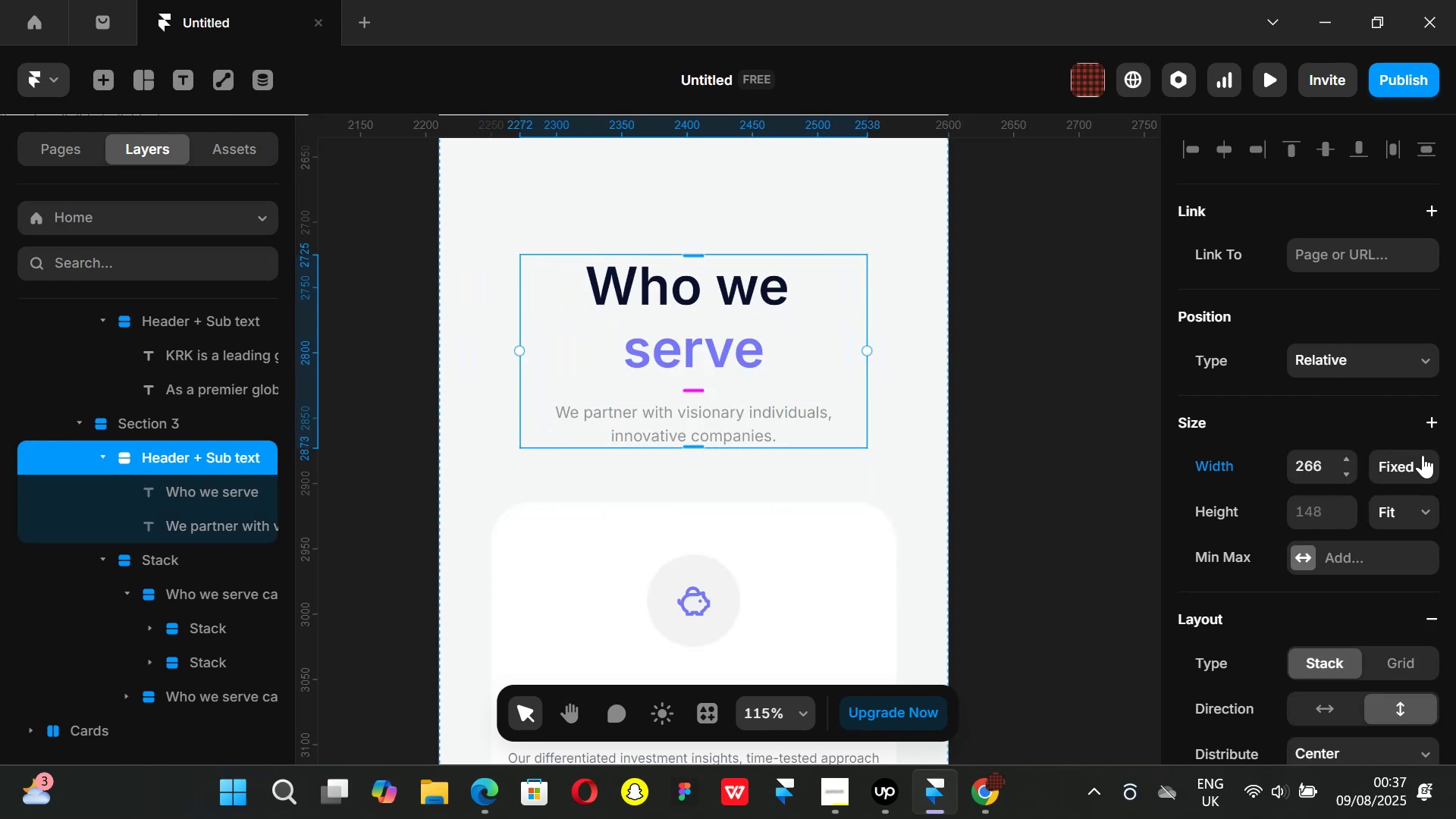 
left_click([1423, 458])
 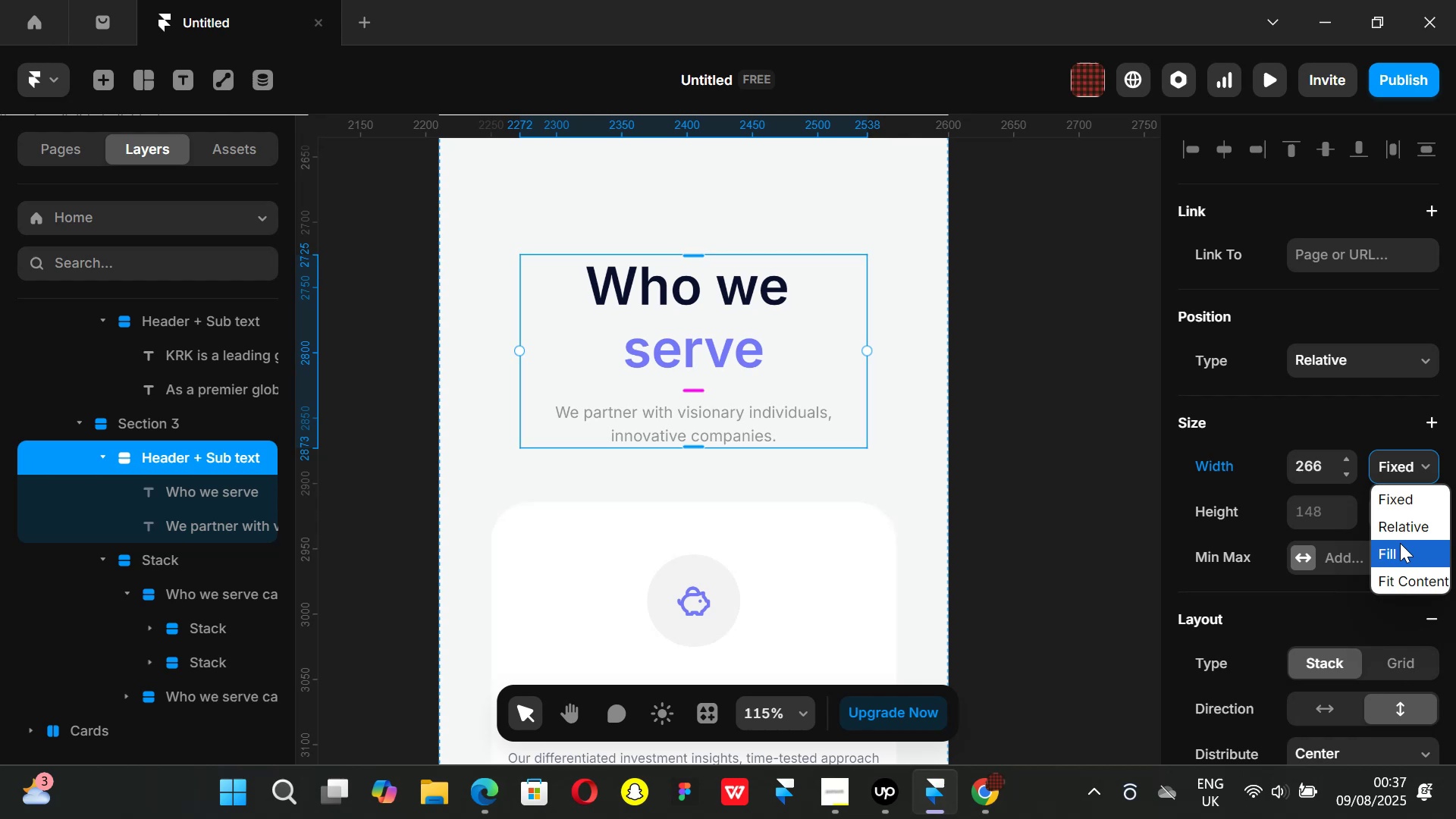 
left_click([1400, 548])
 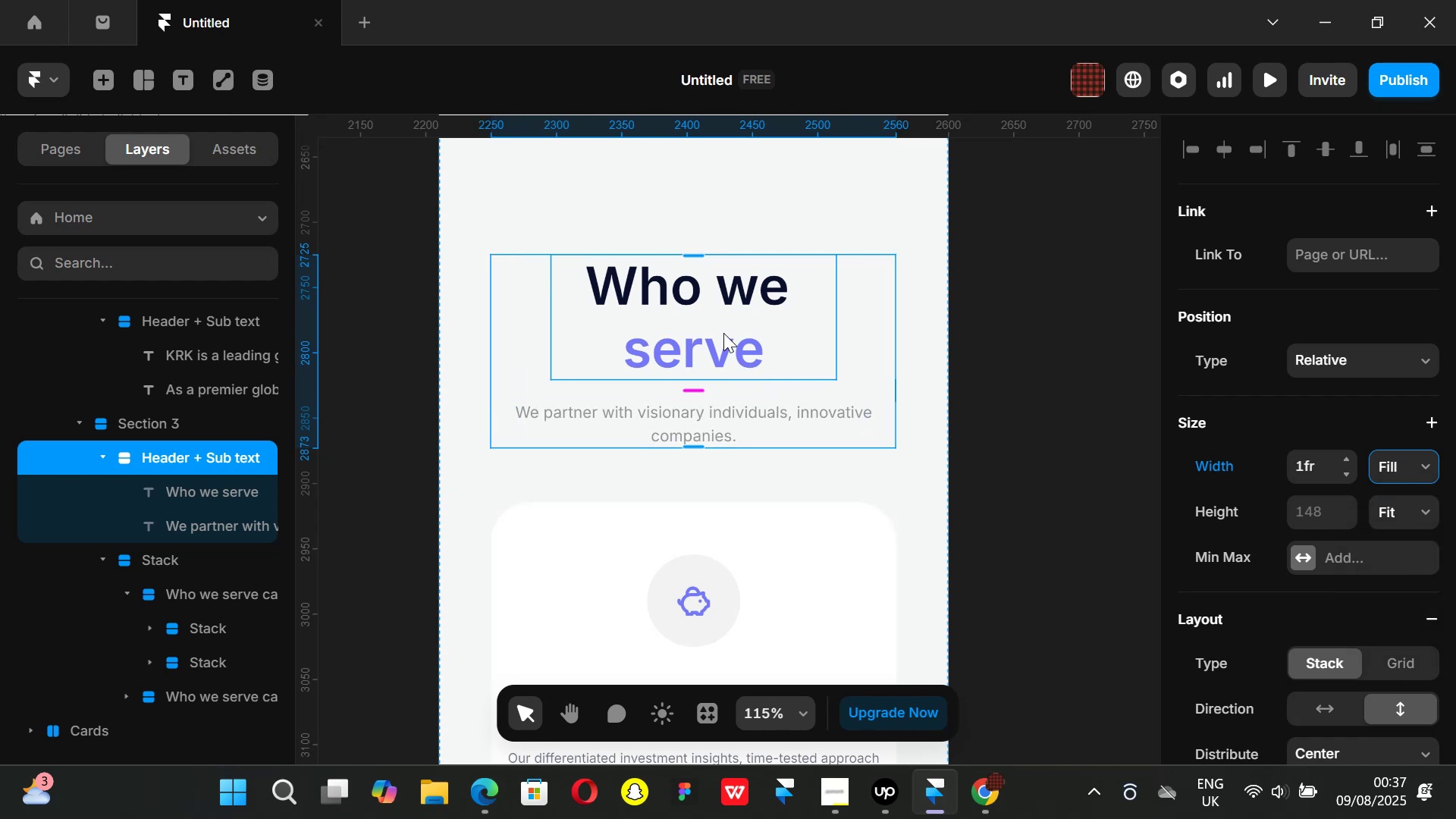 
left_click([723, 333])
 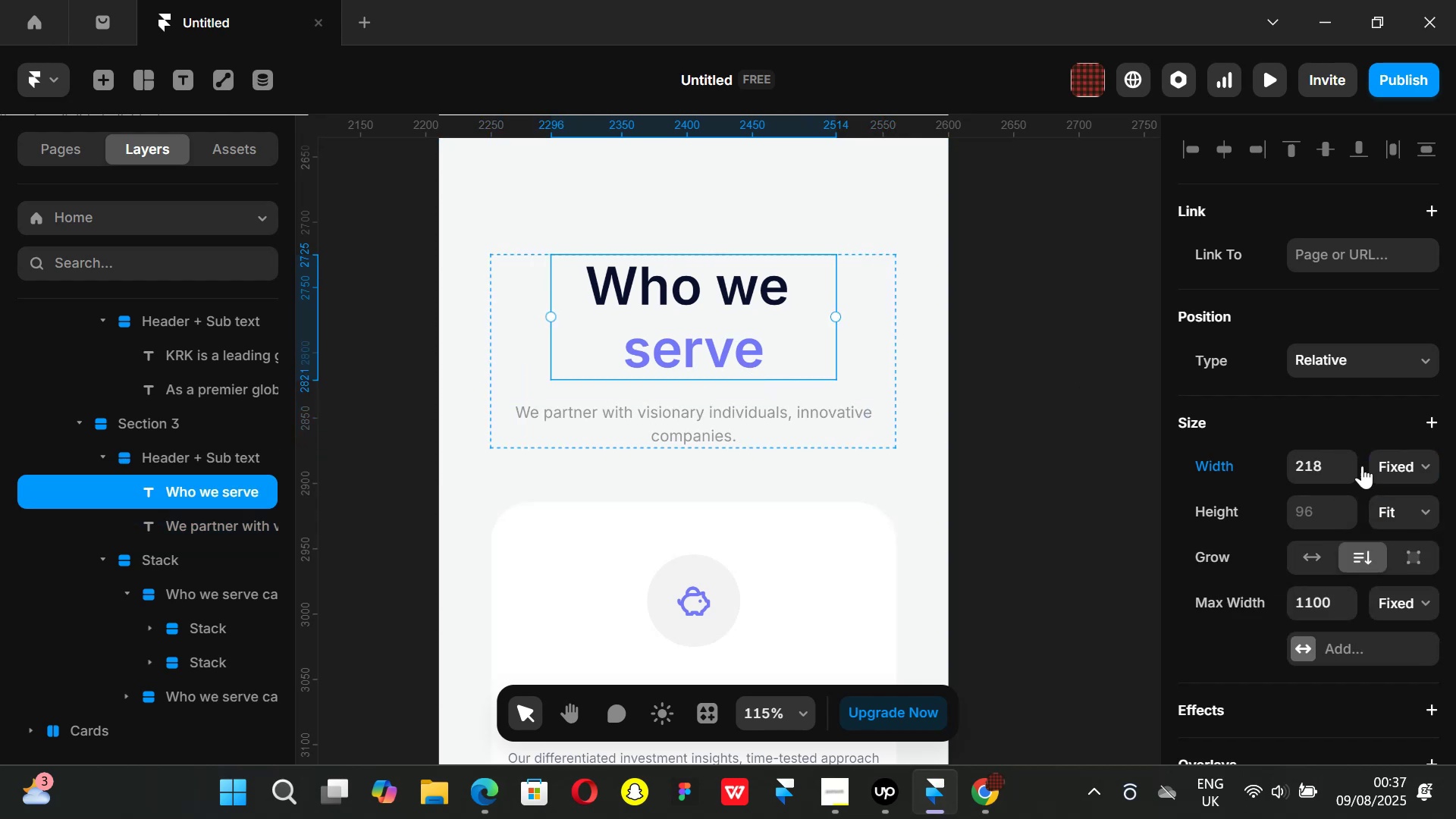 
left_click_drag(start_coordinate=[1347, 466], to_coordinate=[1353, 388])
 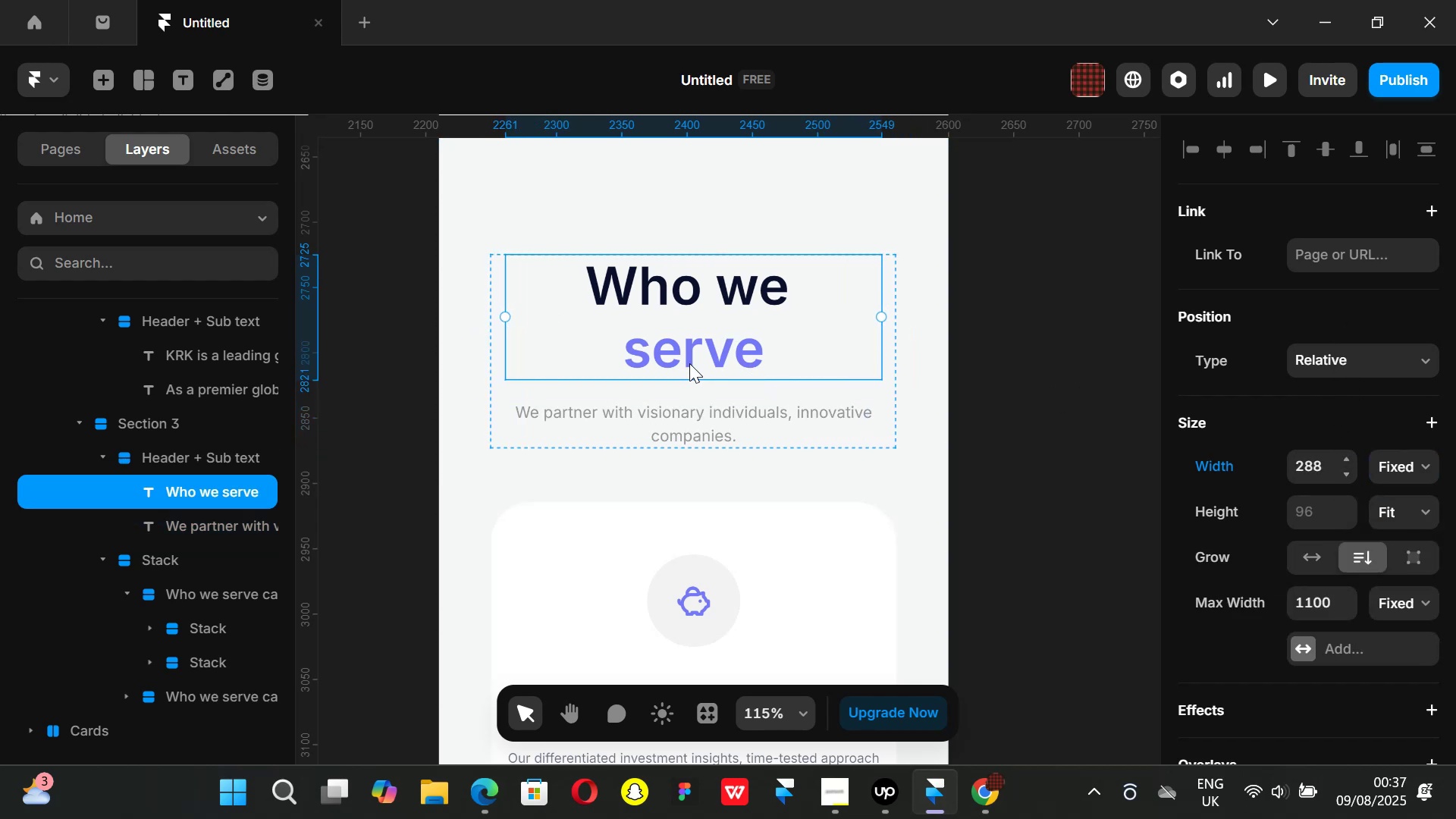 
double_click([689, 363])
 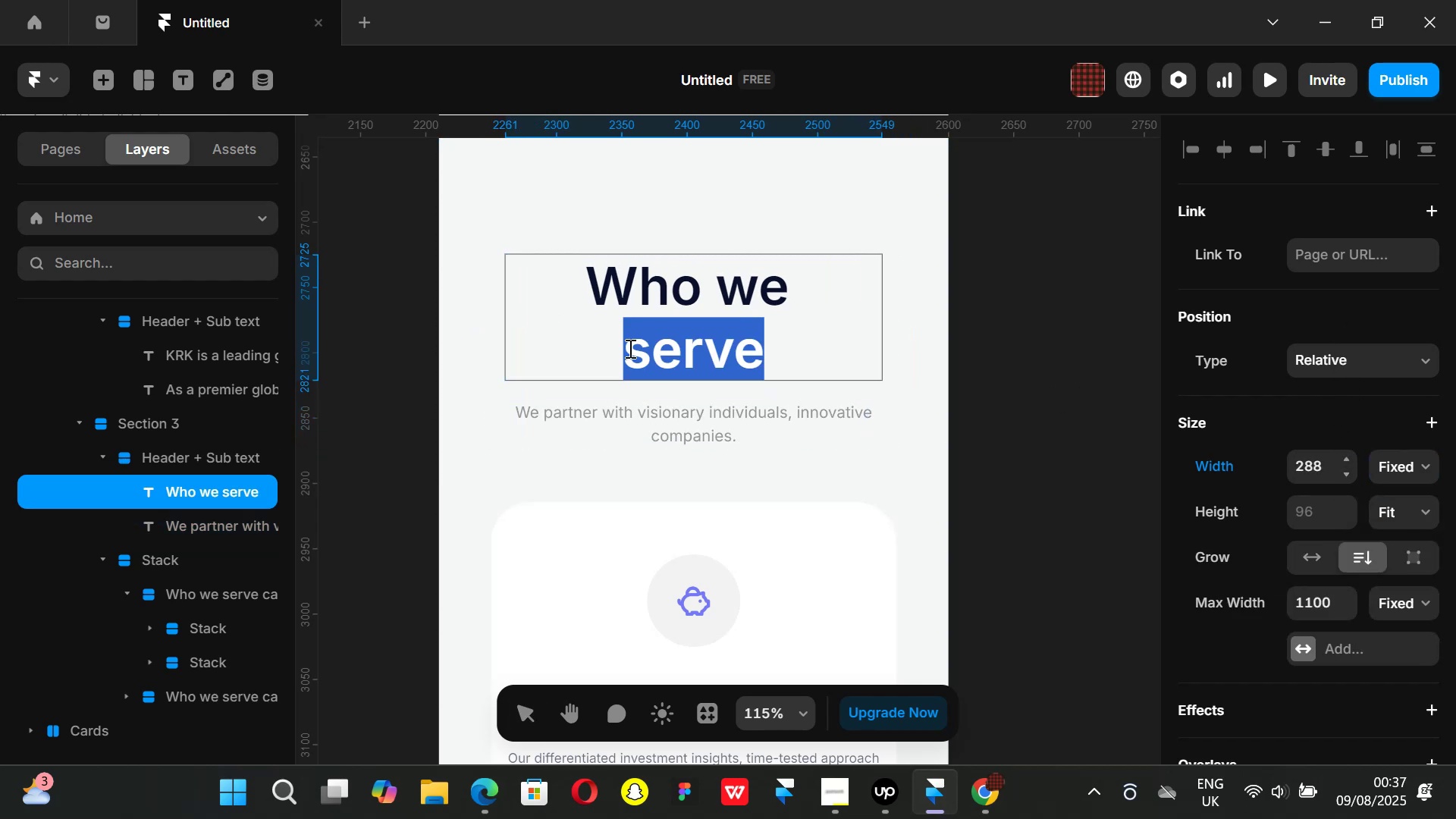 
left_click([629, 348])
 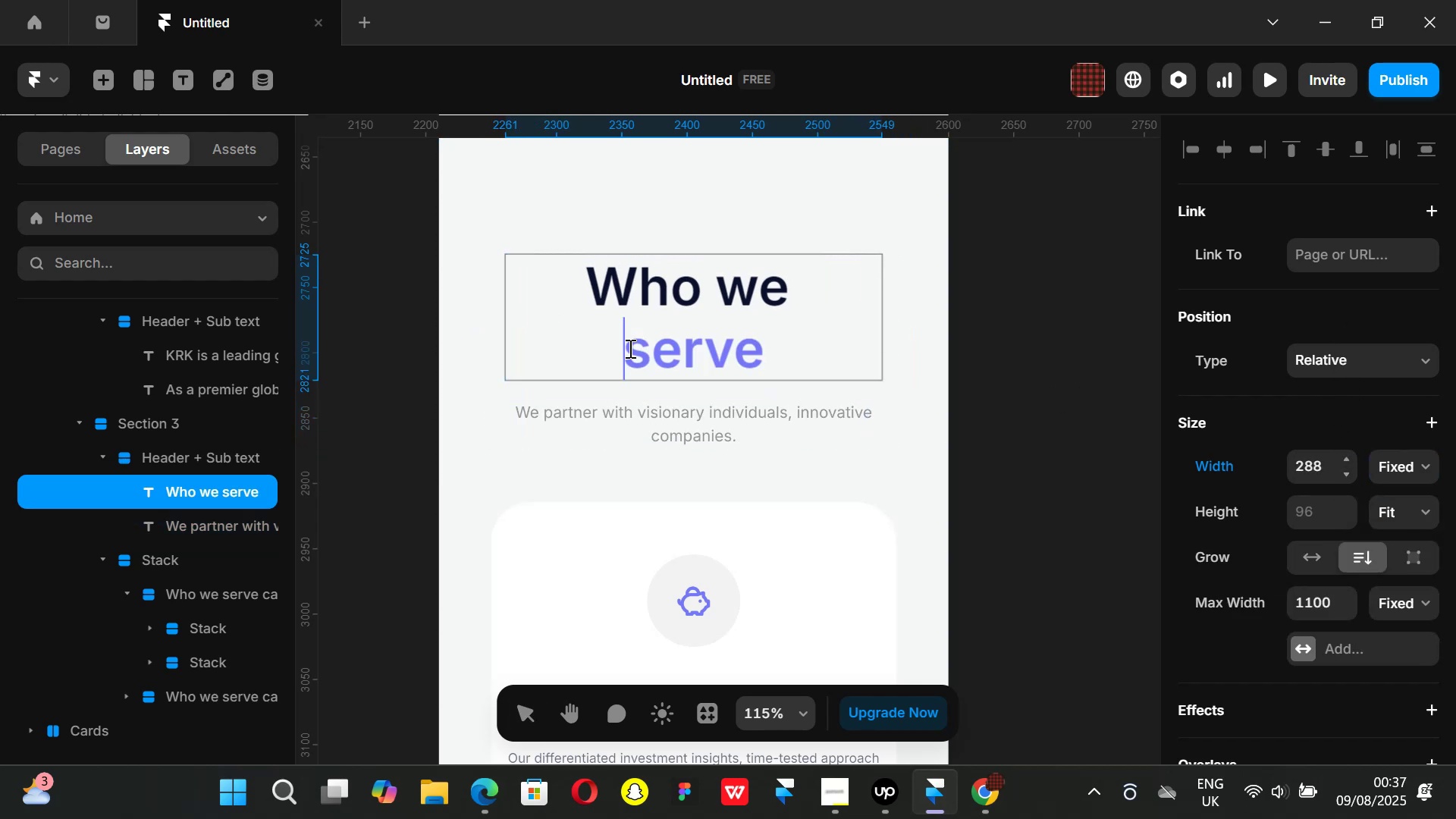 
key(Backspace)
 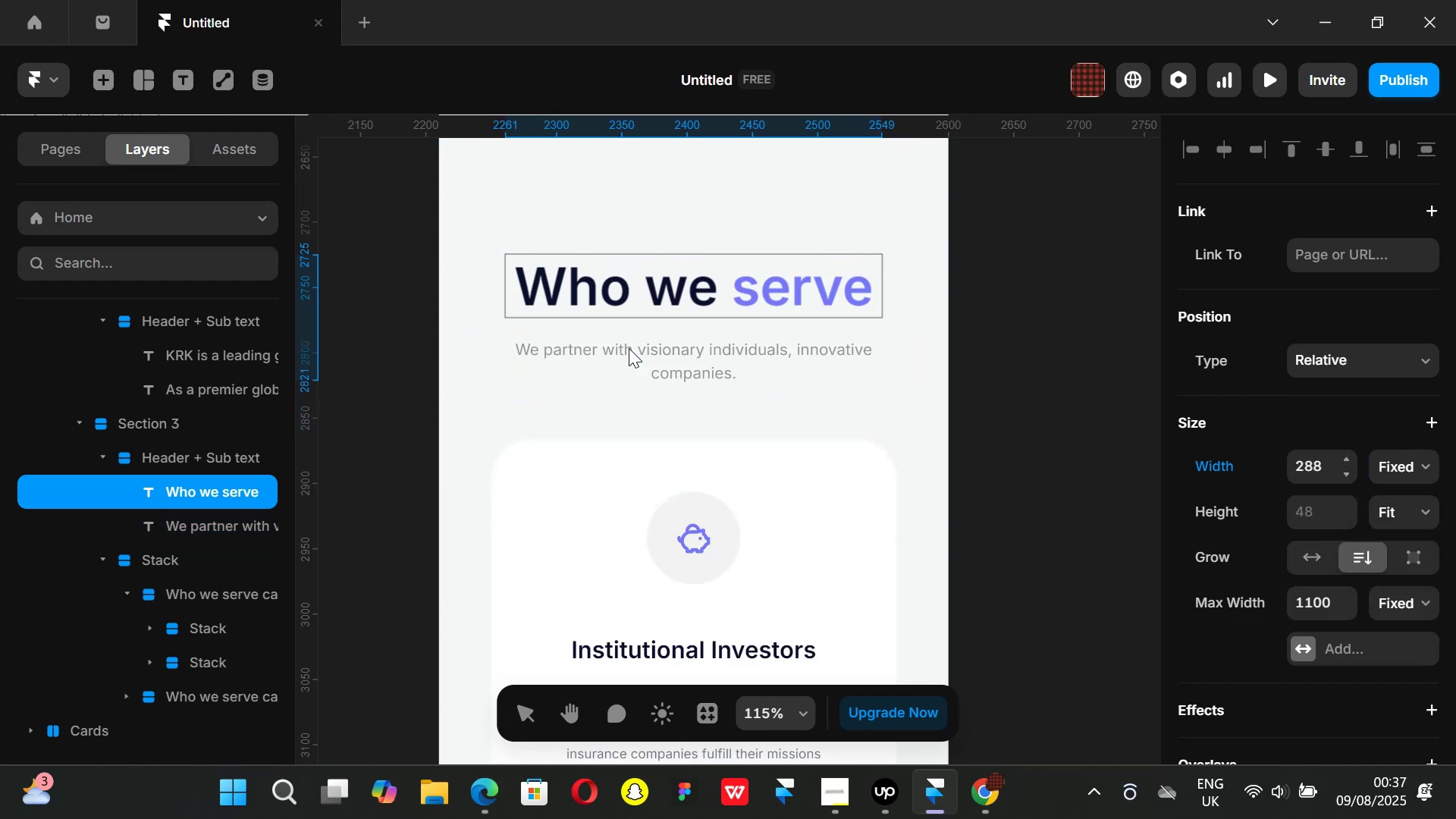 
key(Backspace)
 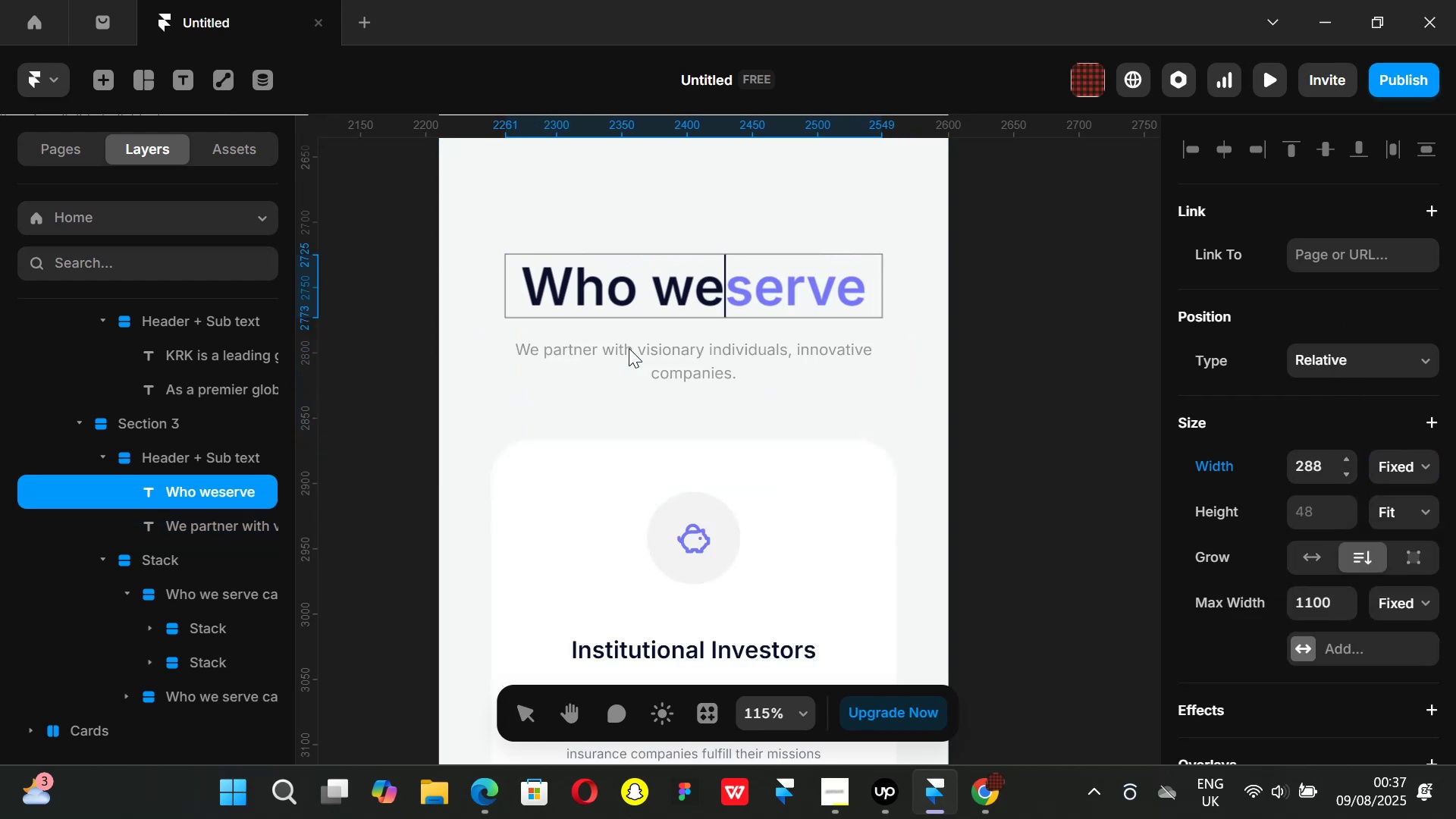 
key(Space)
 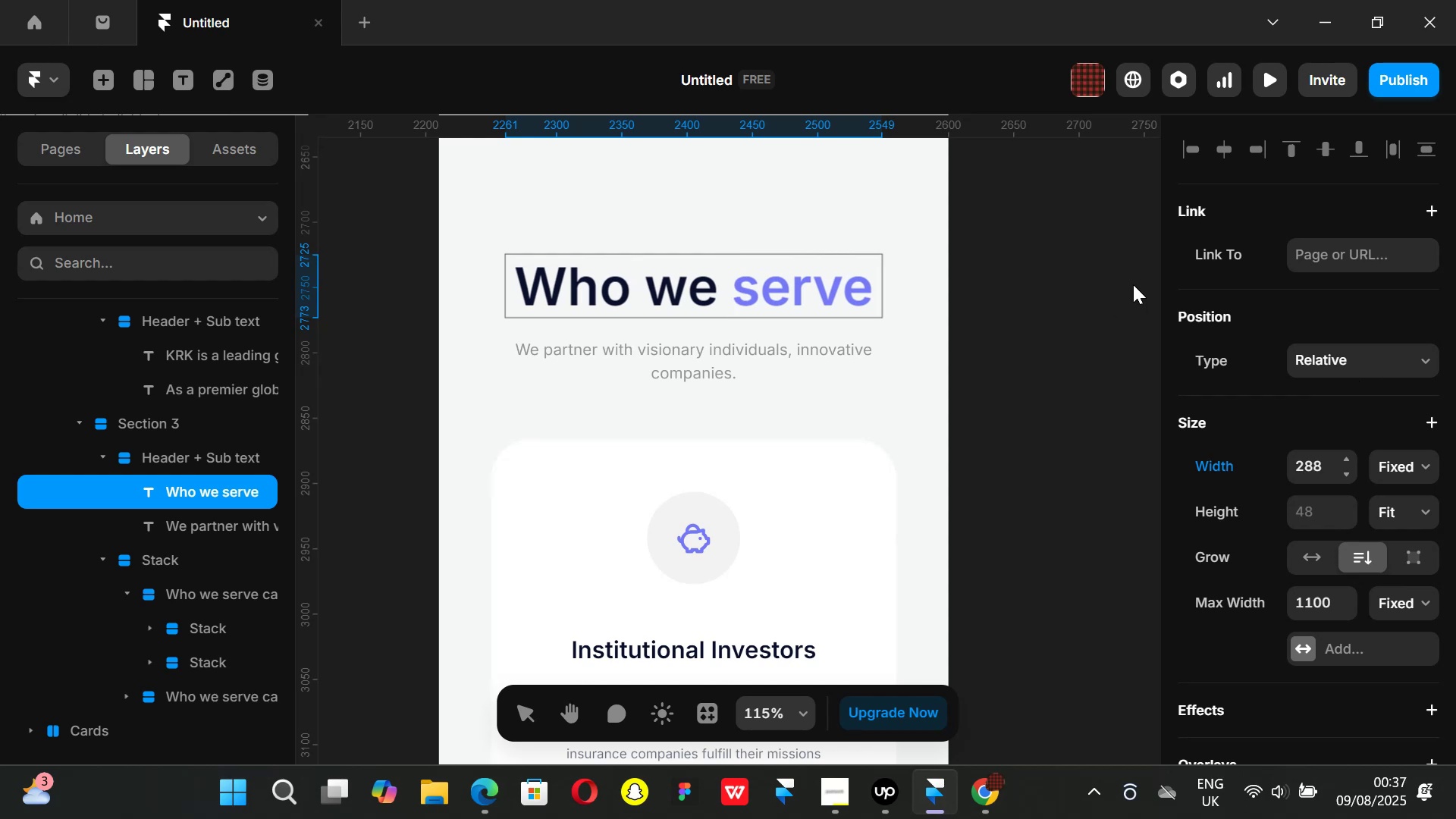 
left_click([1102, 281])
 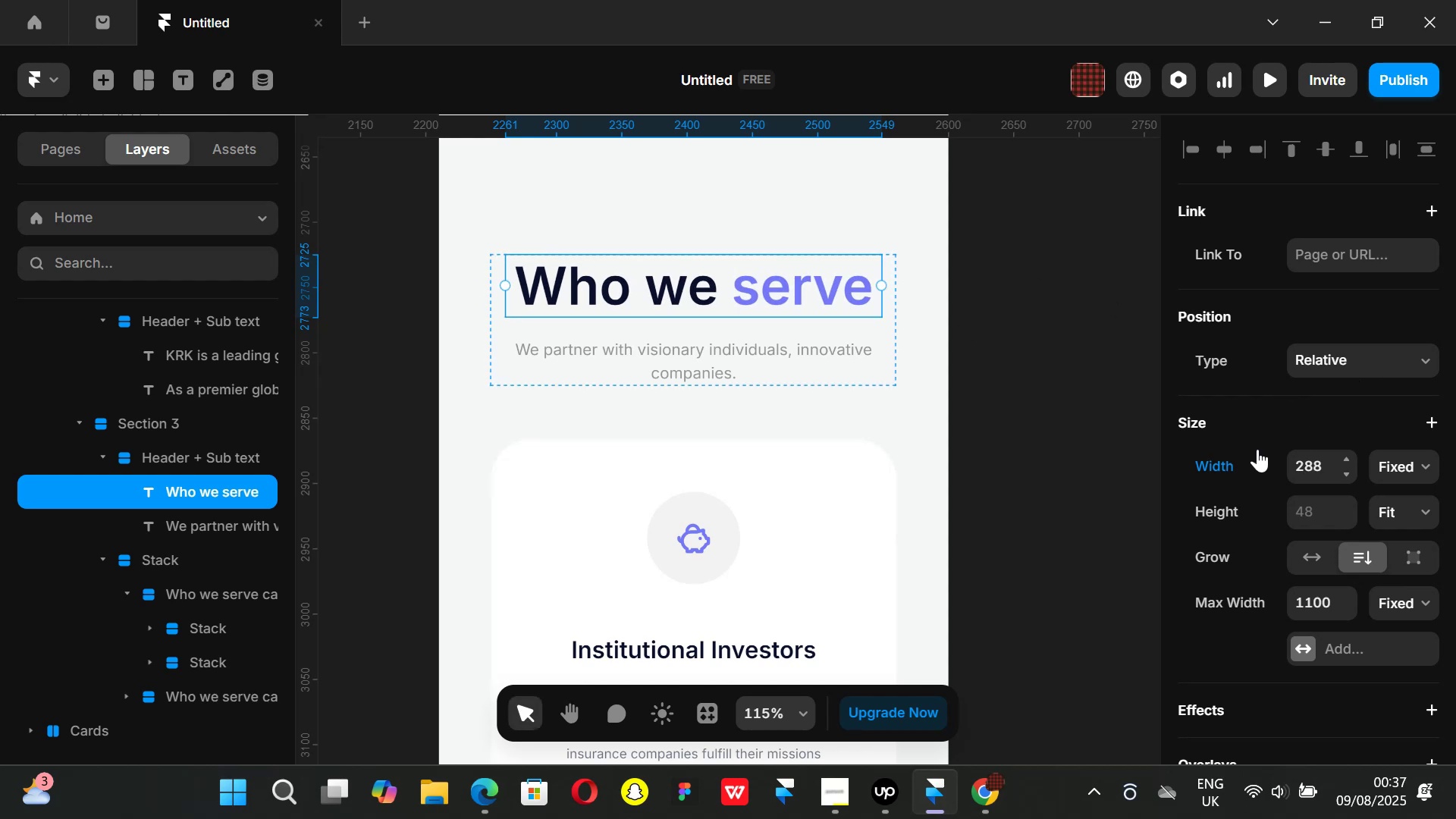 
scroll: coordinate [966, 400], scroll_direction: down, amount: 4.0
 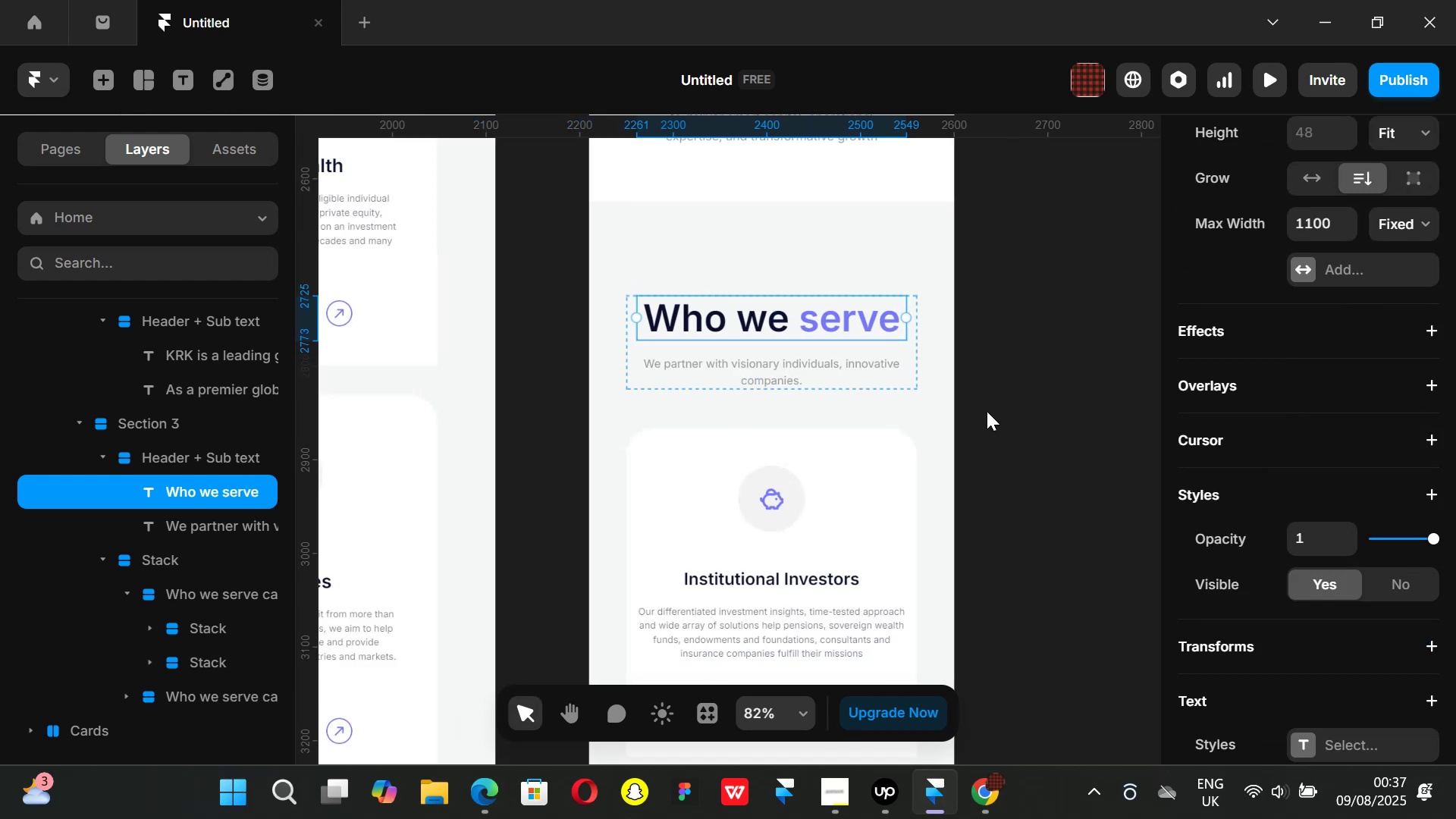 
hold_key(key=ControlLeft, duration=0.62)
 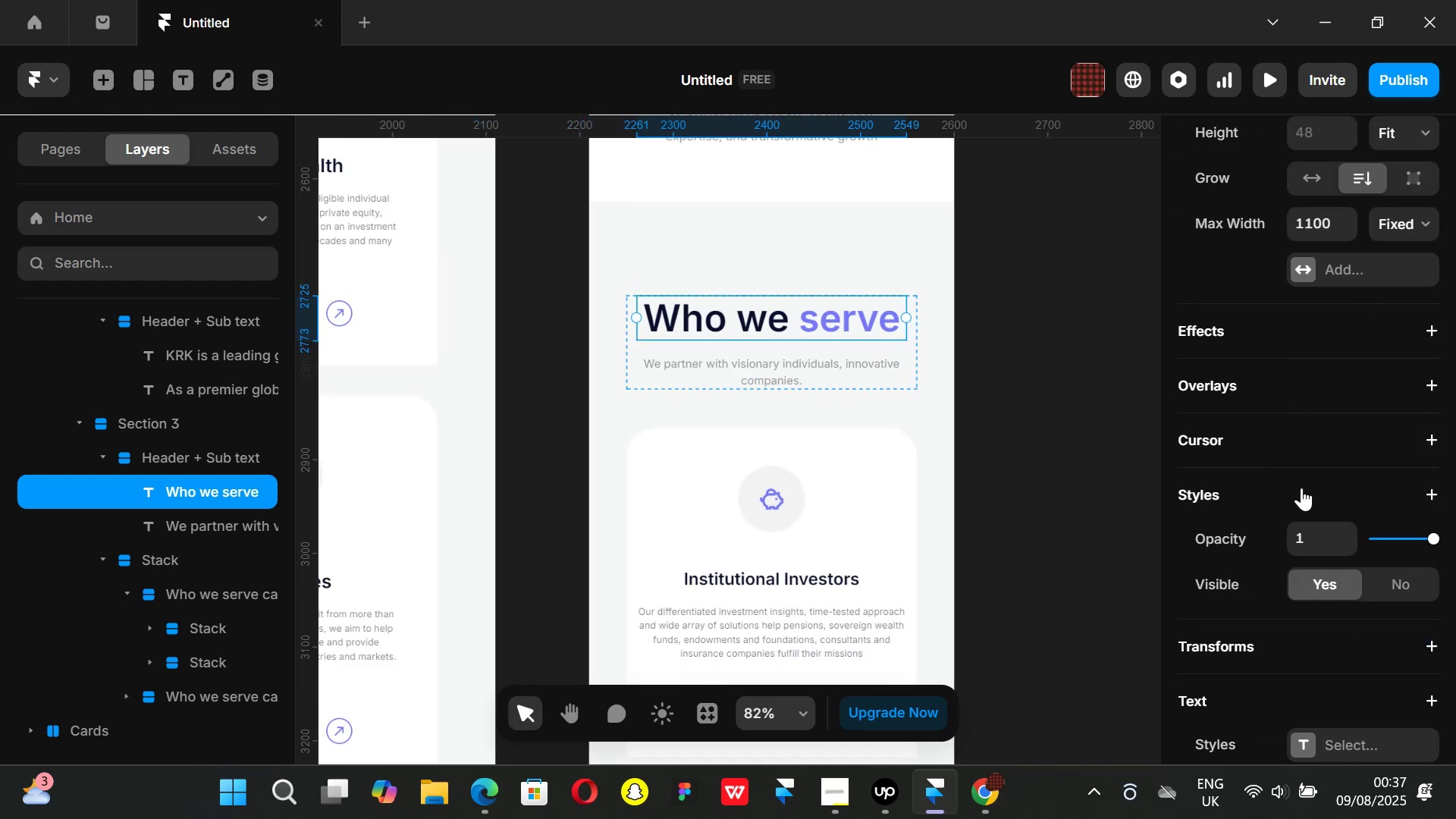 
scroll: coordinate [1302, 500], scroll_direction: down, amount: 2.0
 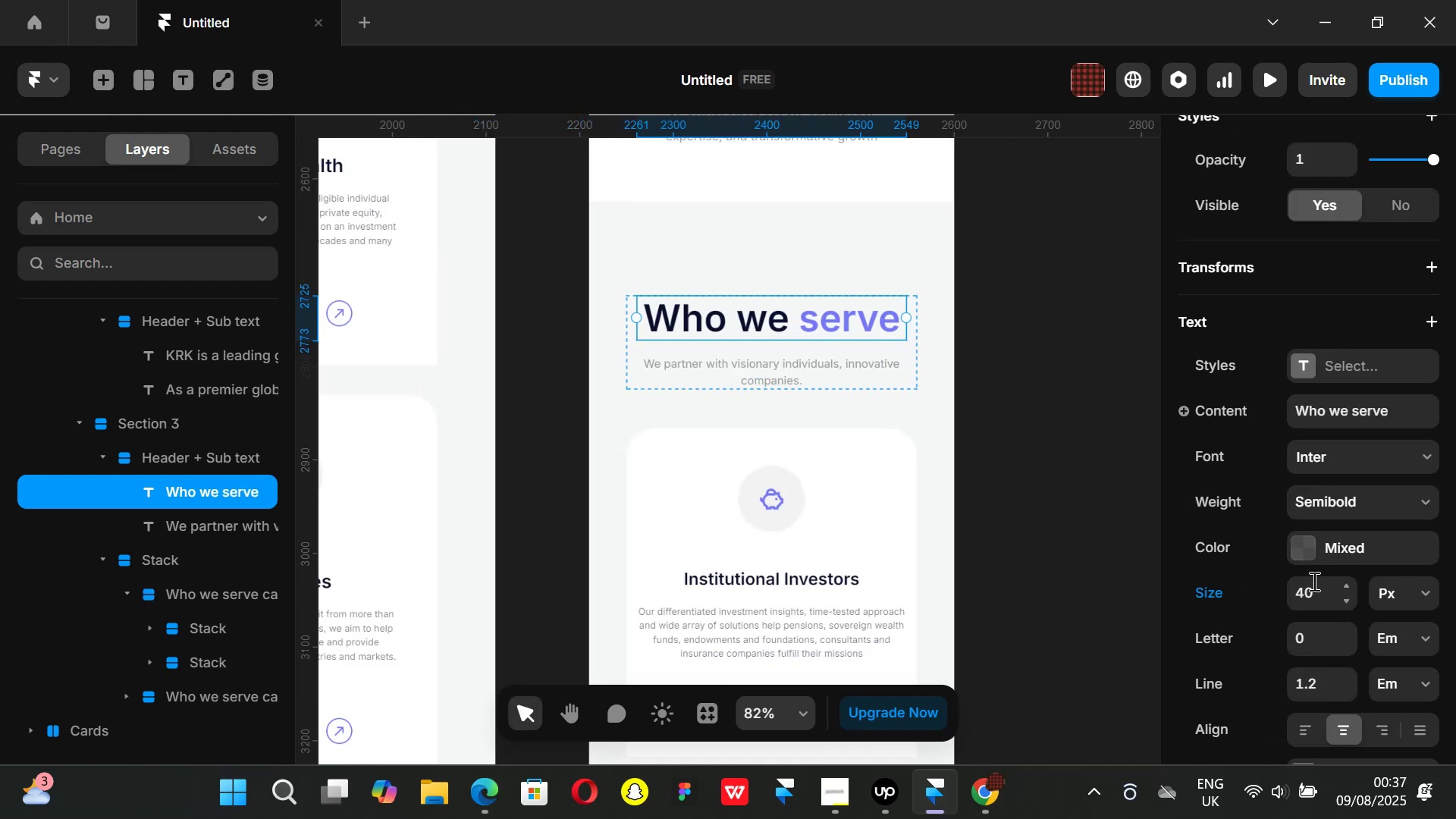 
left_click([1317, 590])
 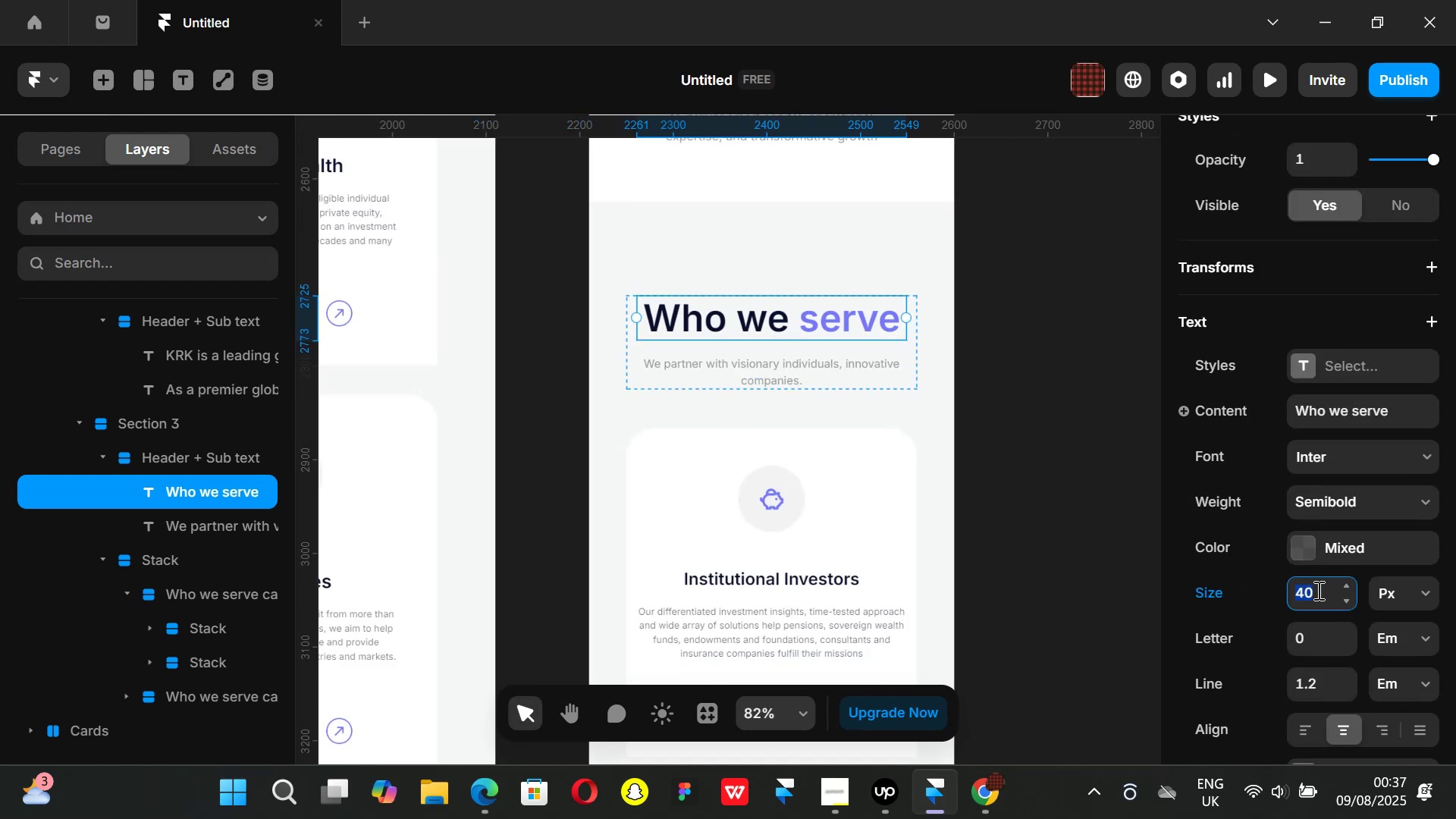 
type(32)
 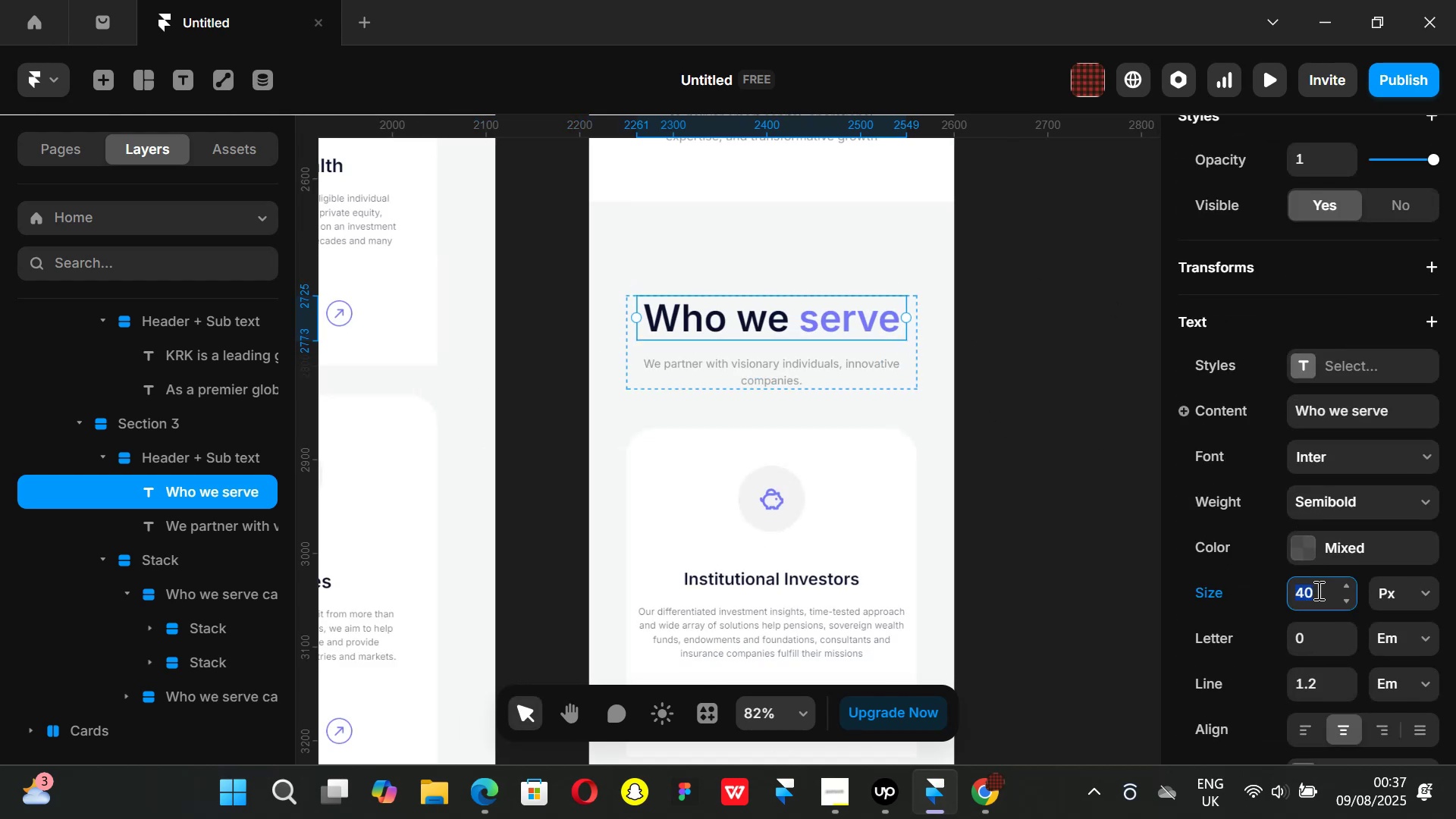 
key(Enter)
 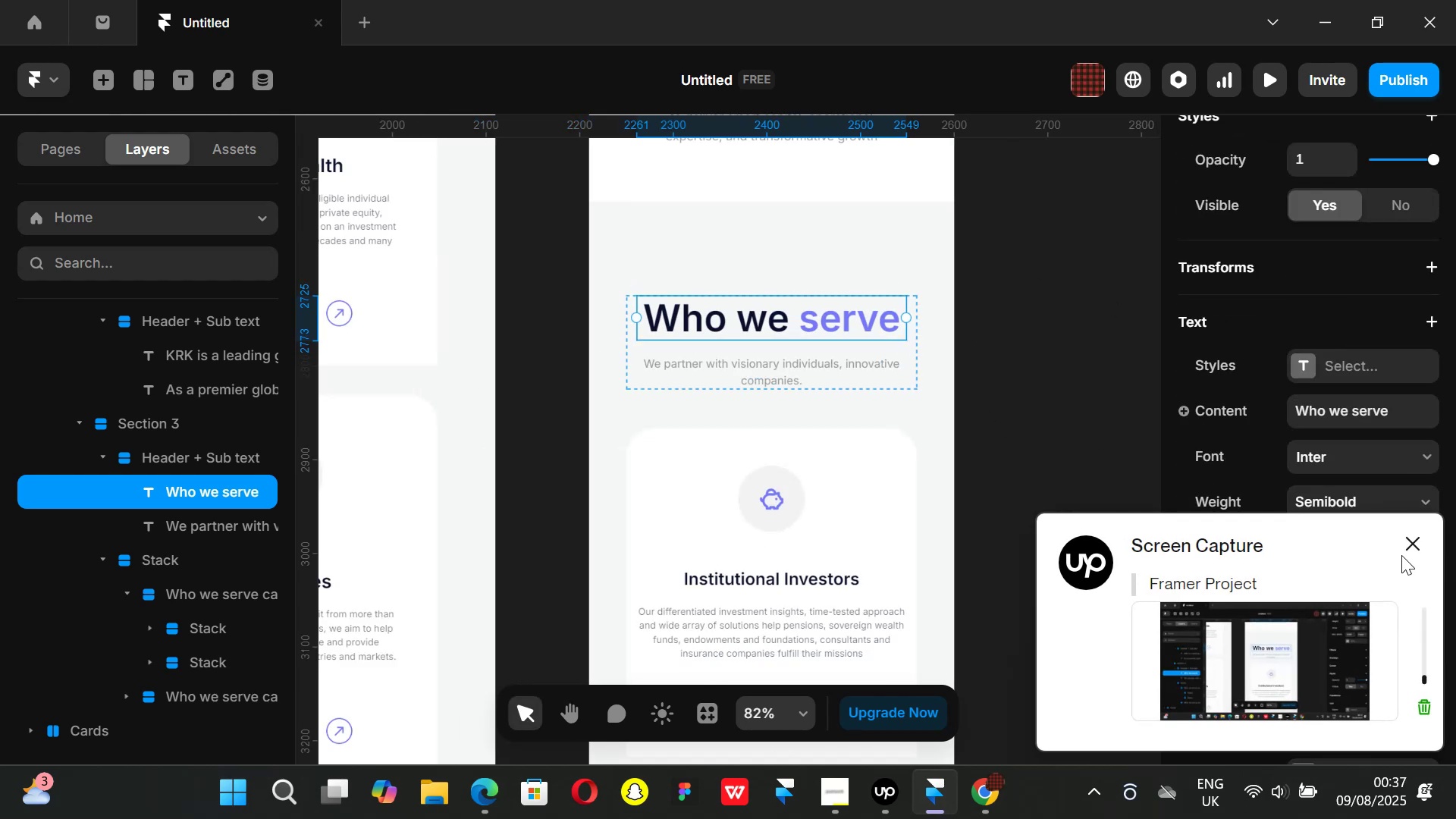 
left_click([1410, 544])
 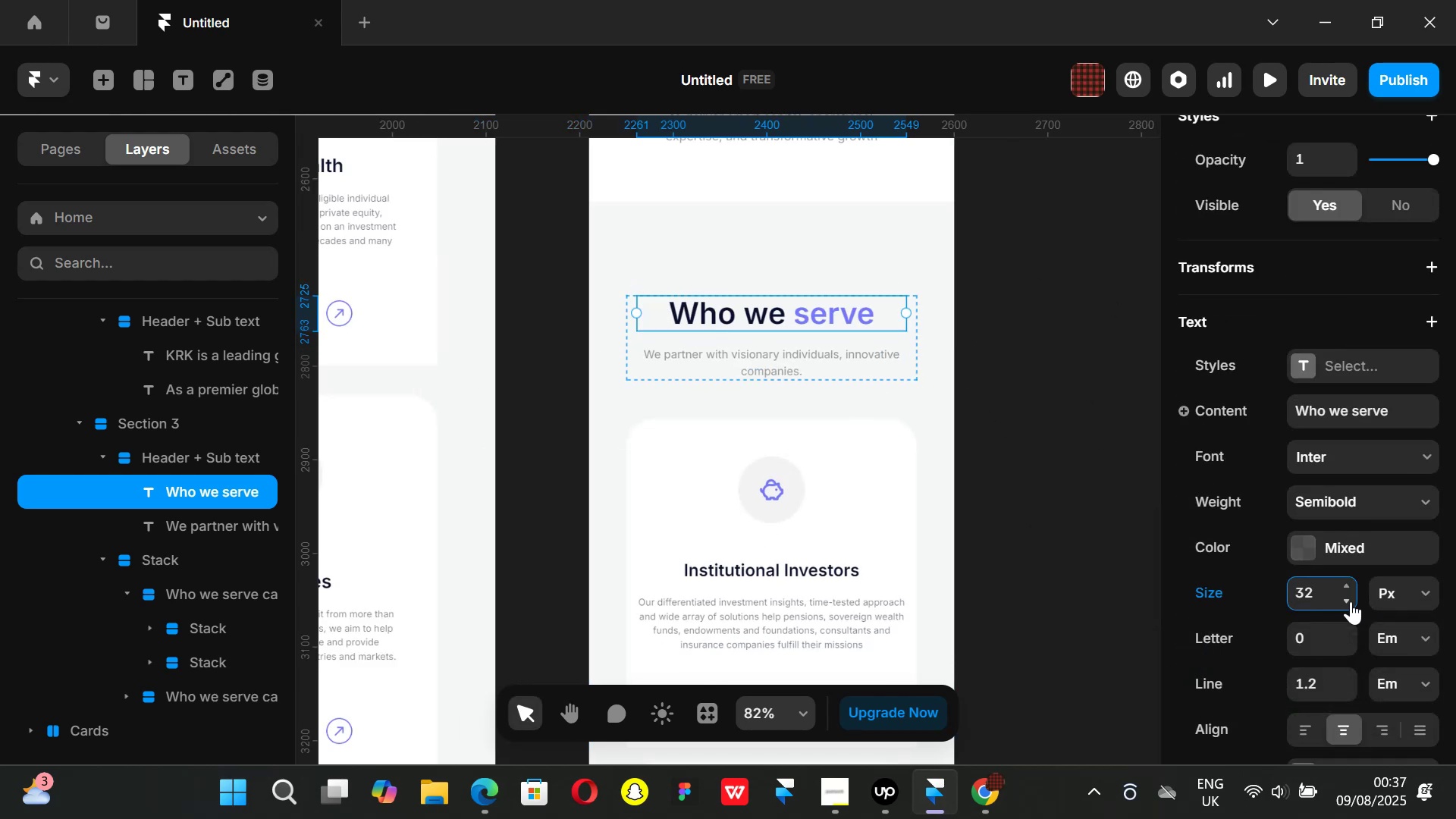 
key(Backspace)
 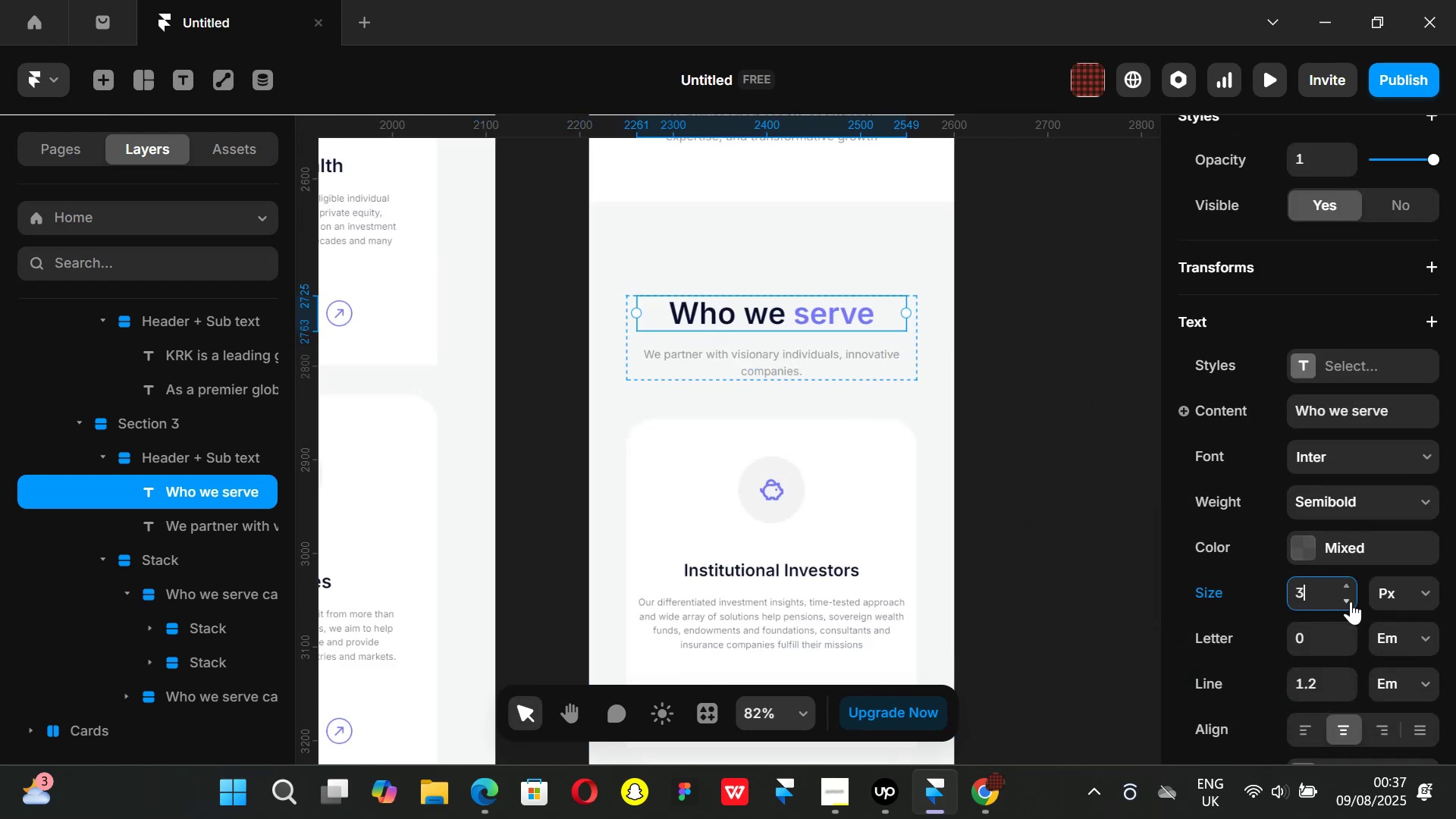 
key(6)
 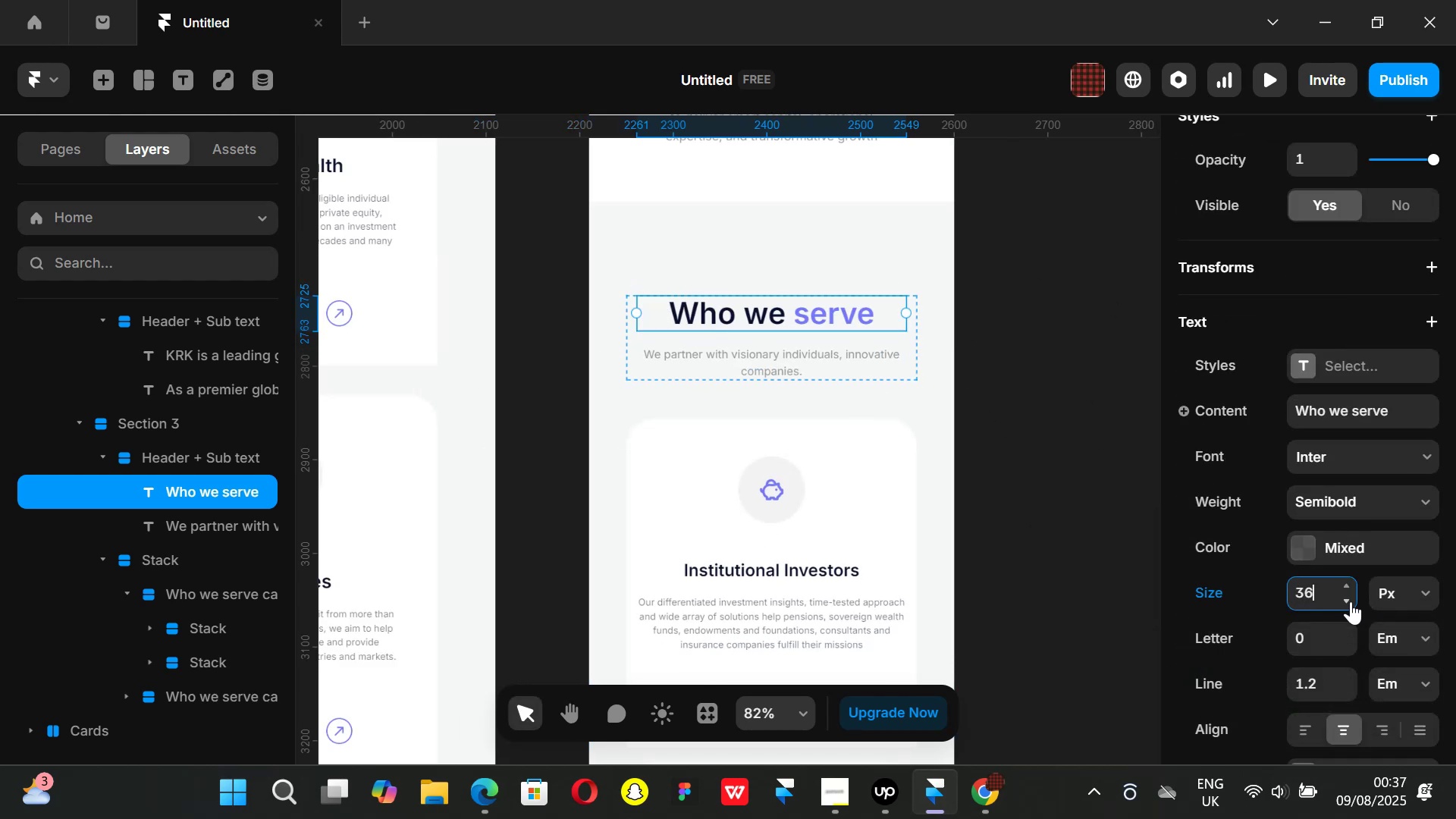 
key(Enter)
 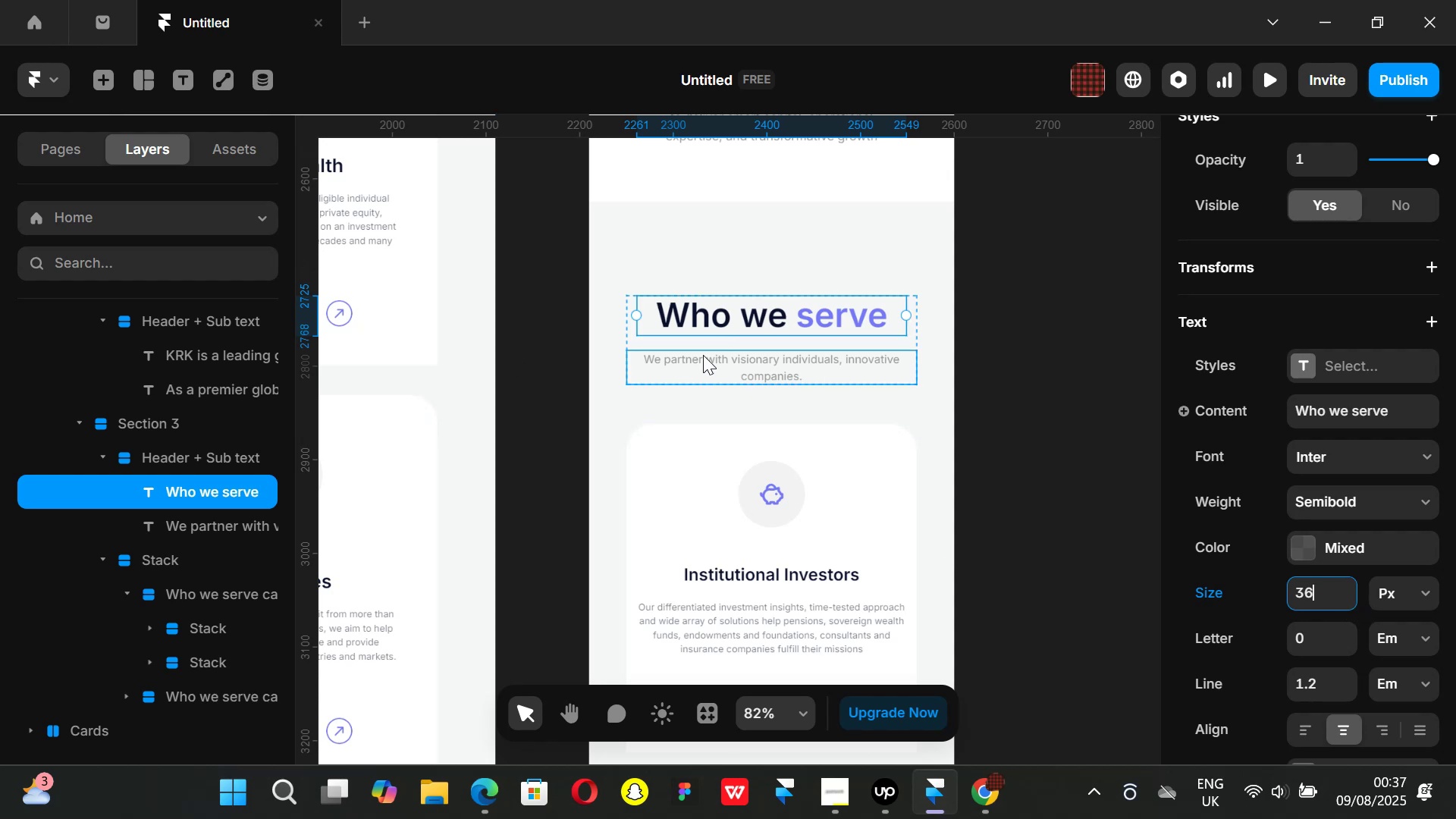 
left_click([704, 356])
 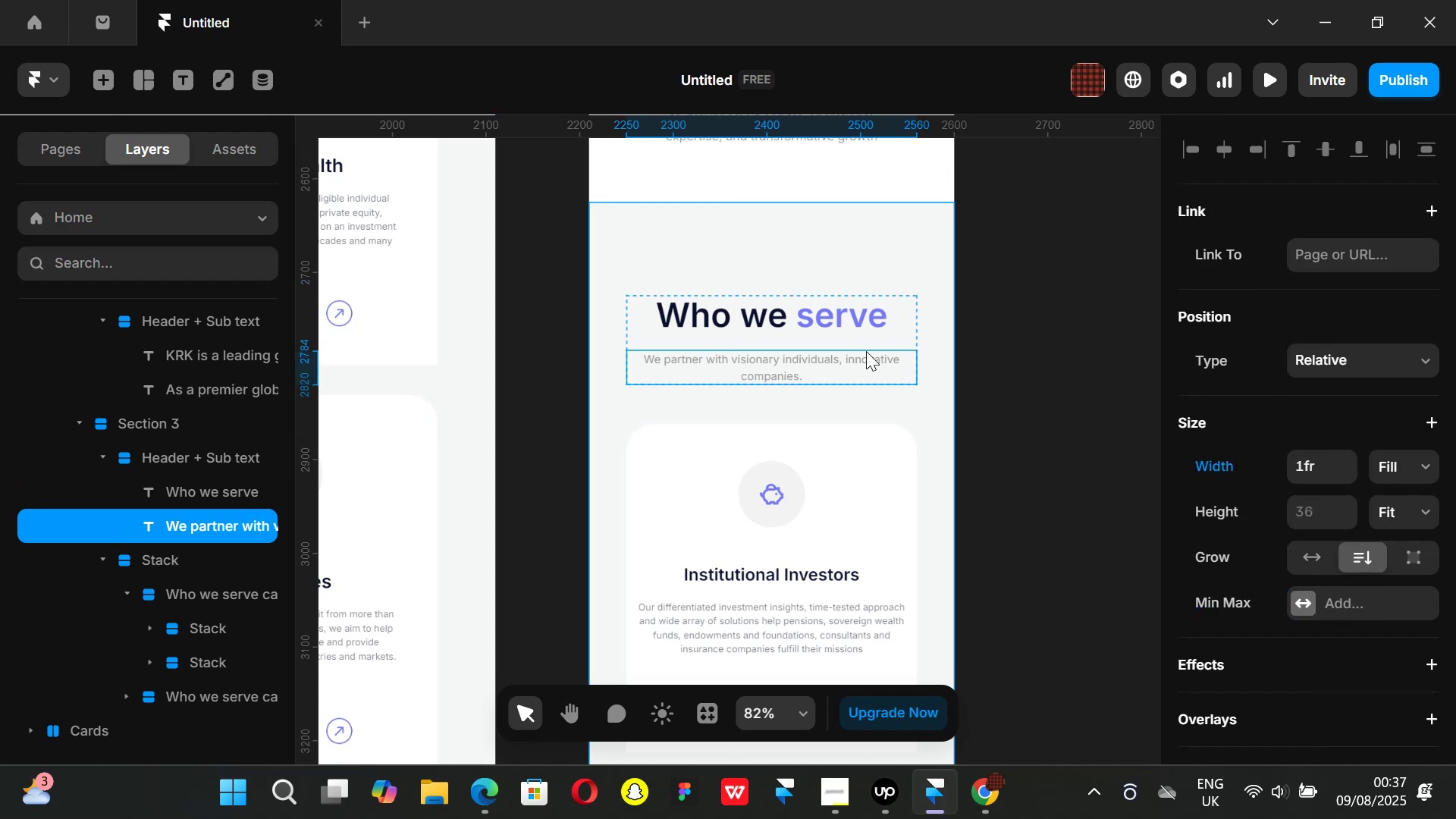 
left_click([765, 321])
 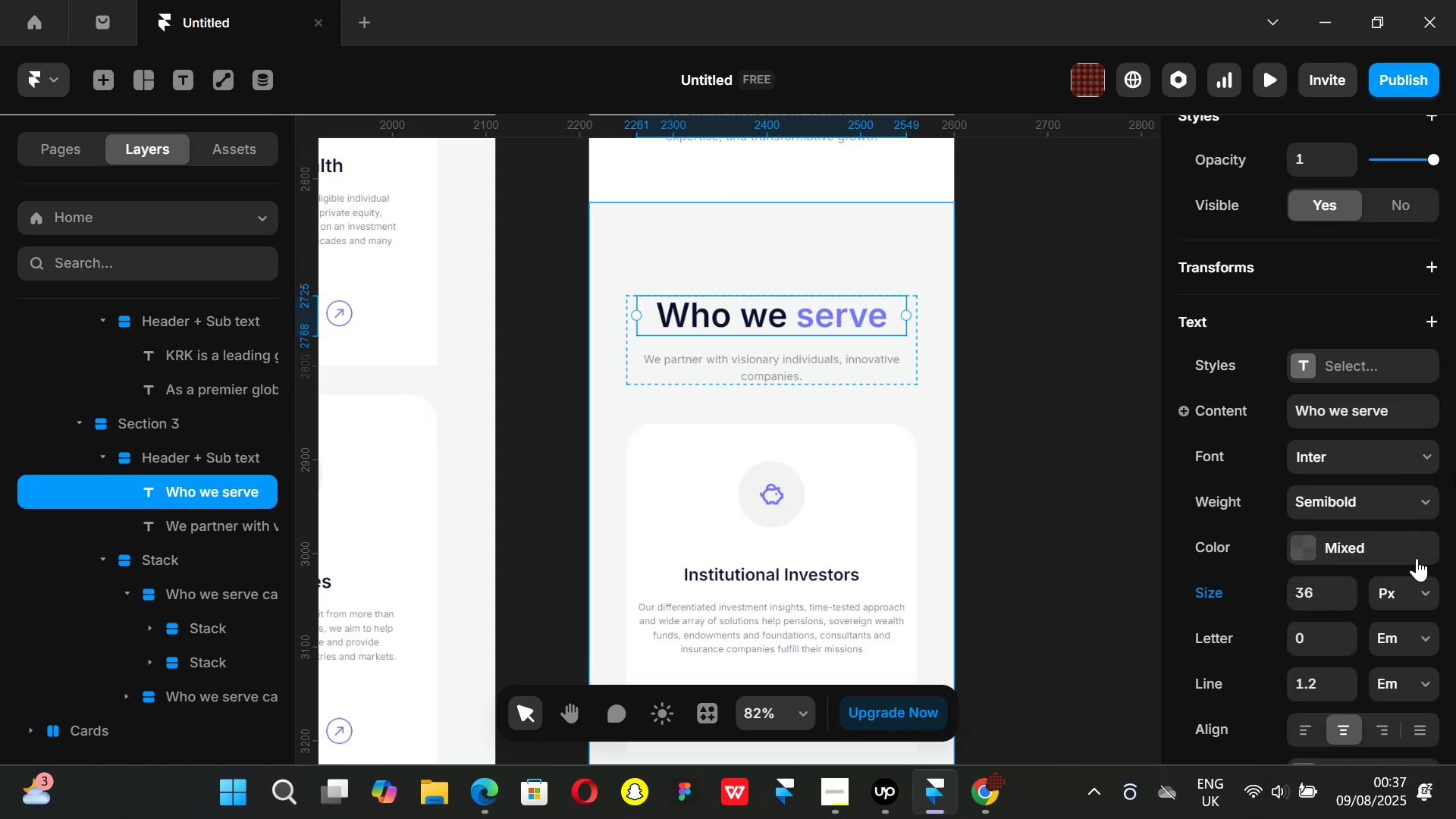 
scroll: coordinate [1380, 386], scroll_direction: up, amount: 4.0
 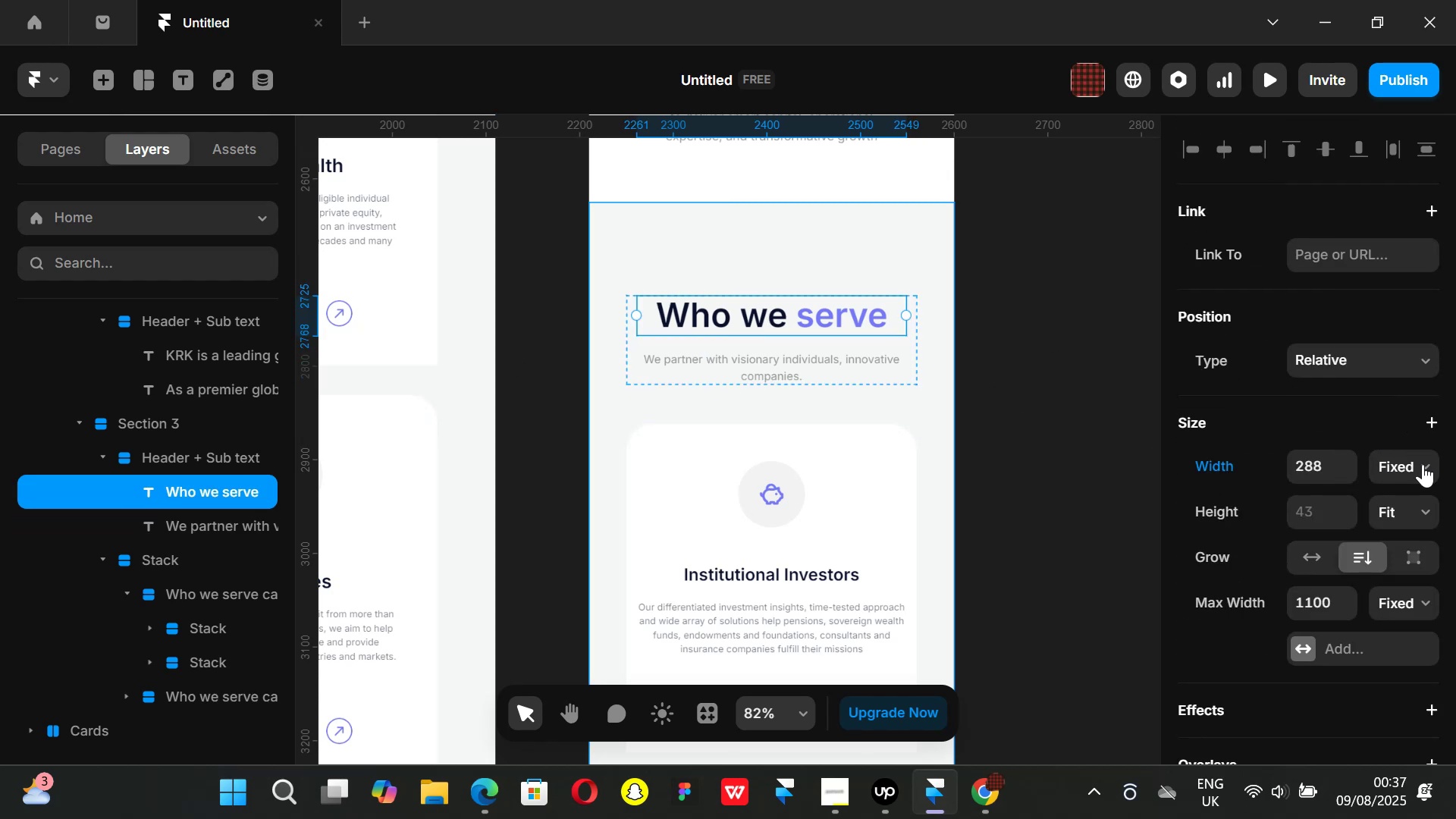 
left_click([1423, 464])
 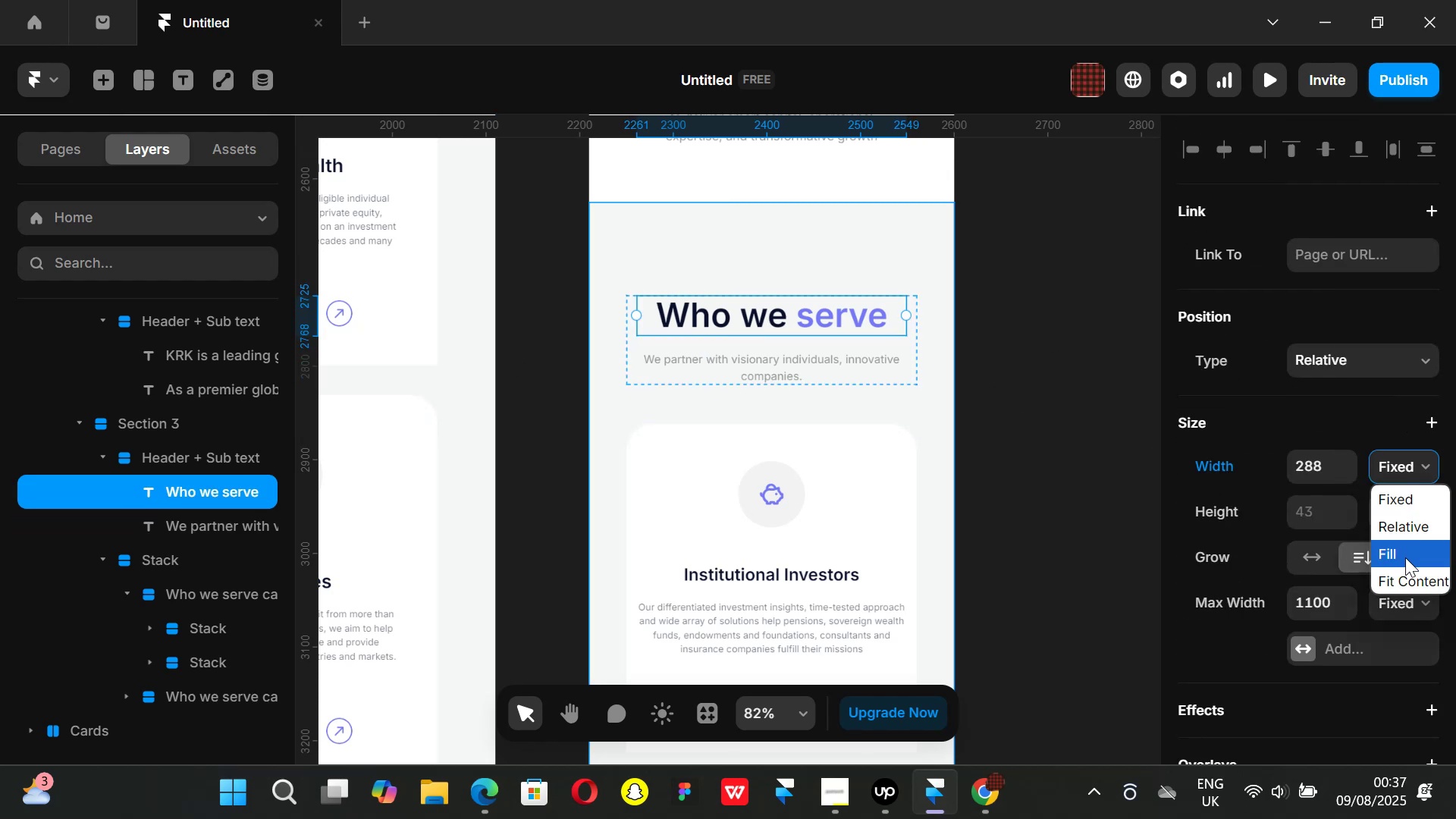 
left_click([1405, 557])
 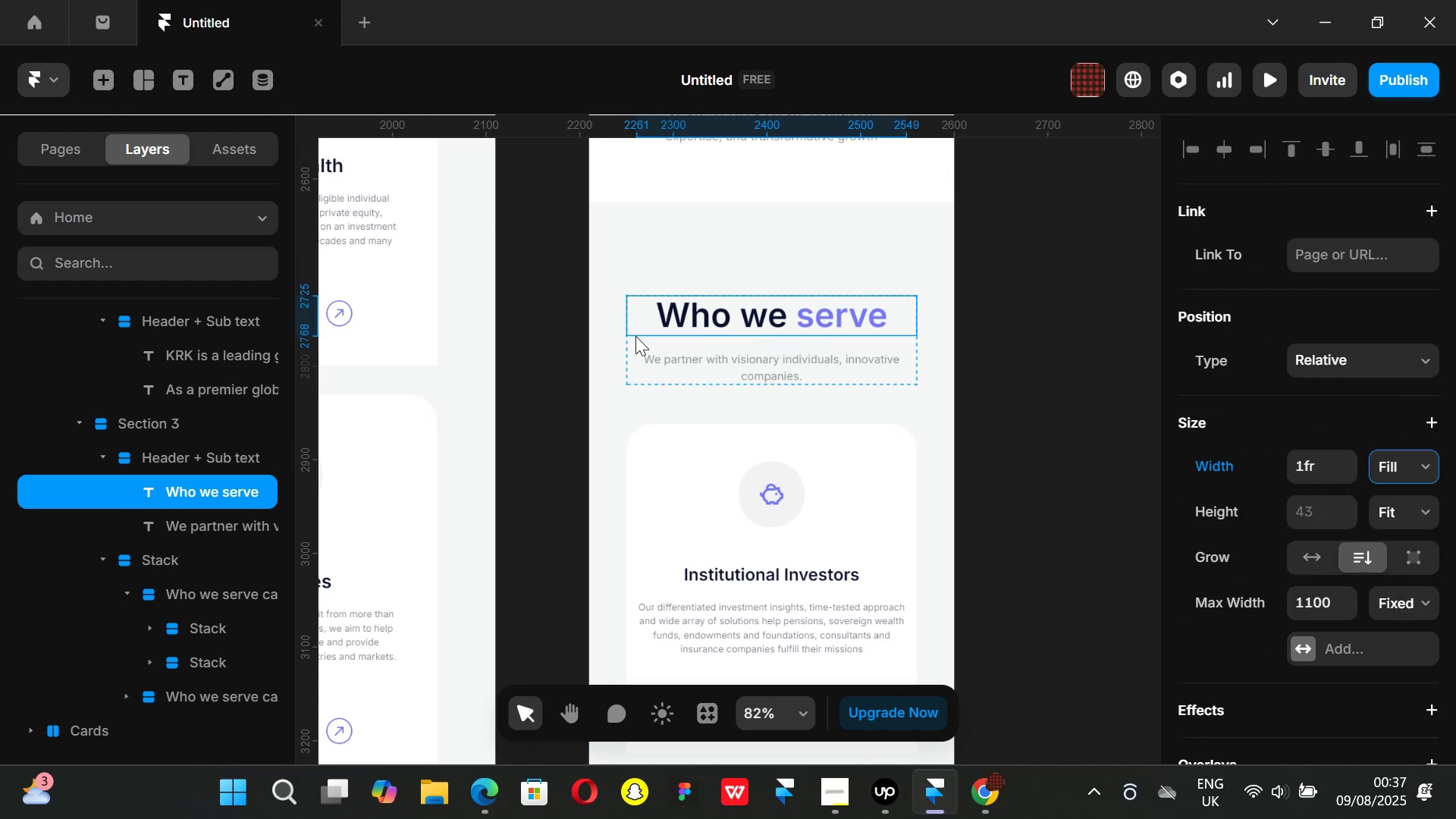 
left_click([755, 363])
 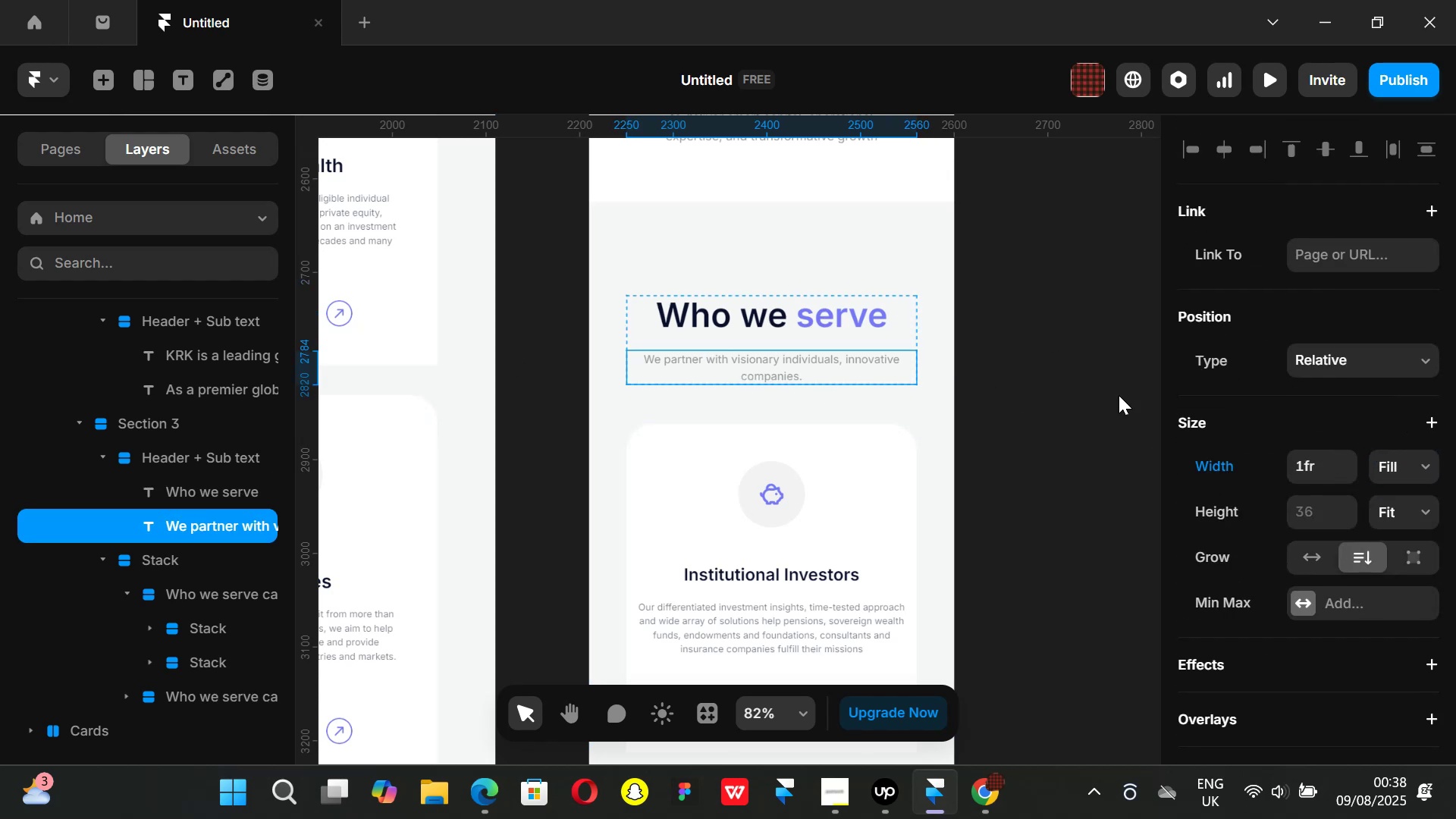 
scroll: coordinate [1321, 629], scroll_direction: down, amount: 5.0
 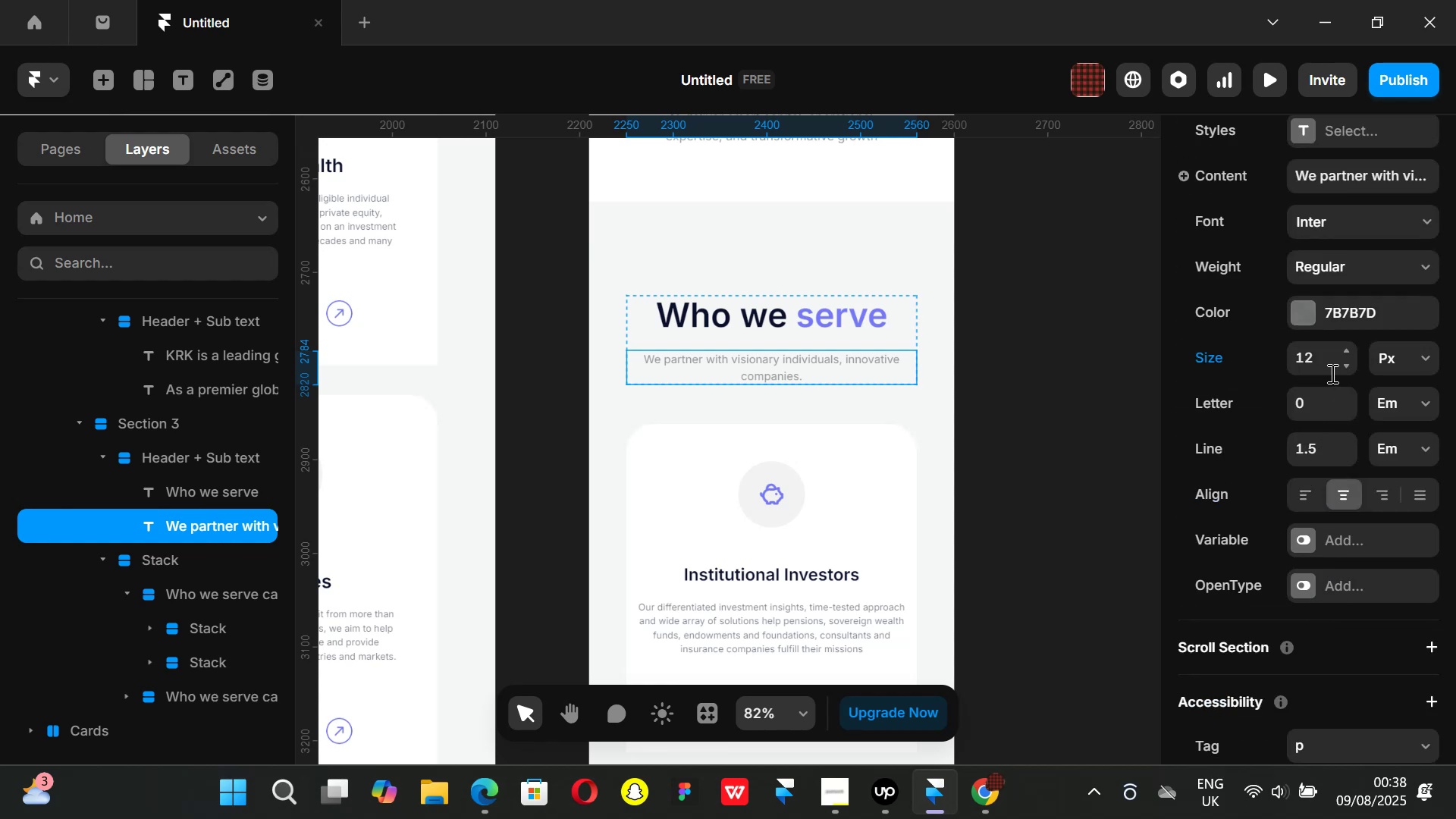 
left_click([1320, 364])
 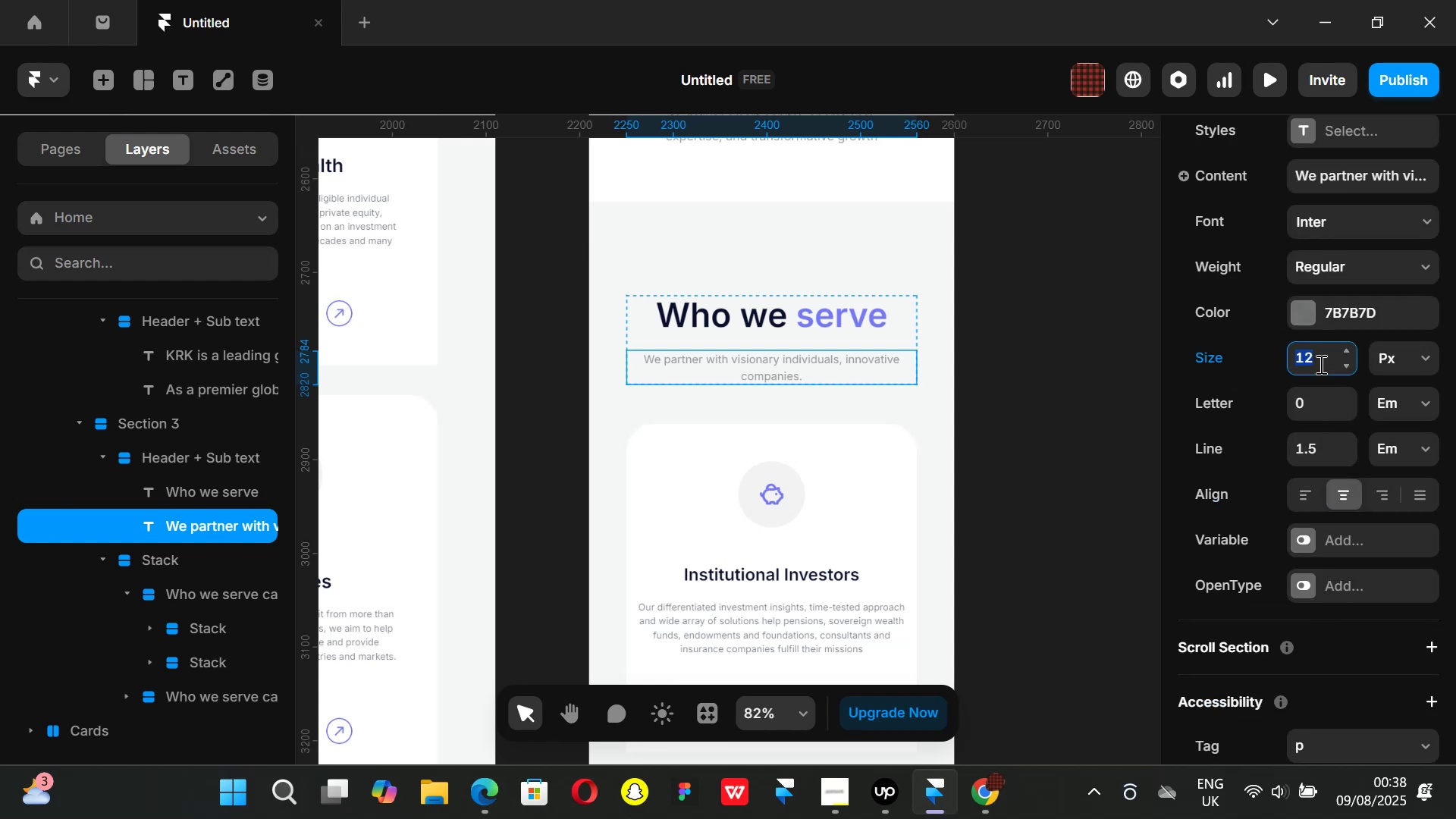 
type(10)
 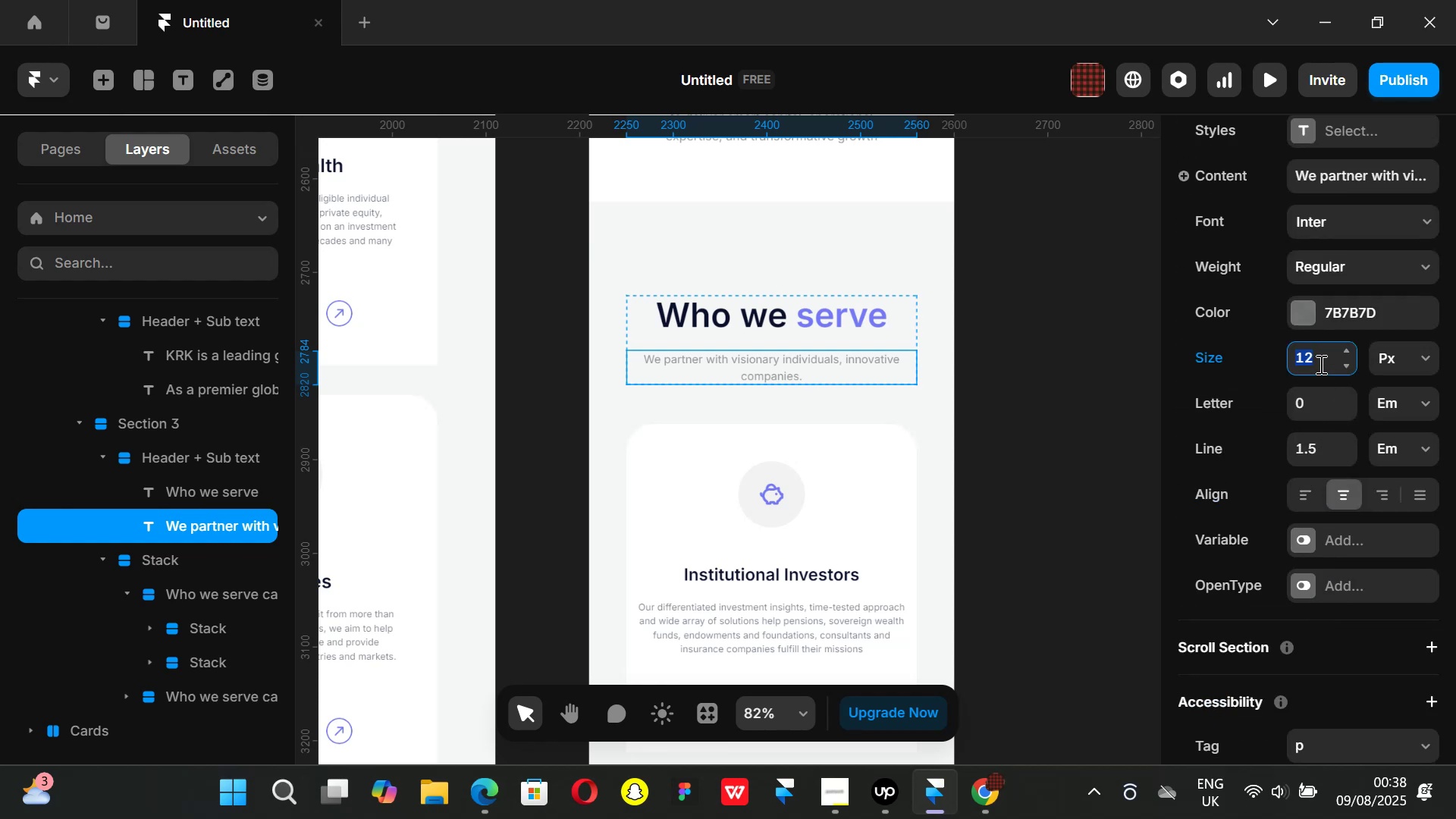 
key(Enter)
 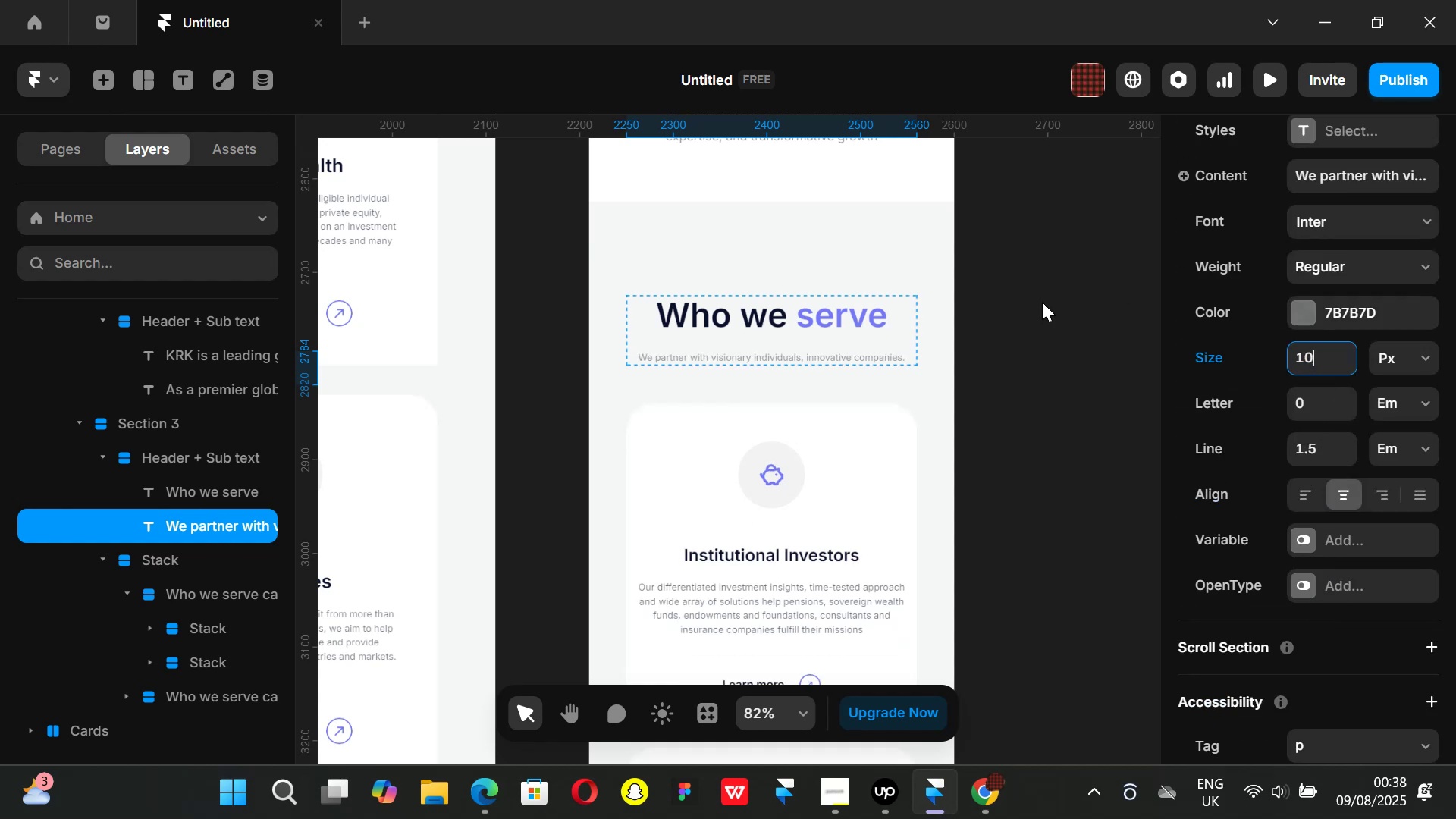 
left_click([1015, 319])
 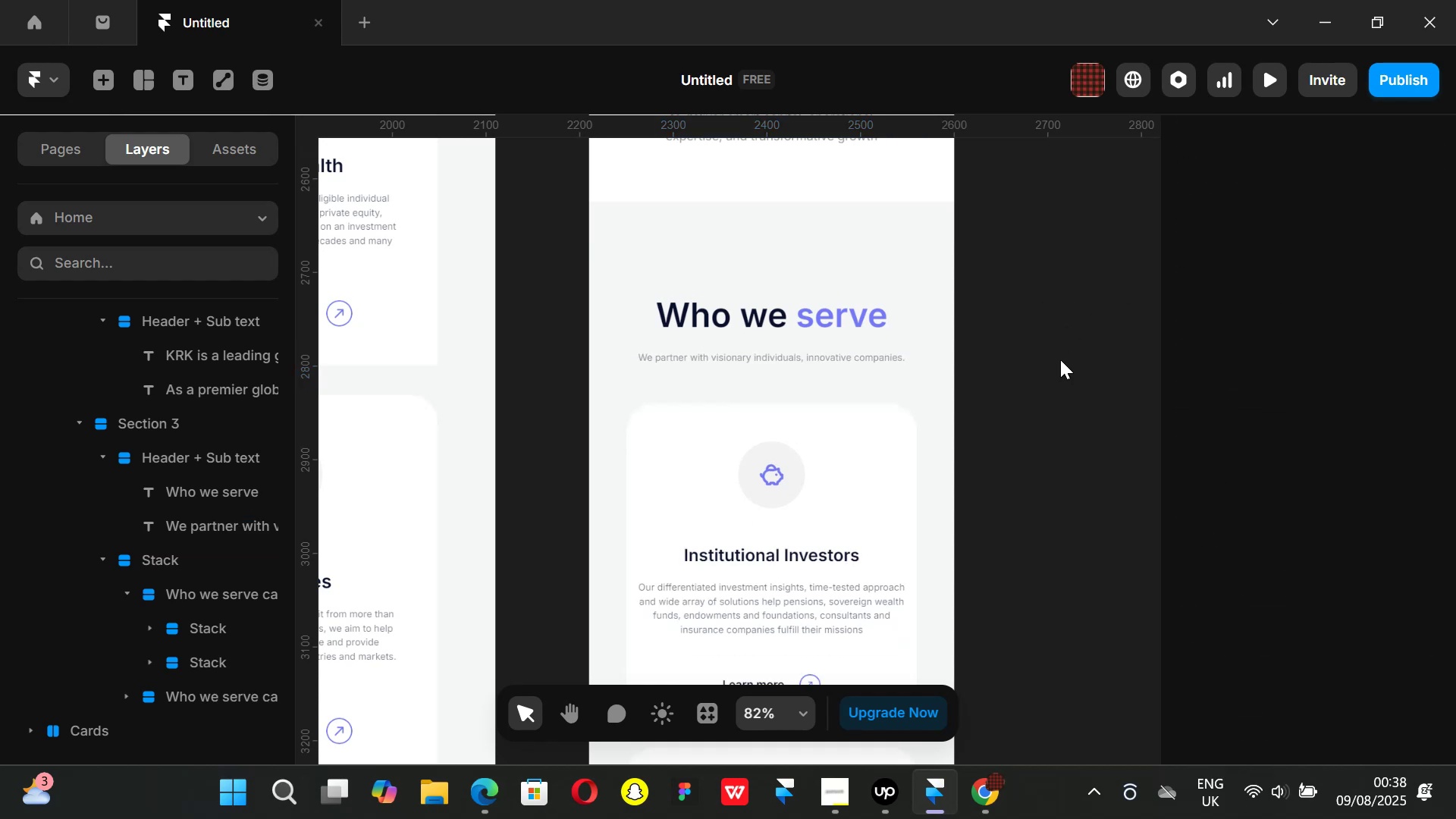 
hold_key(key=ControlLeft, duration=0.57)
scroll: coordinate [1060, 360], scroll_direction: down, amount: 1.0
 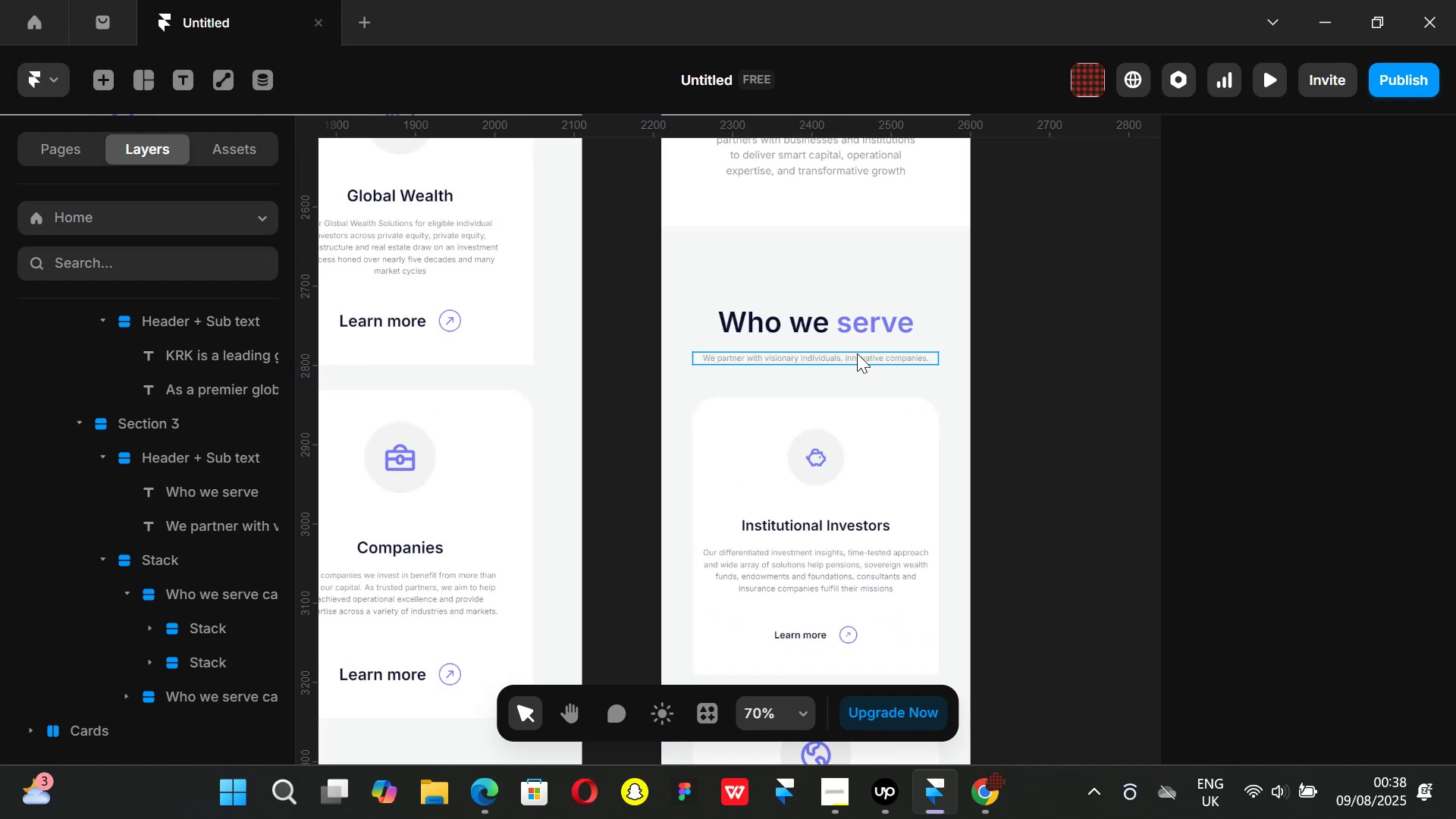 
left_click([857, 353])
 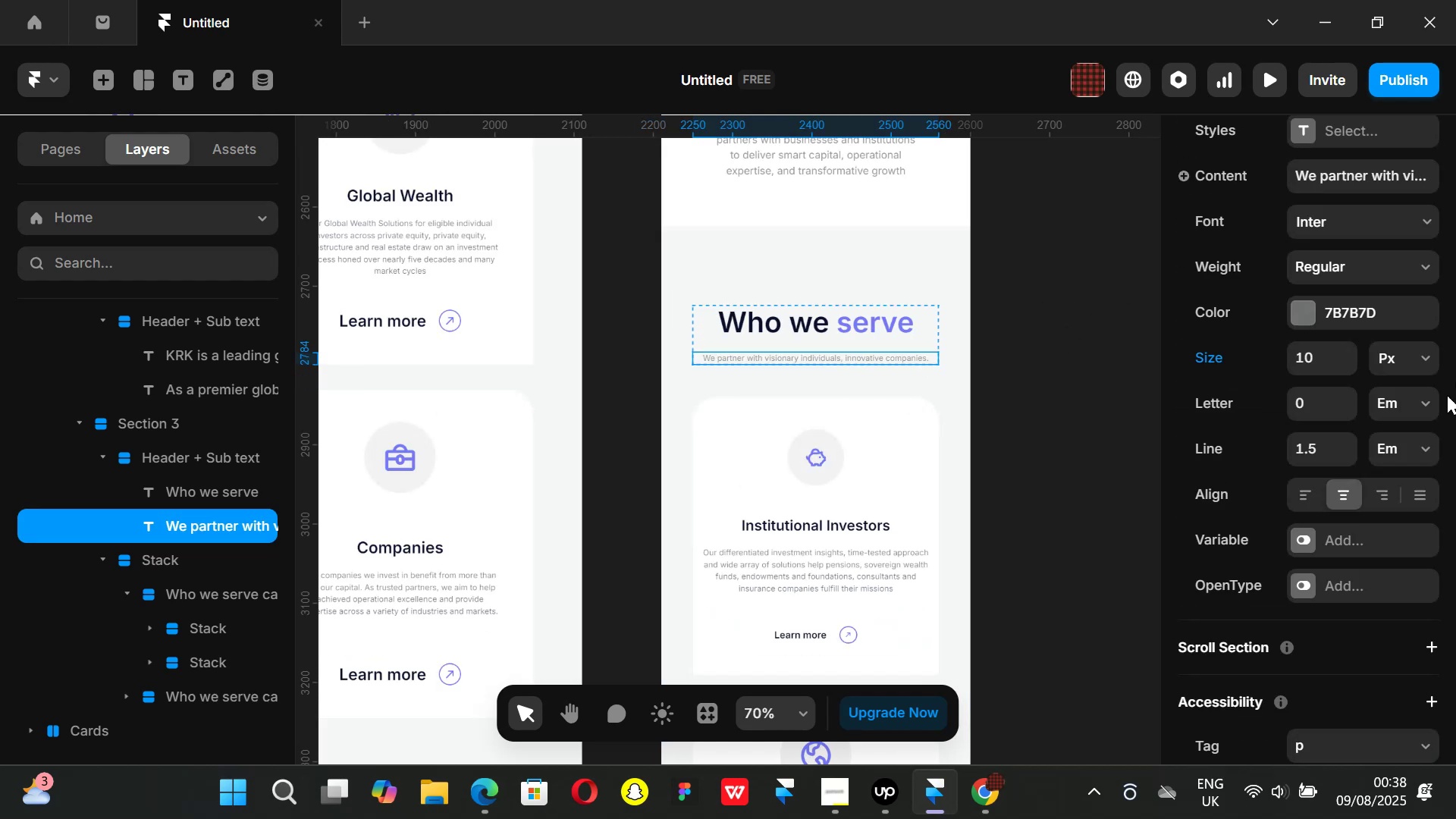 
scroll: coordinate [1396, 443], scroll_direction: up, amount: 5.0
 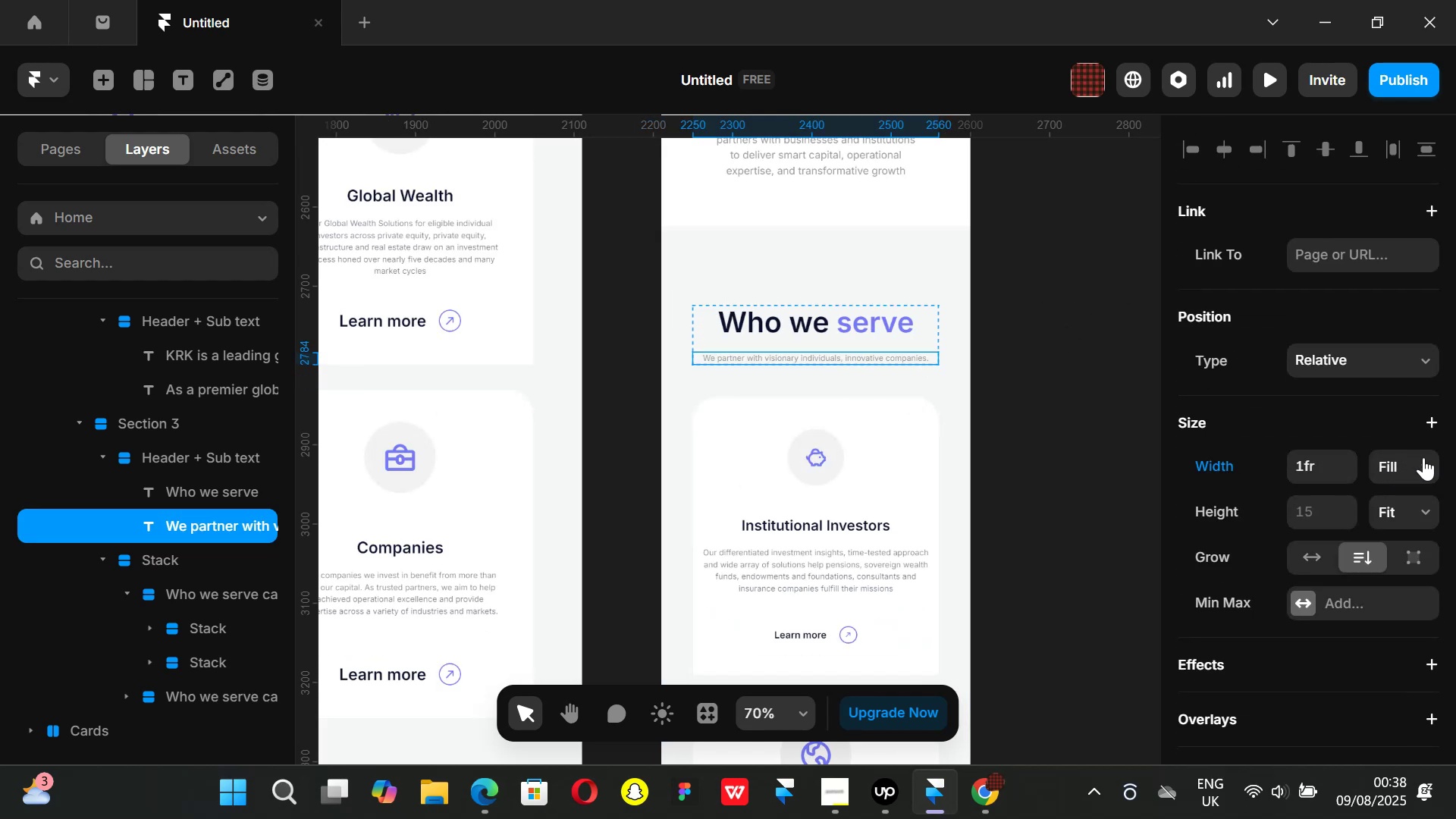 
left_click([1423, 458])
 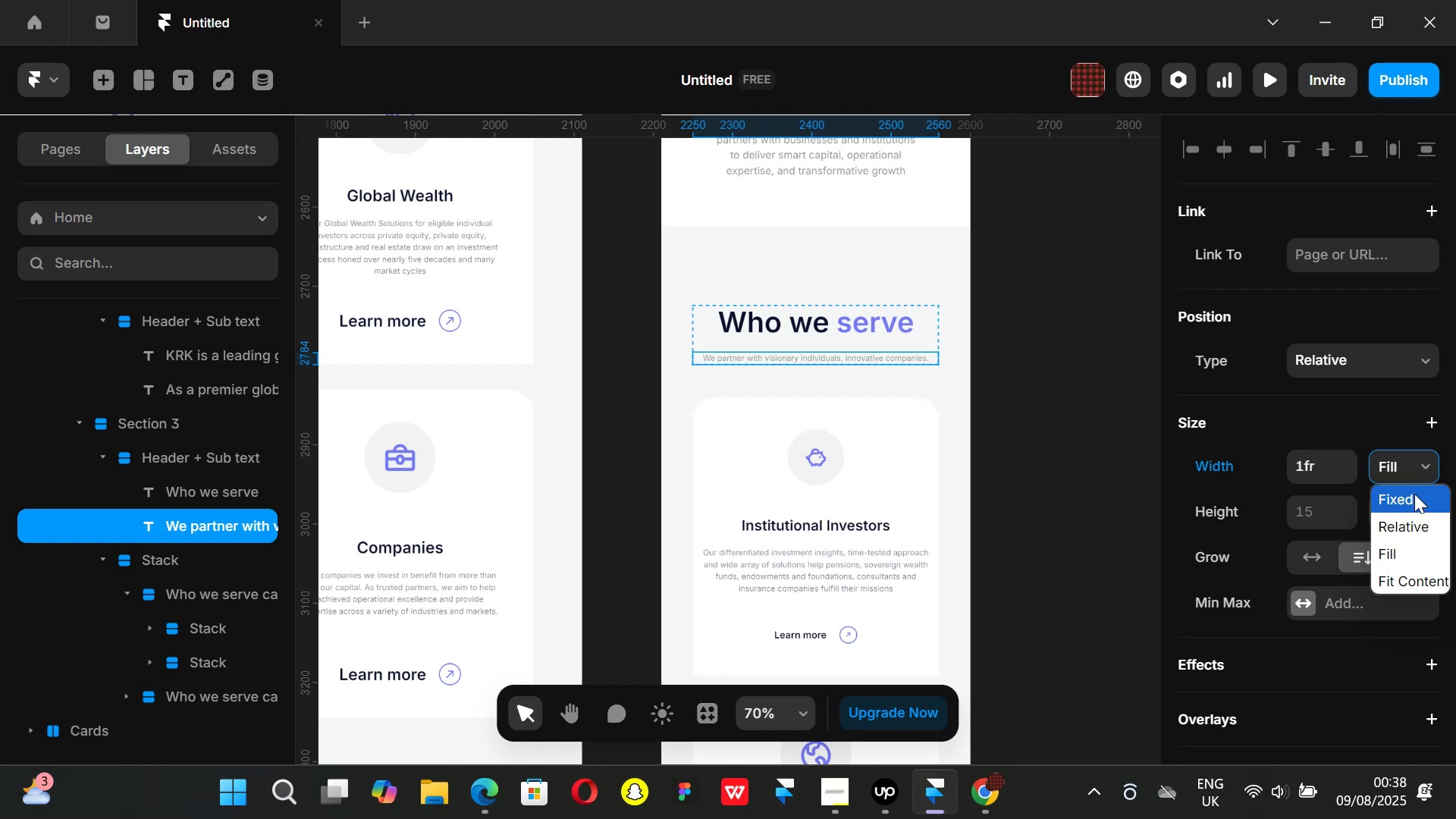 
left_click([1414, 494])
 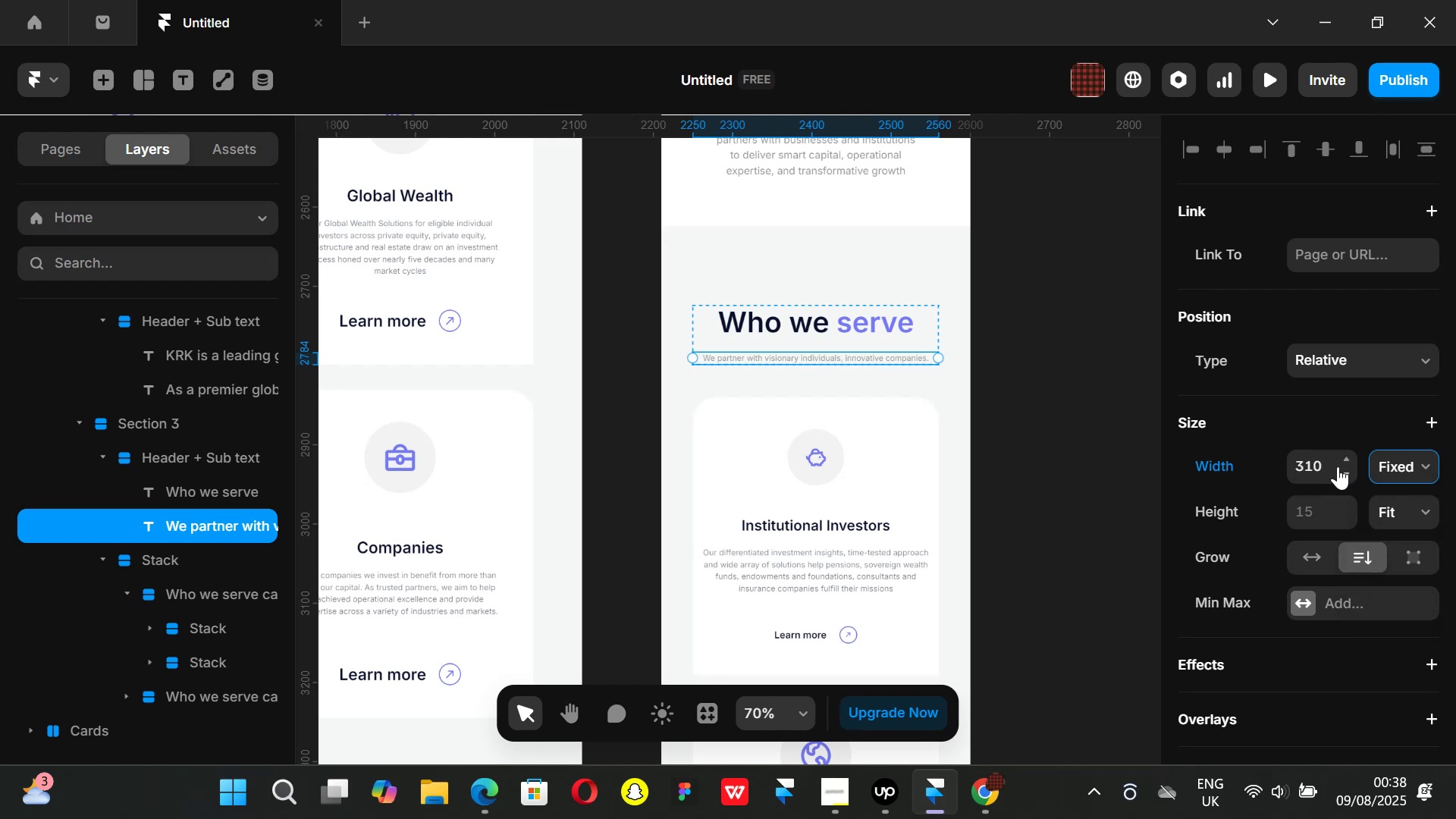 
left_click_drag(start_coordinate=[1345, 466], to_coordinate=[1363, 511])
 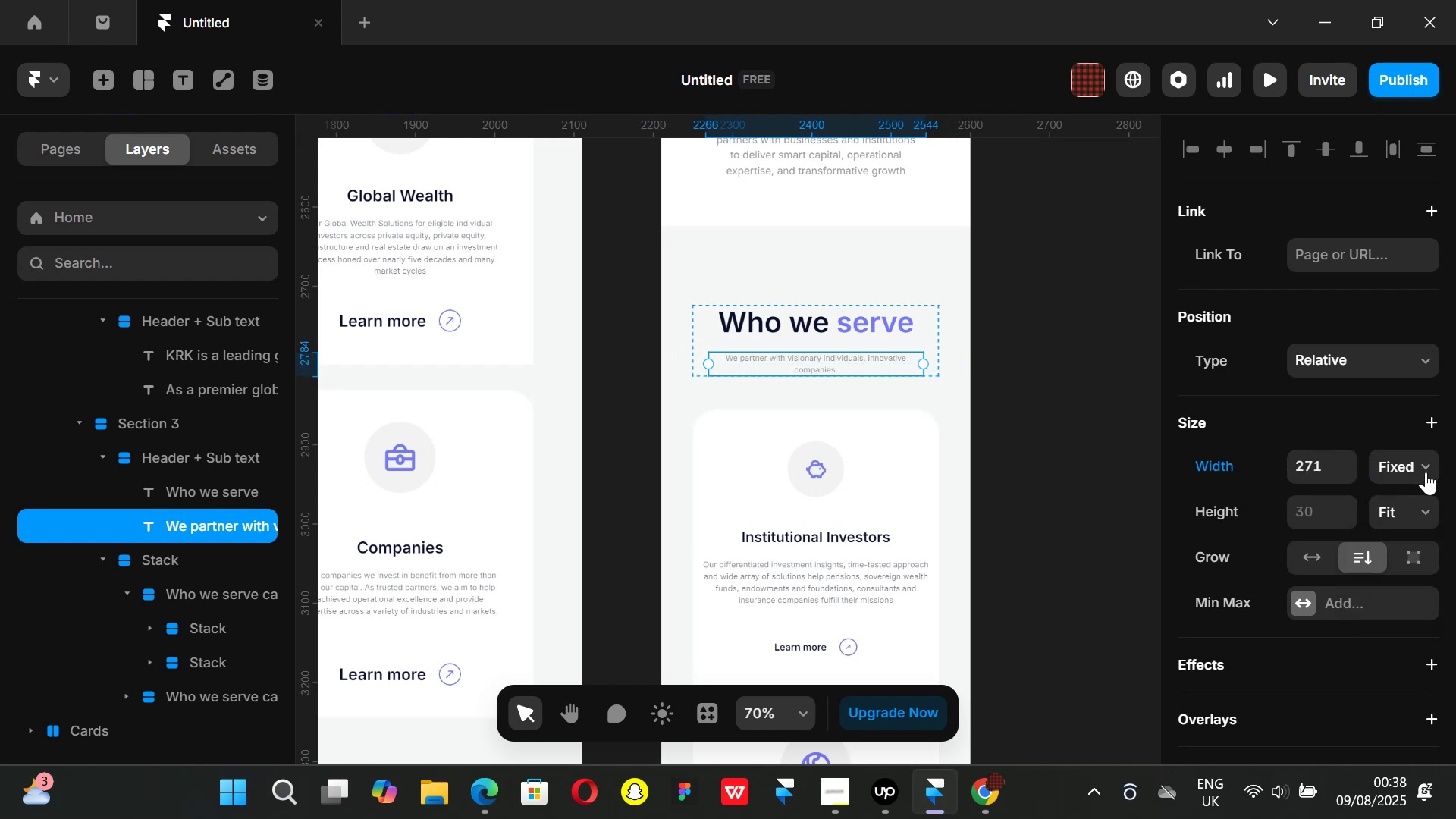 
left_click([1426, 472])
 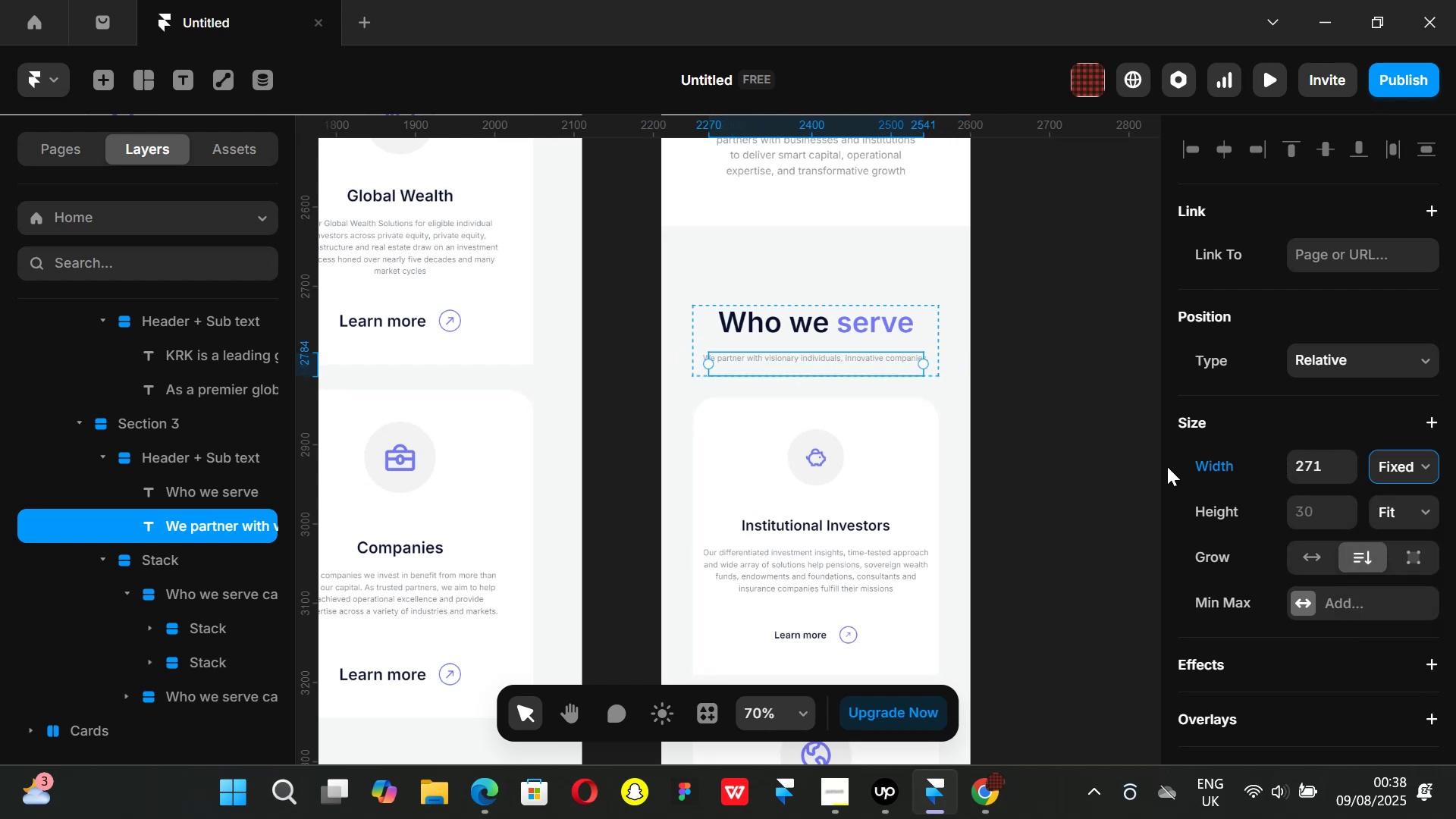 
double_click([1133, 433])
 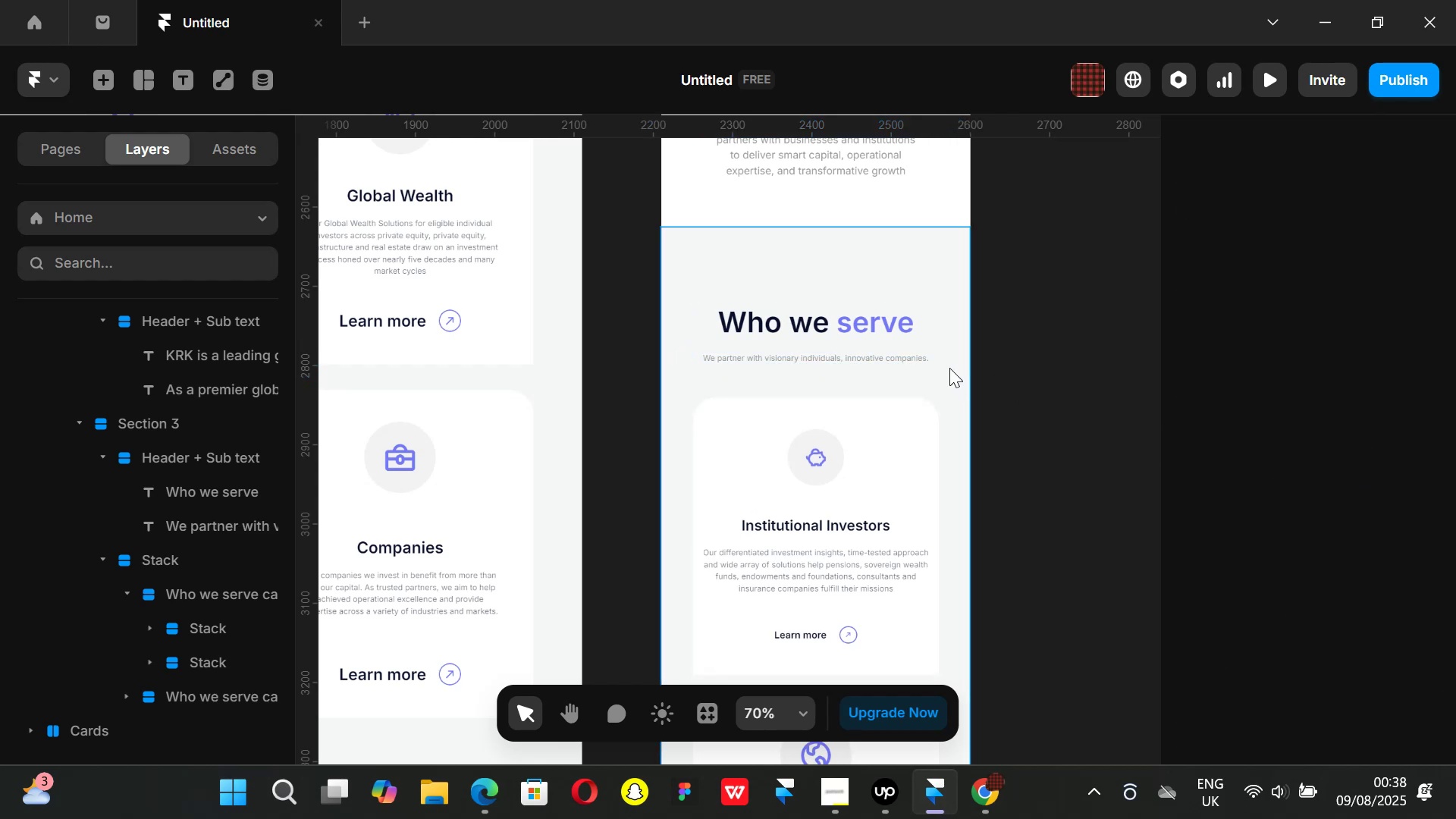 
key(Control+Z)
 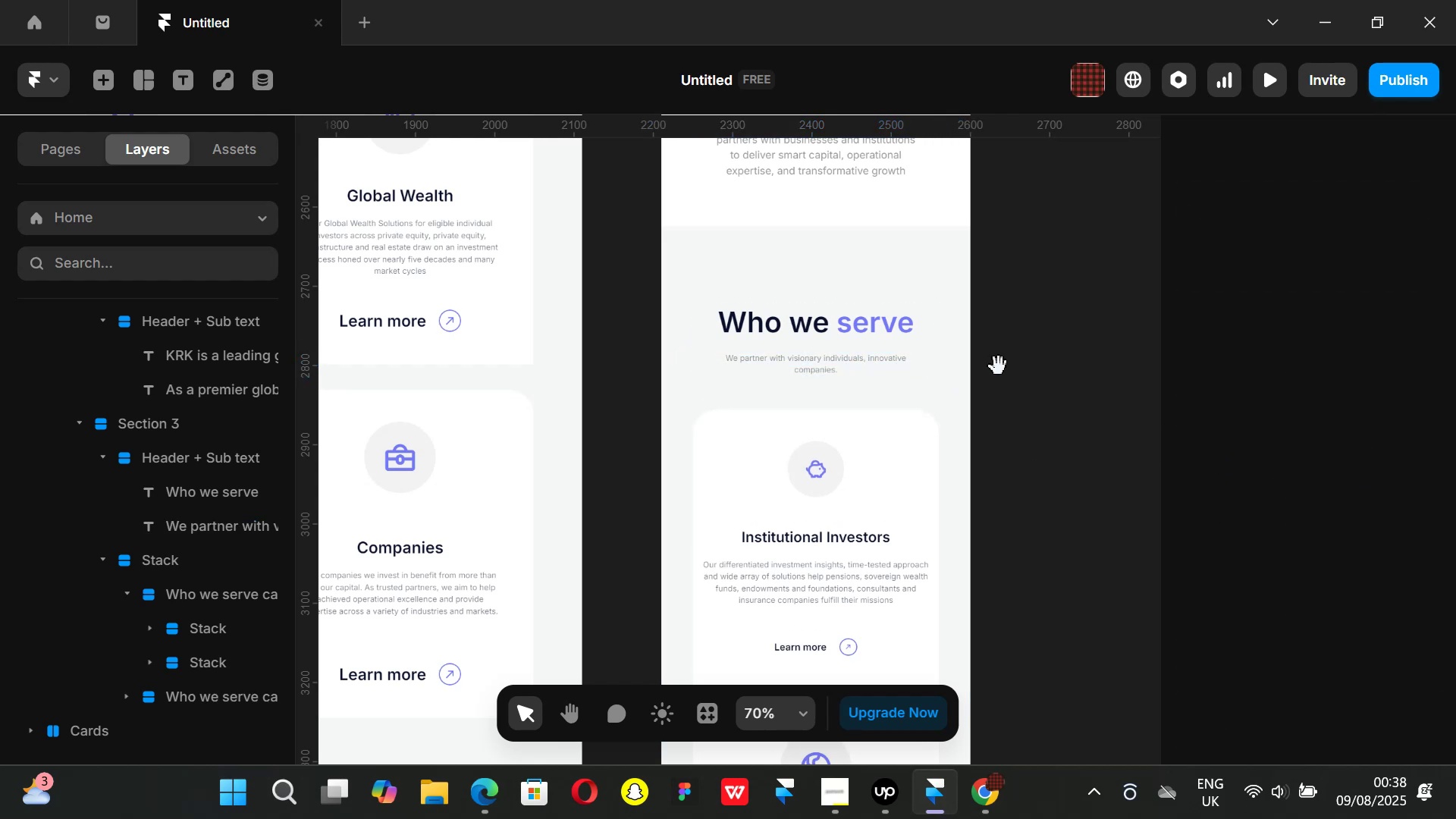 
hold_key(key=ControlLeft, duration=0.73)
scroll: coordinate [992, 382], scroll_direction: down, amount: 2.0
 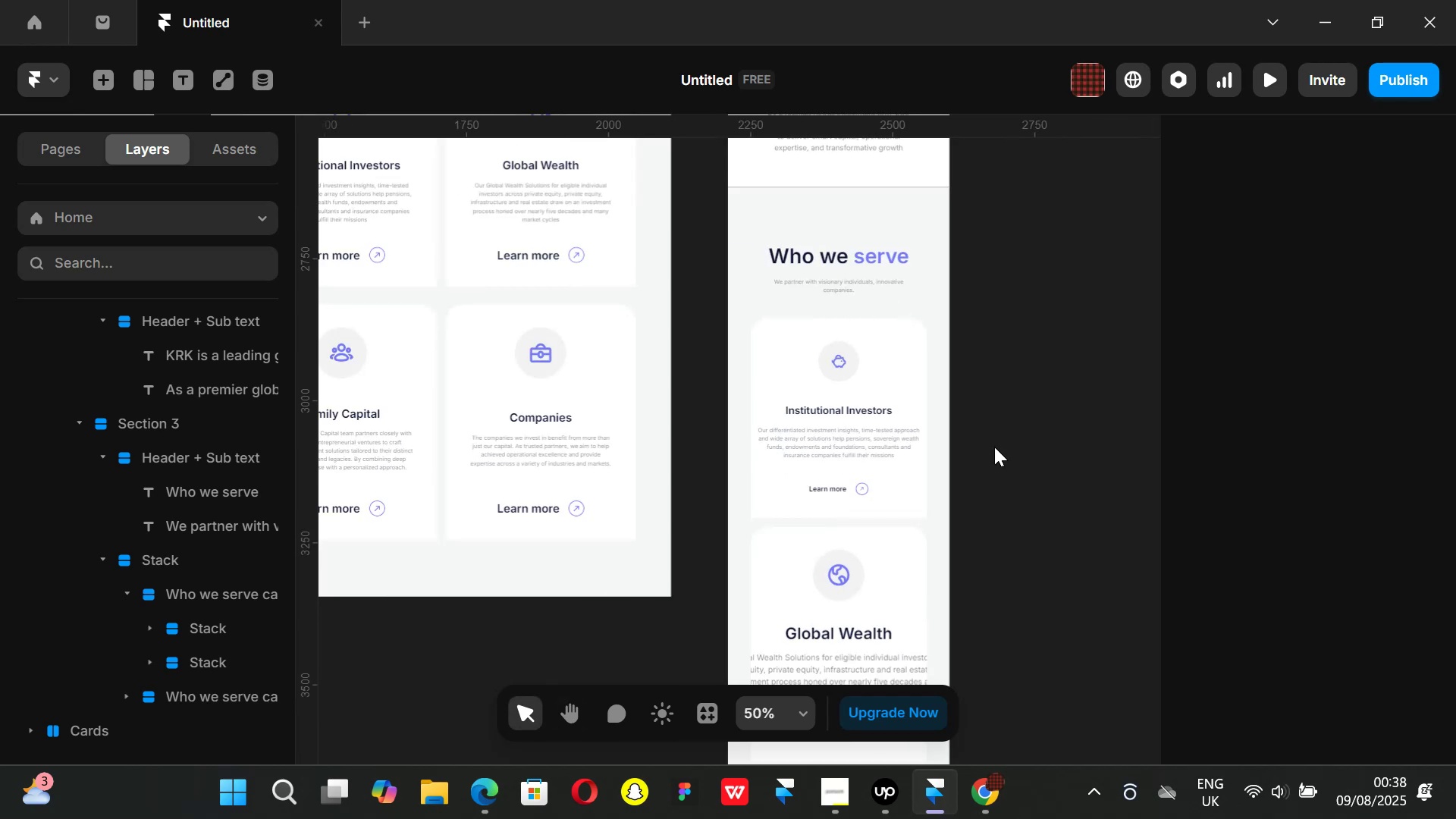 
key(Control+ControlLeft)
 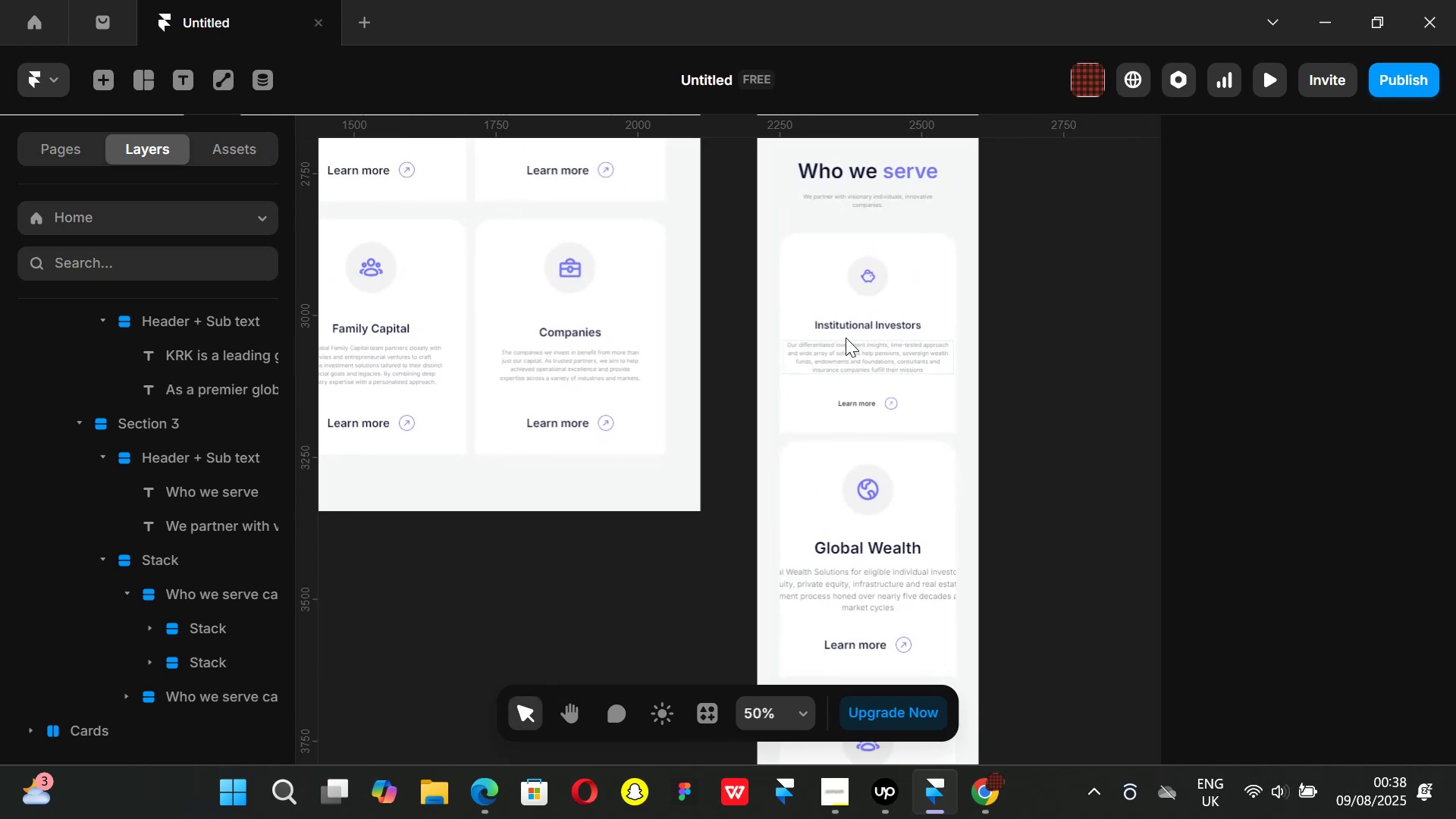 
wait(5.73)
 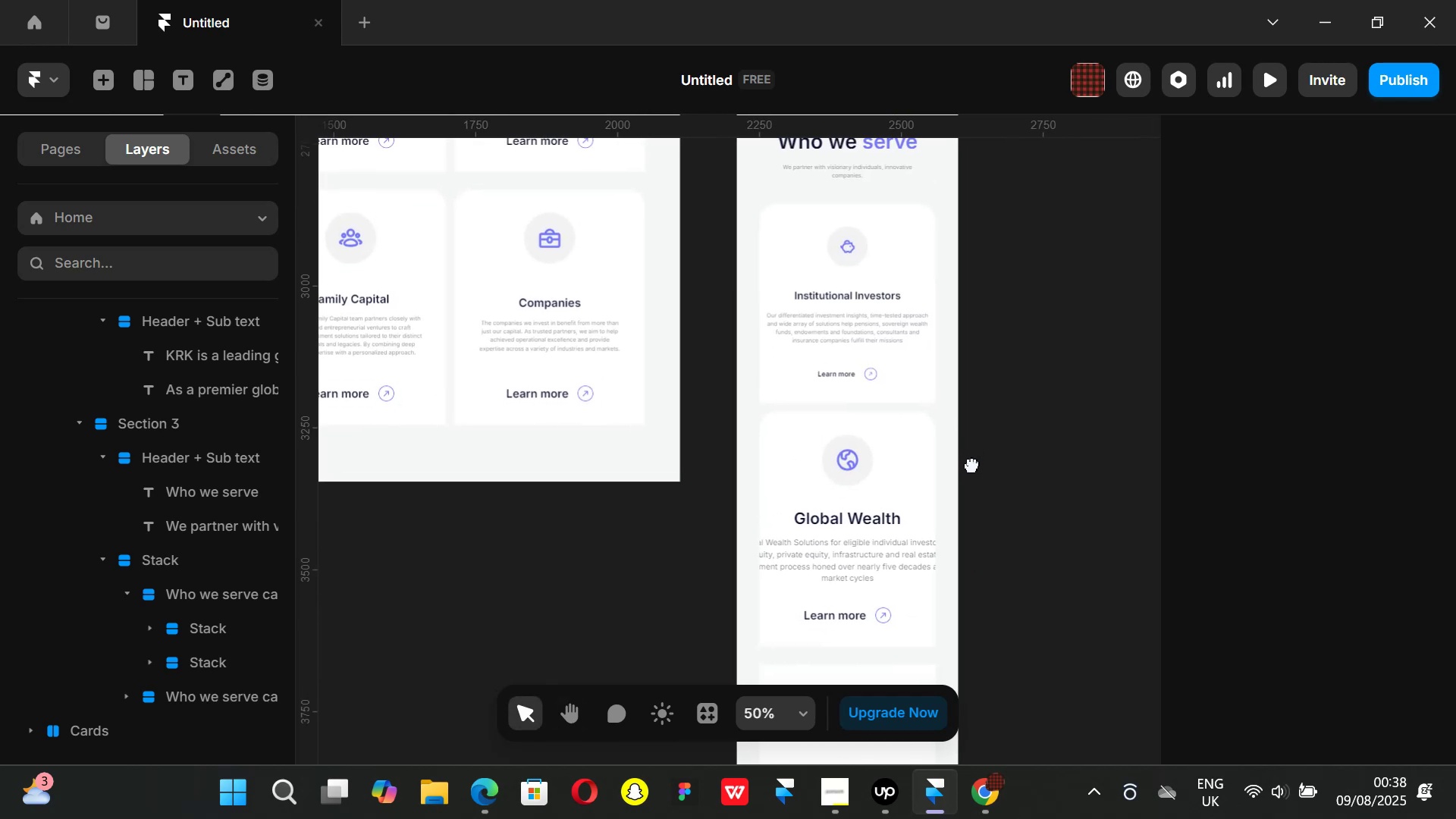 
key(Control+ControlLeft)
 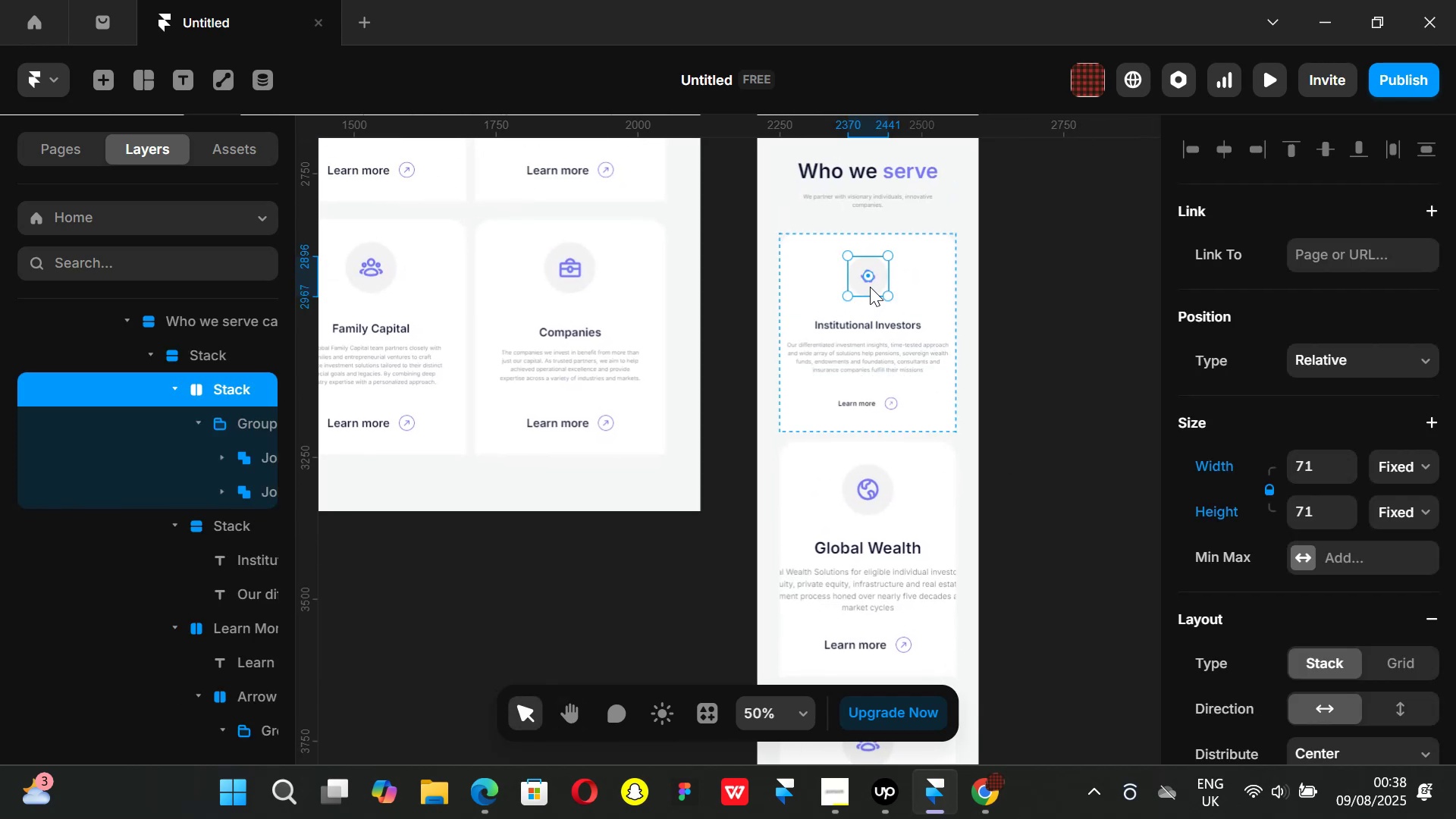 
key(Control+C)
 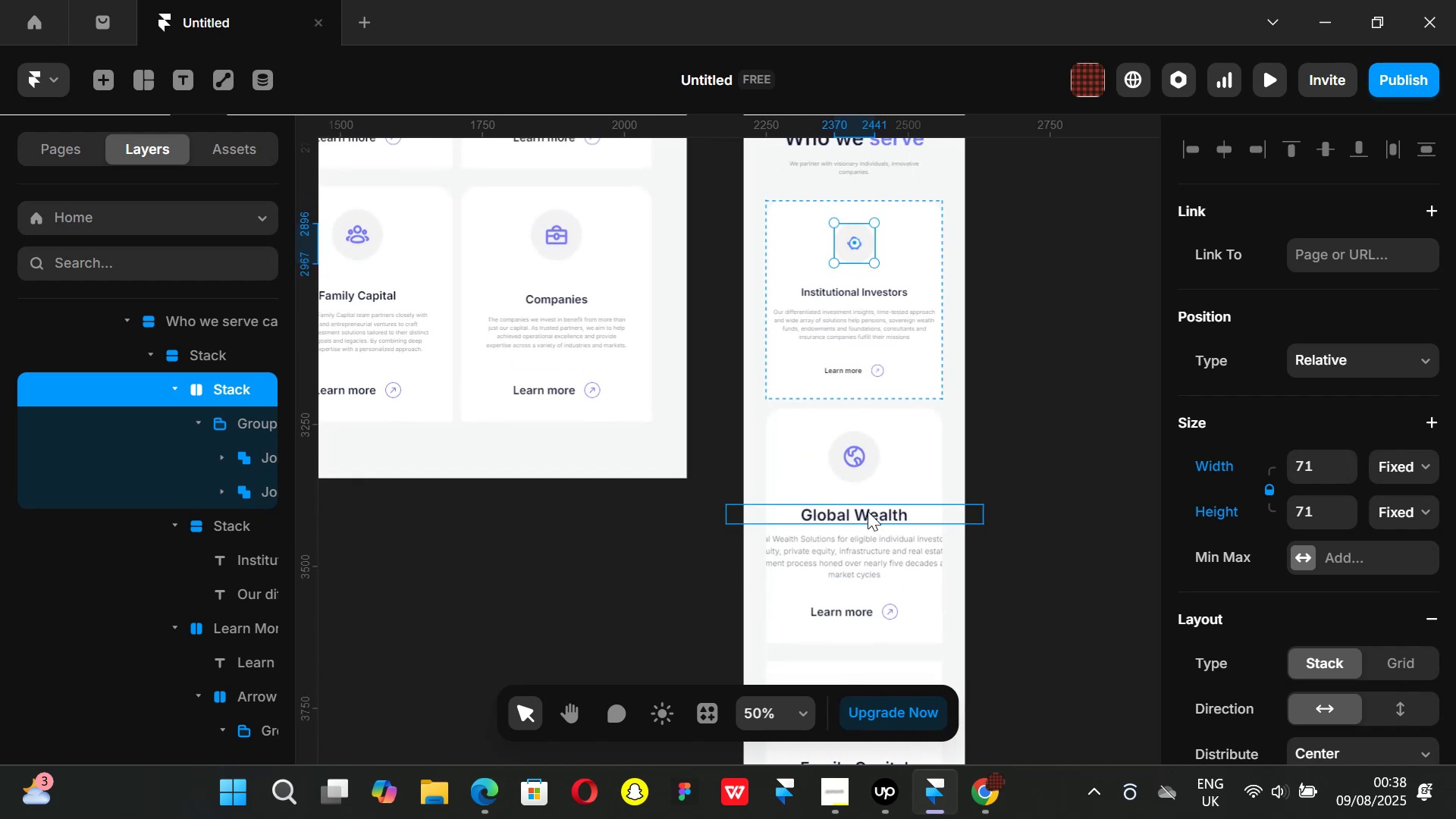 
wait(7.99)
 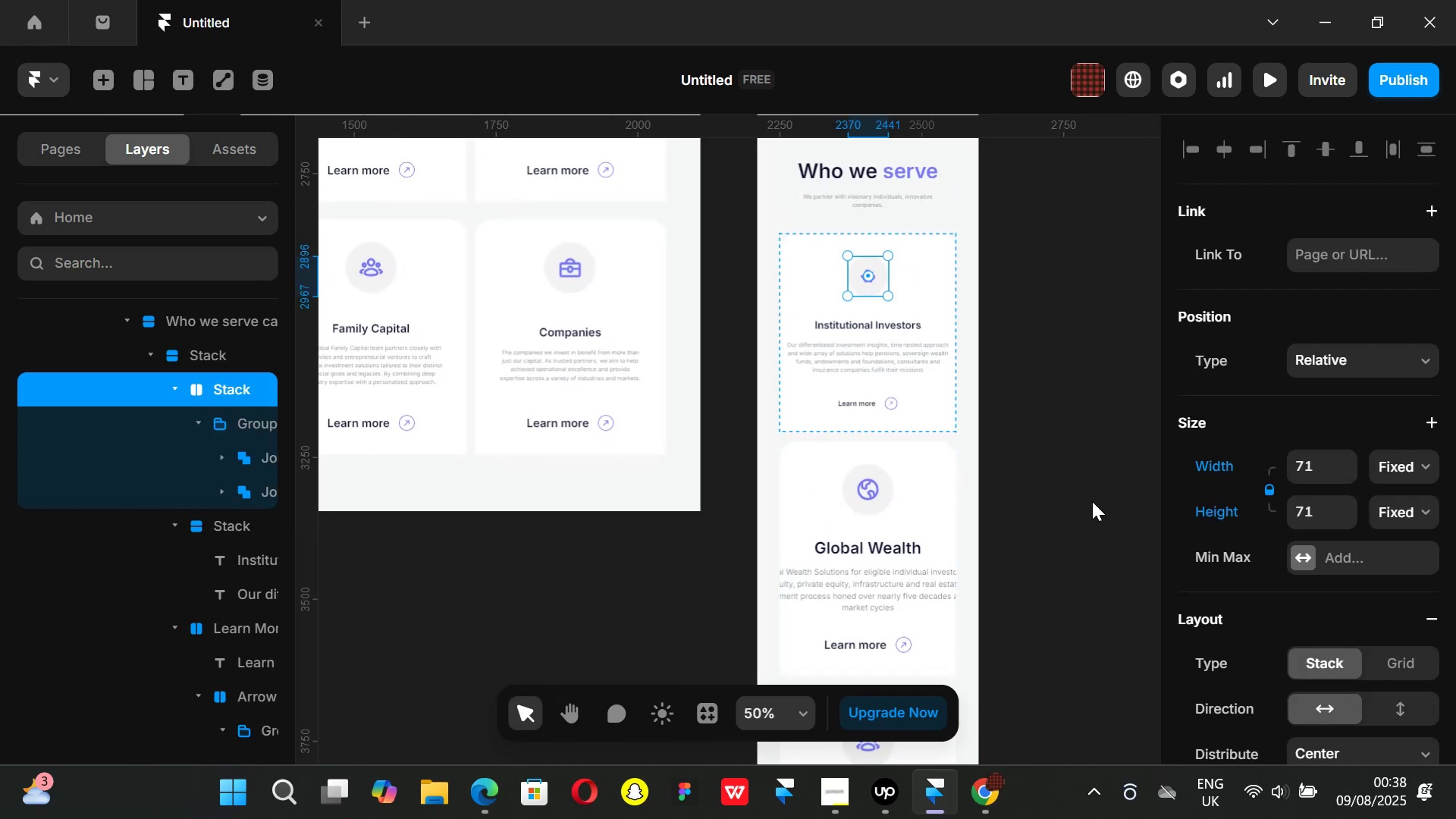 
left_click([868, 511])
 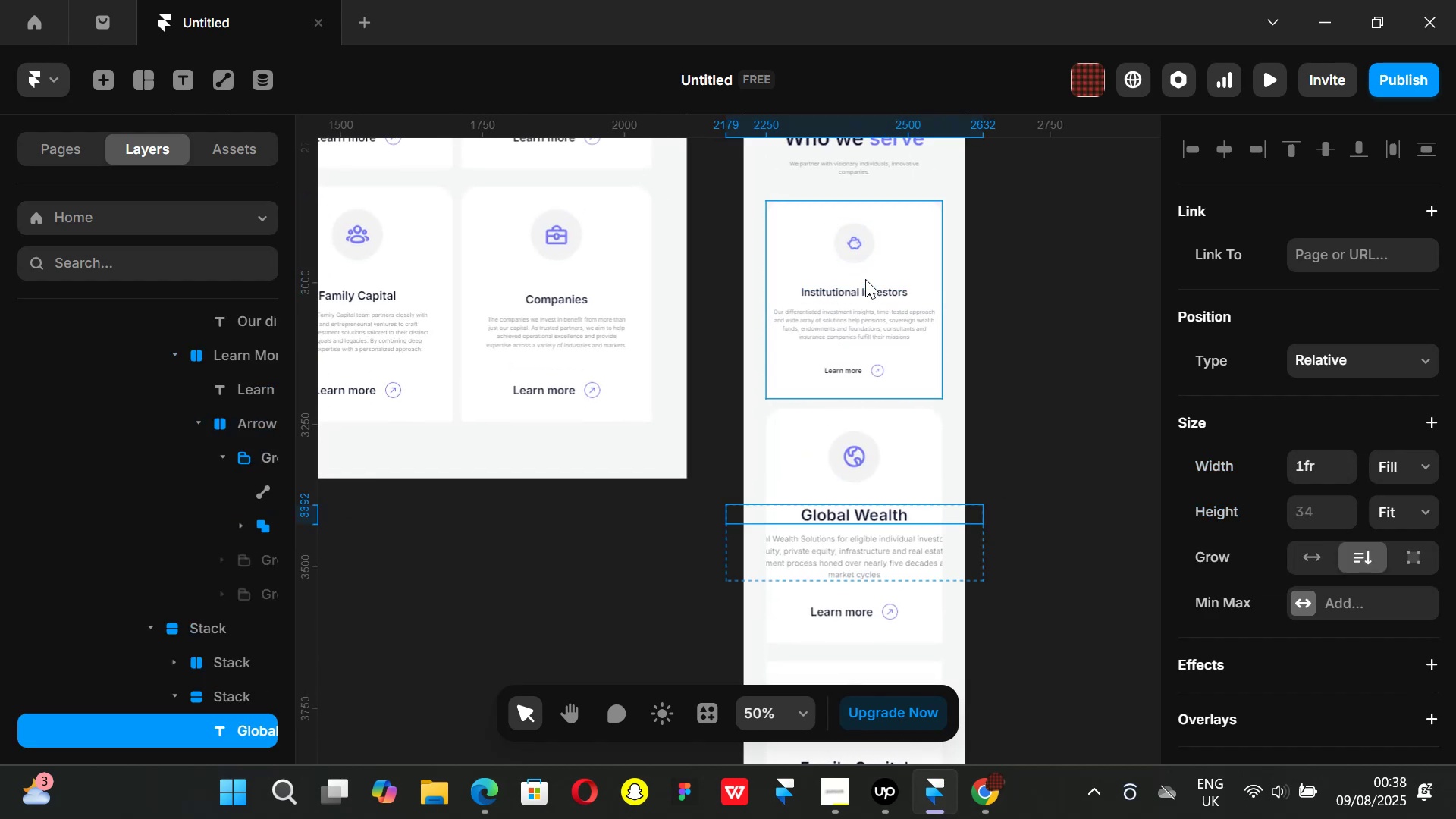 
left_click([865, 287])
 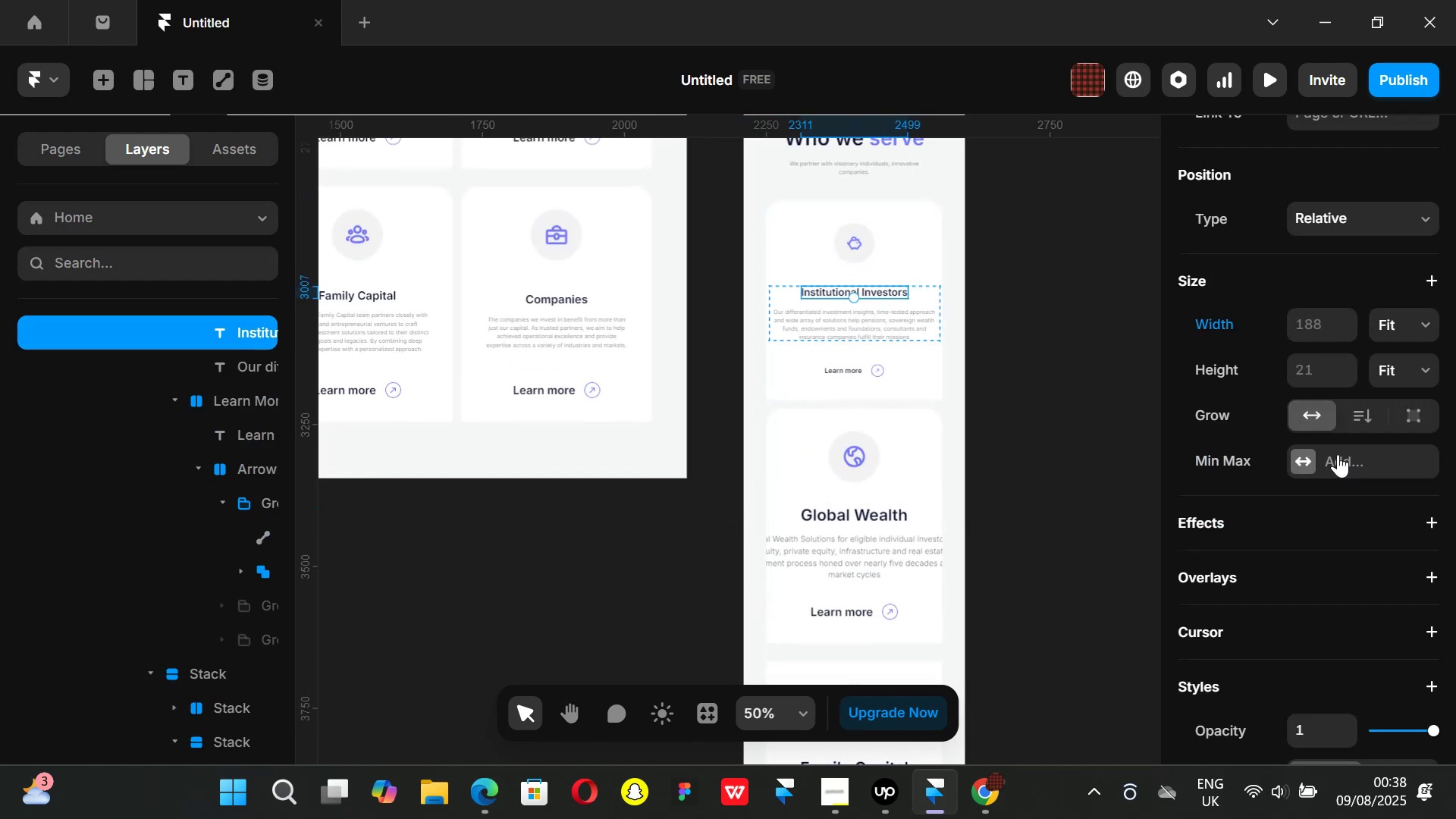 
scroll: coordinate [1338, 477], scroll_direction: down, amount: 4.0
 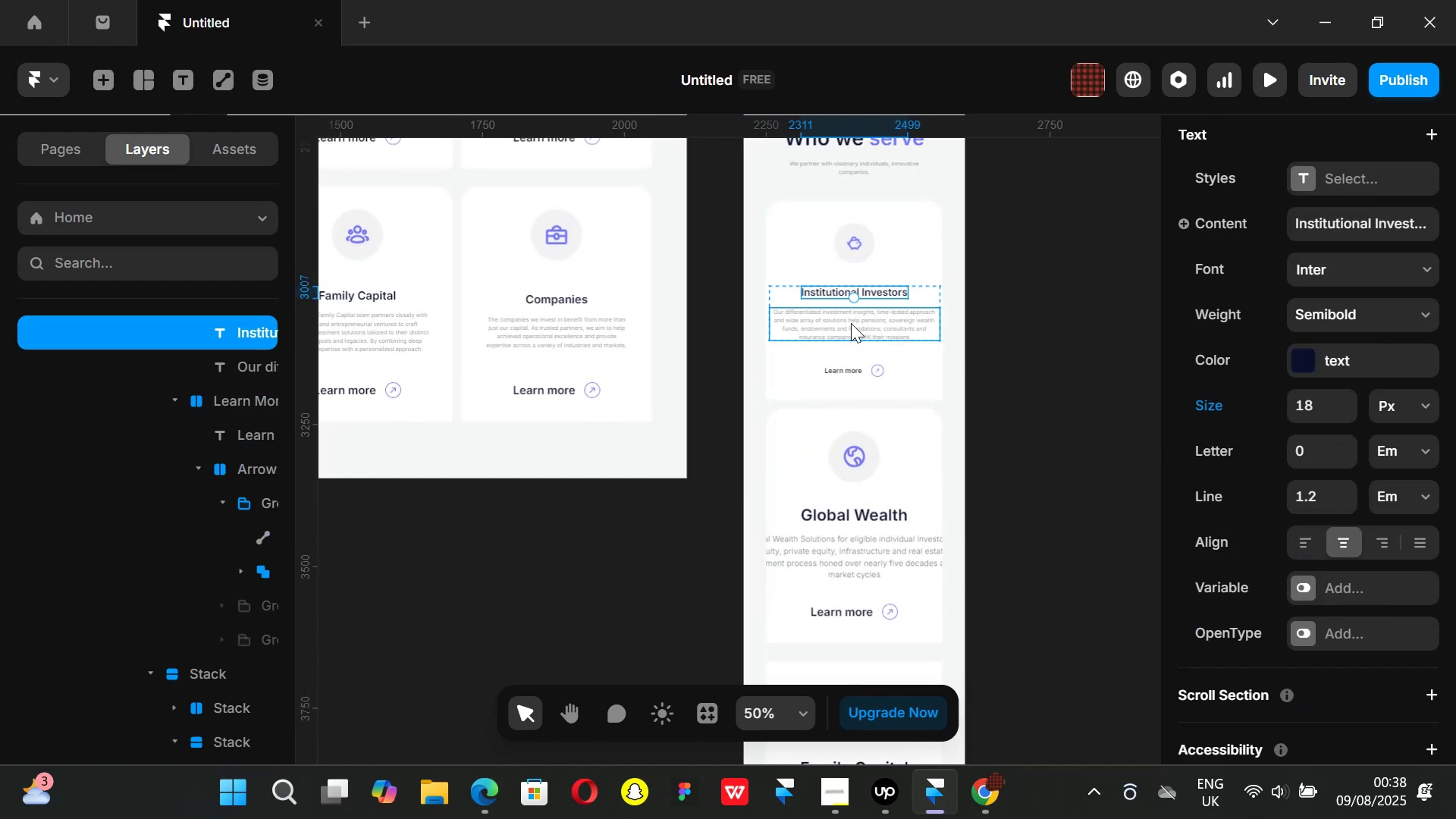 
left_click([851, 323])
 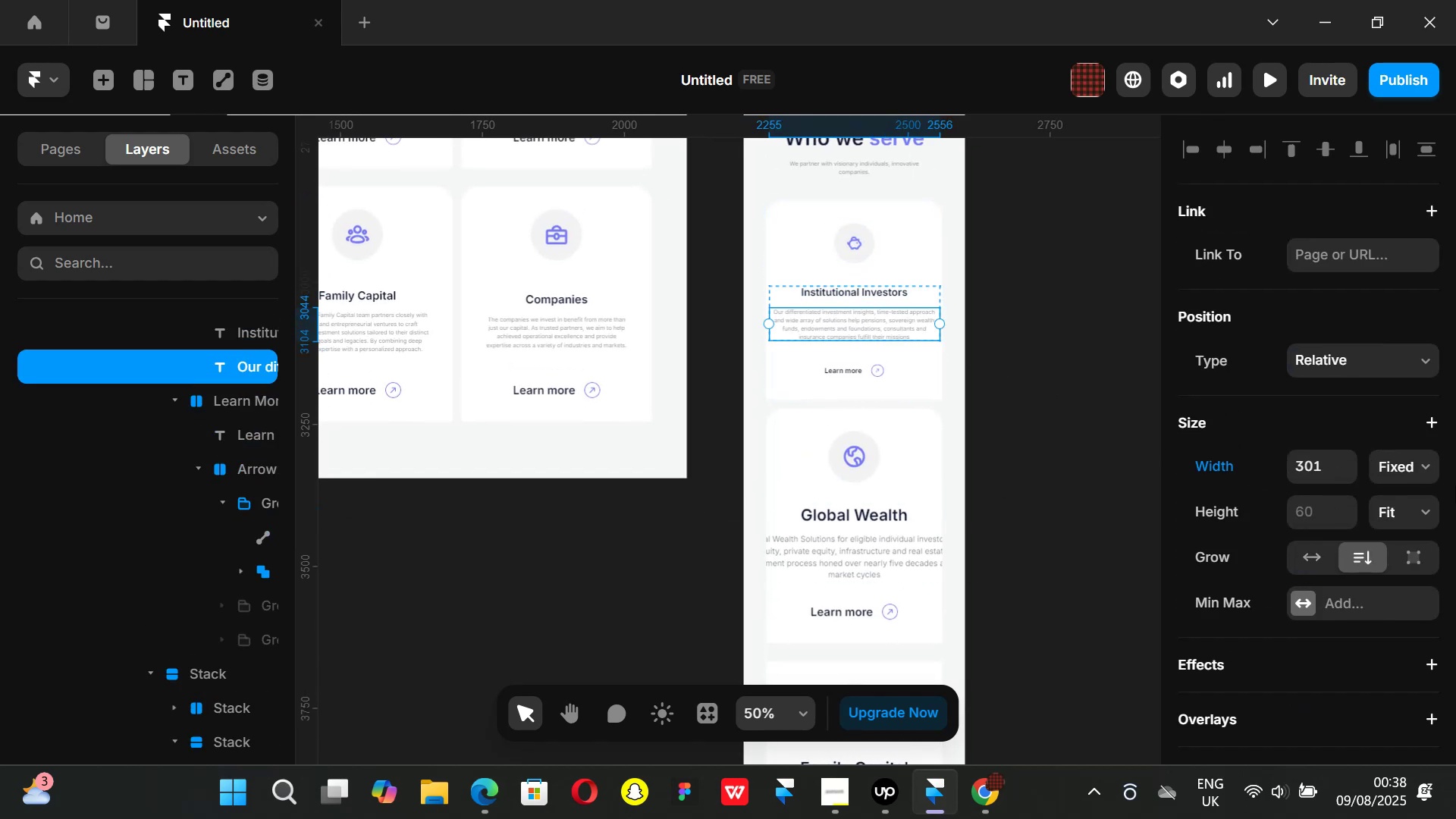 
scroll: coordinate [1365, 525], scroll_direction: down, amount: 4.0
 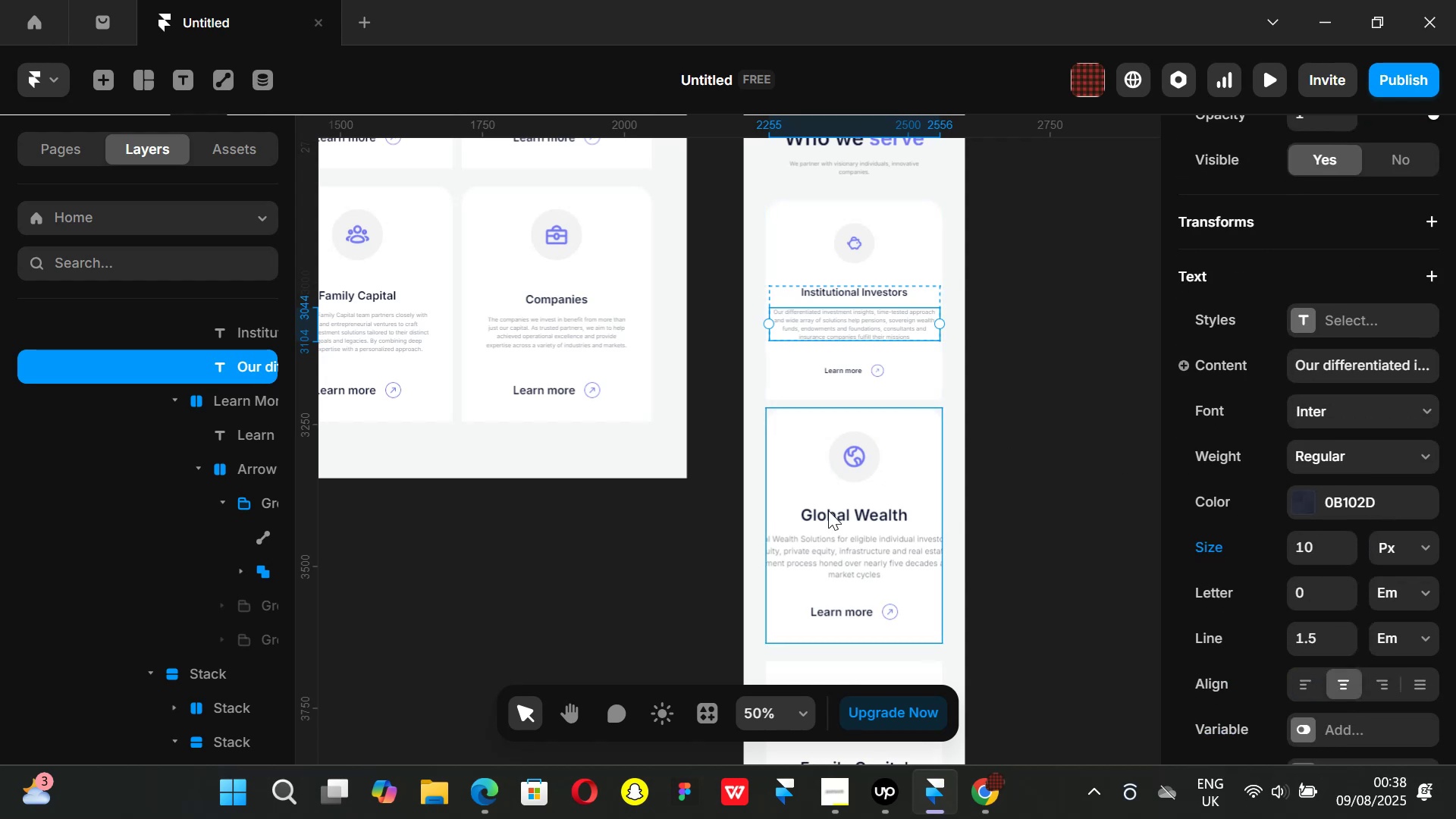 
left_click([830, 512])
 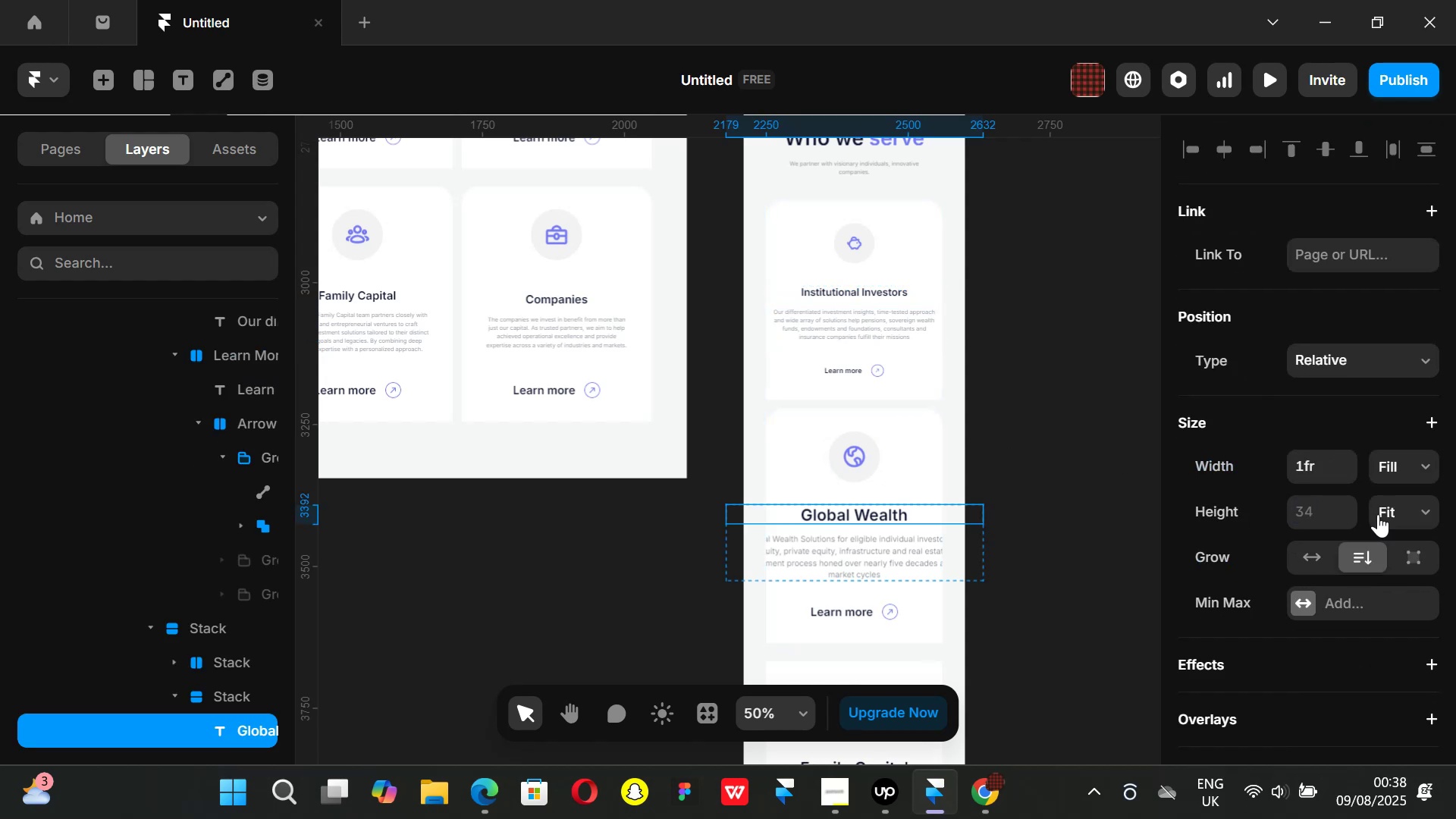 
scroll: coordinate [1341, 629], scroll_direction: down, amount: 5.0
 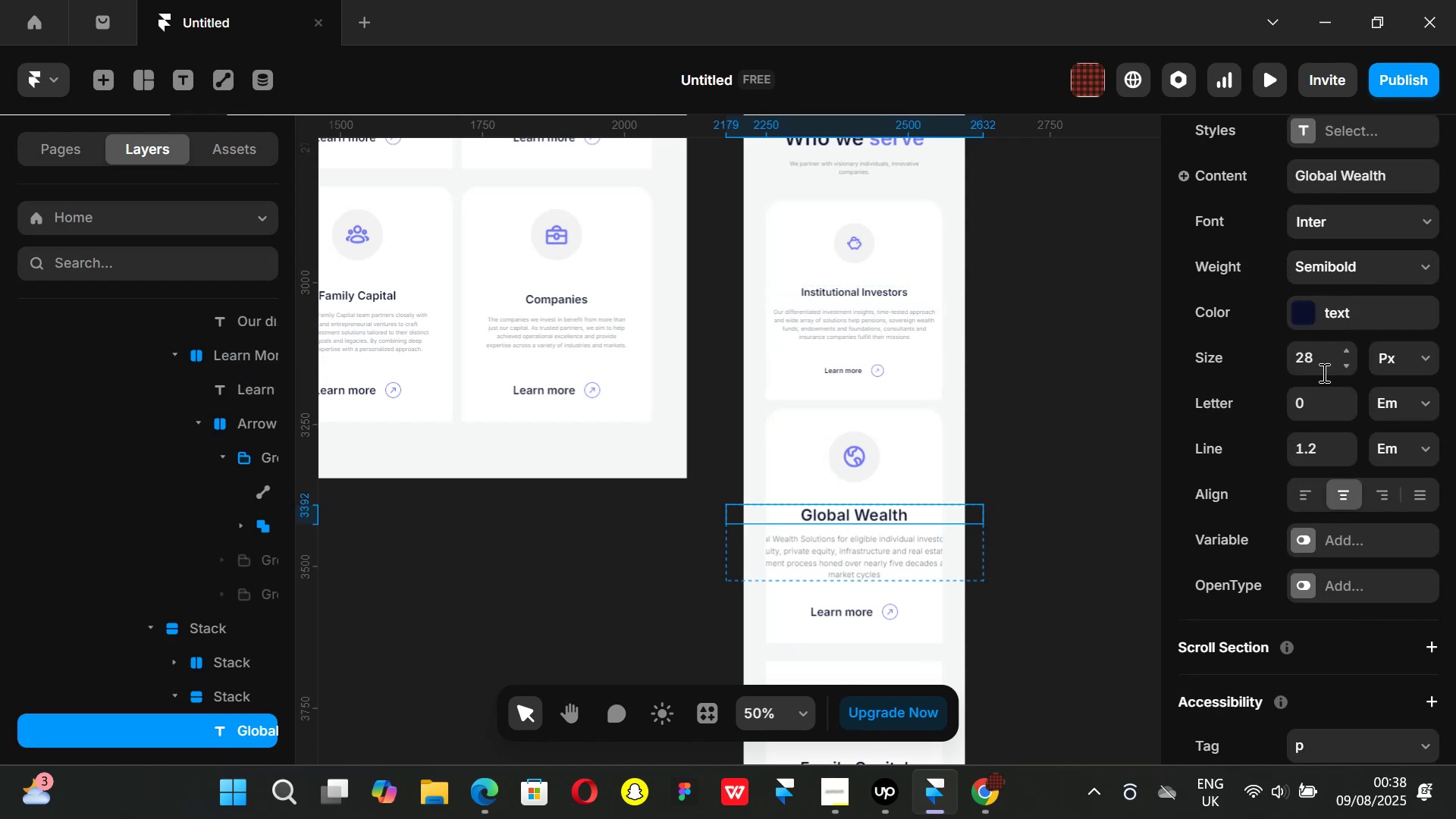 
left_click([1321, 356])
 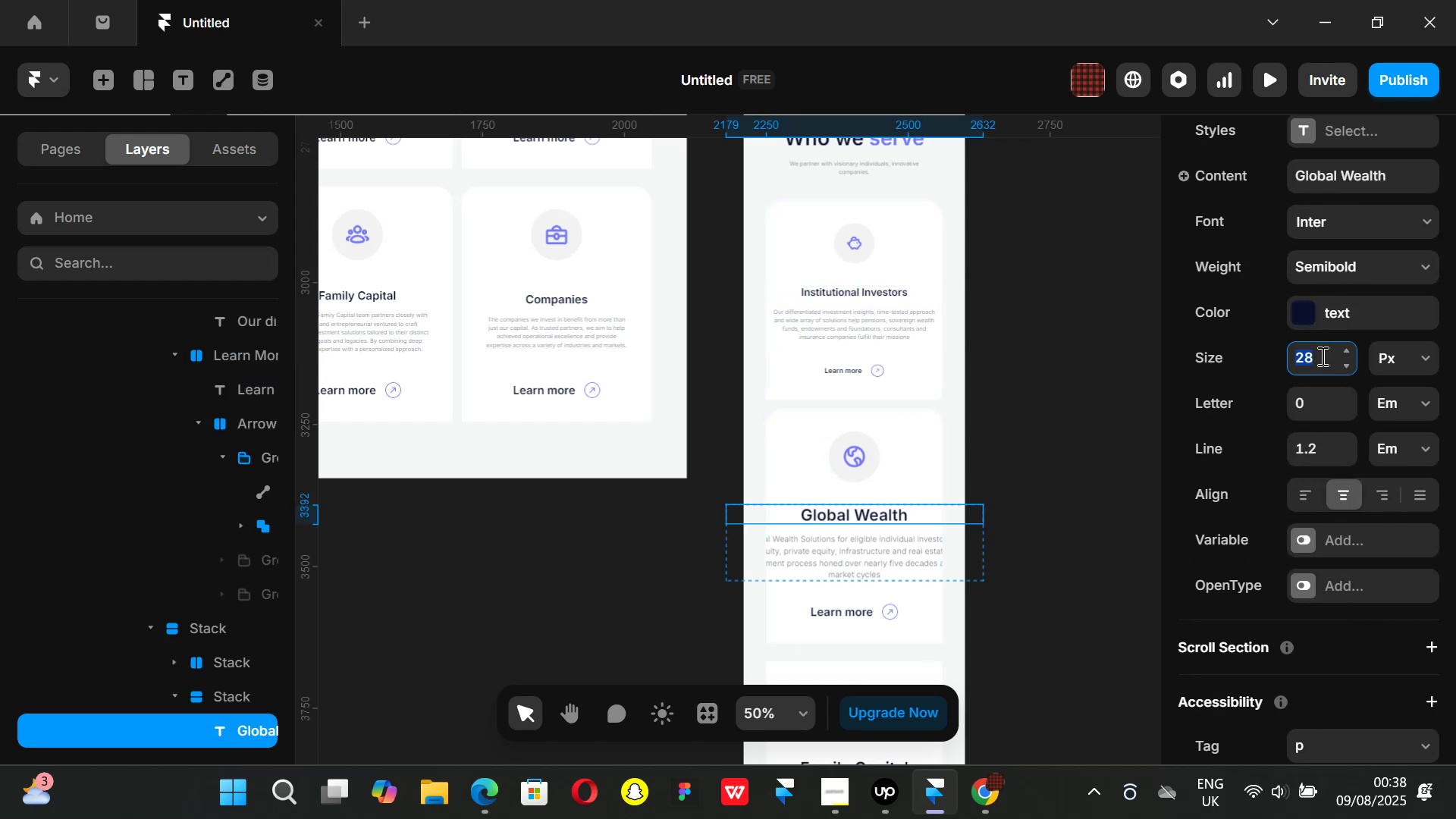 
type(18)
 